 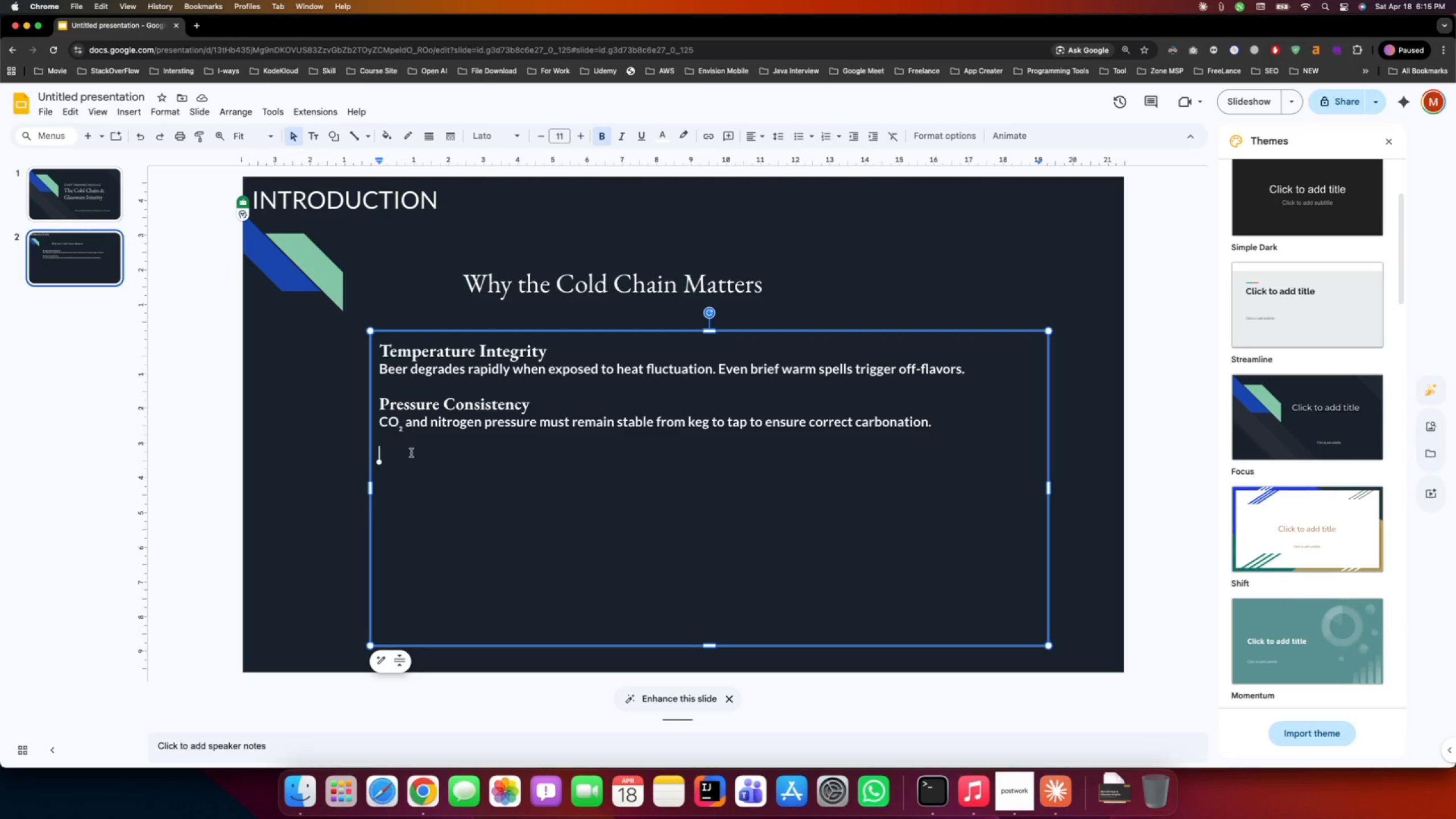 
type(Glassware Cleanliness)
 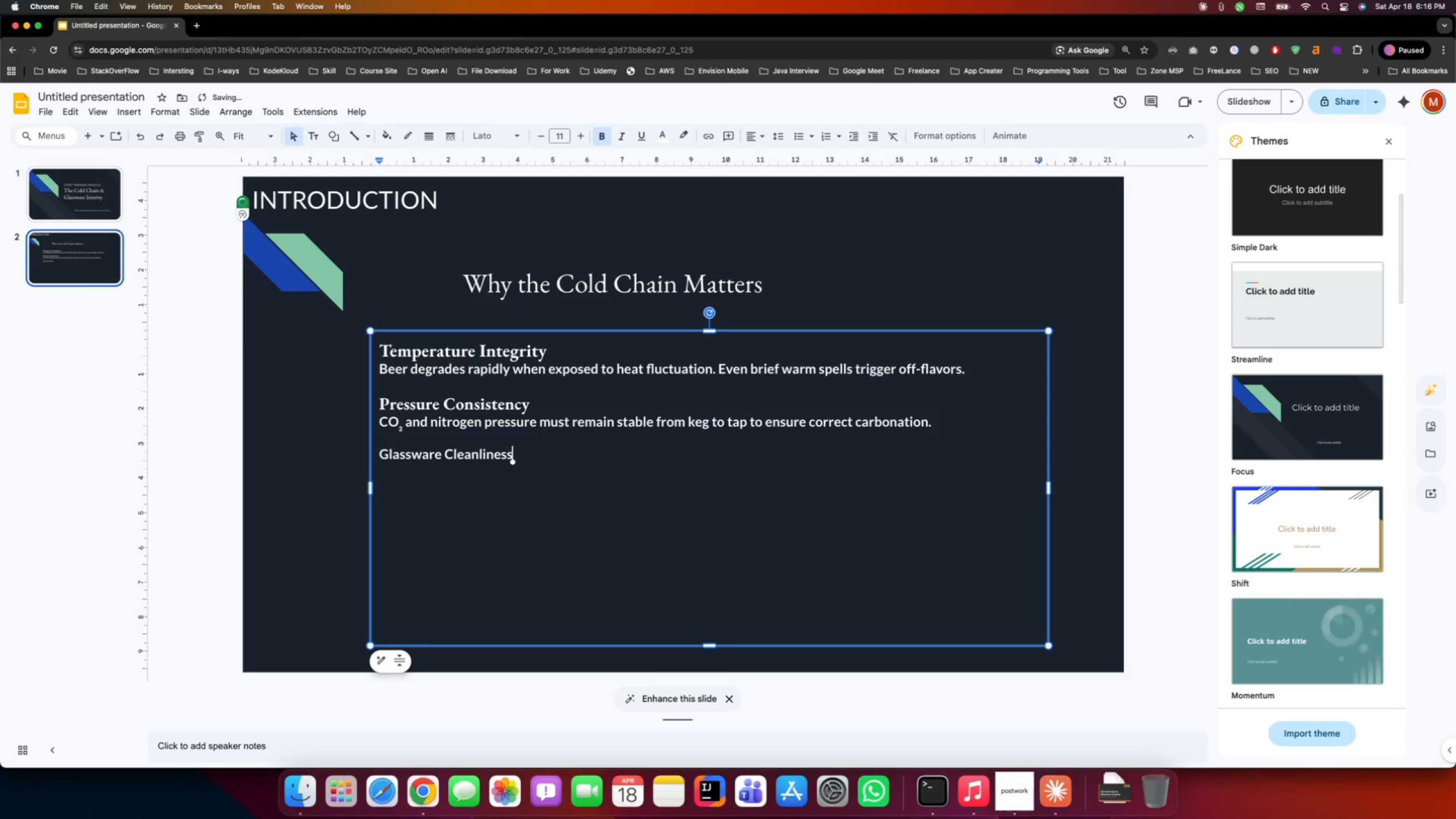 
key(Enter)
 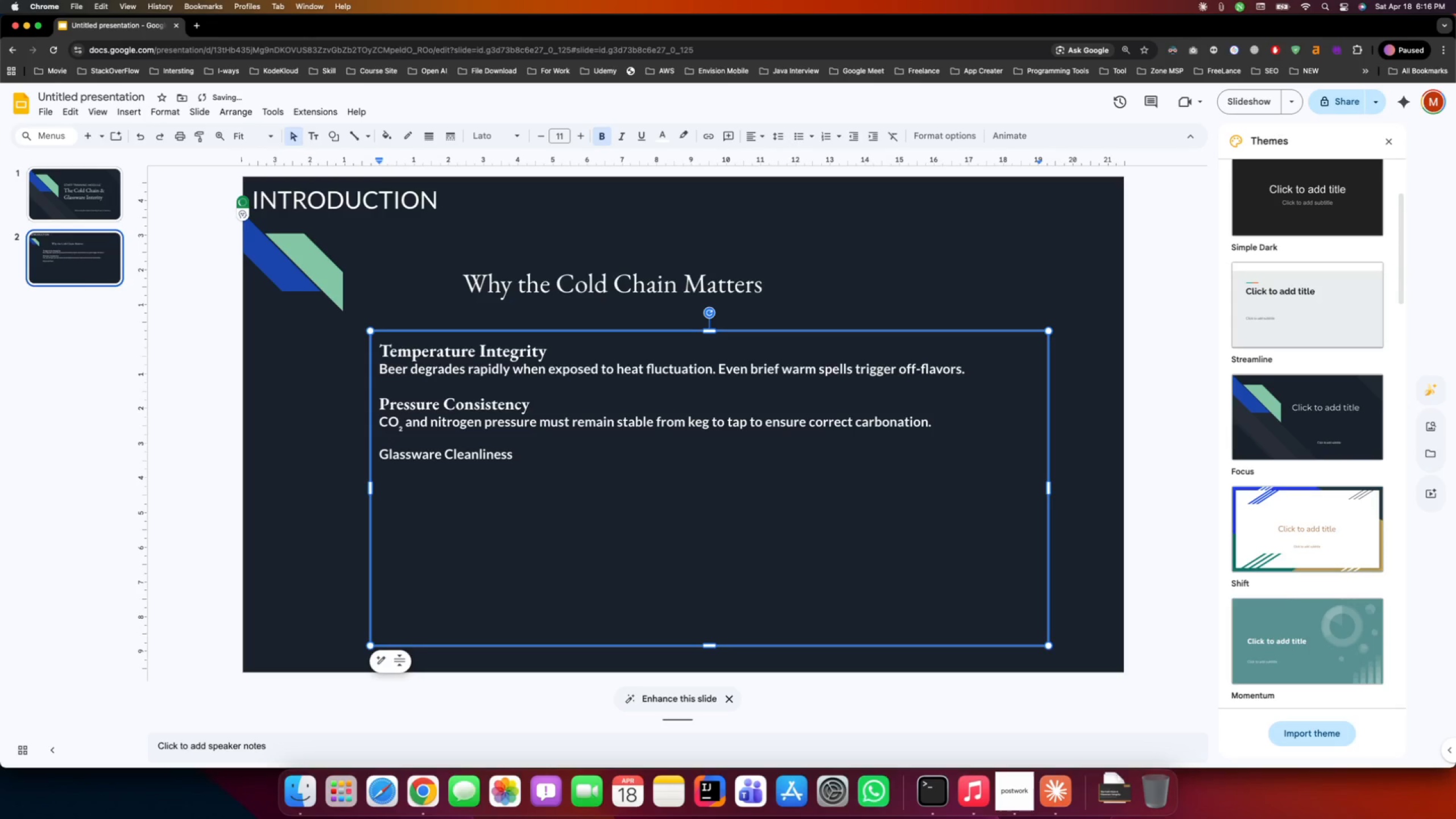 
key(Enter)
 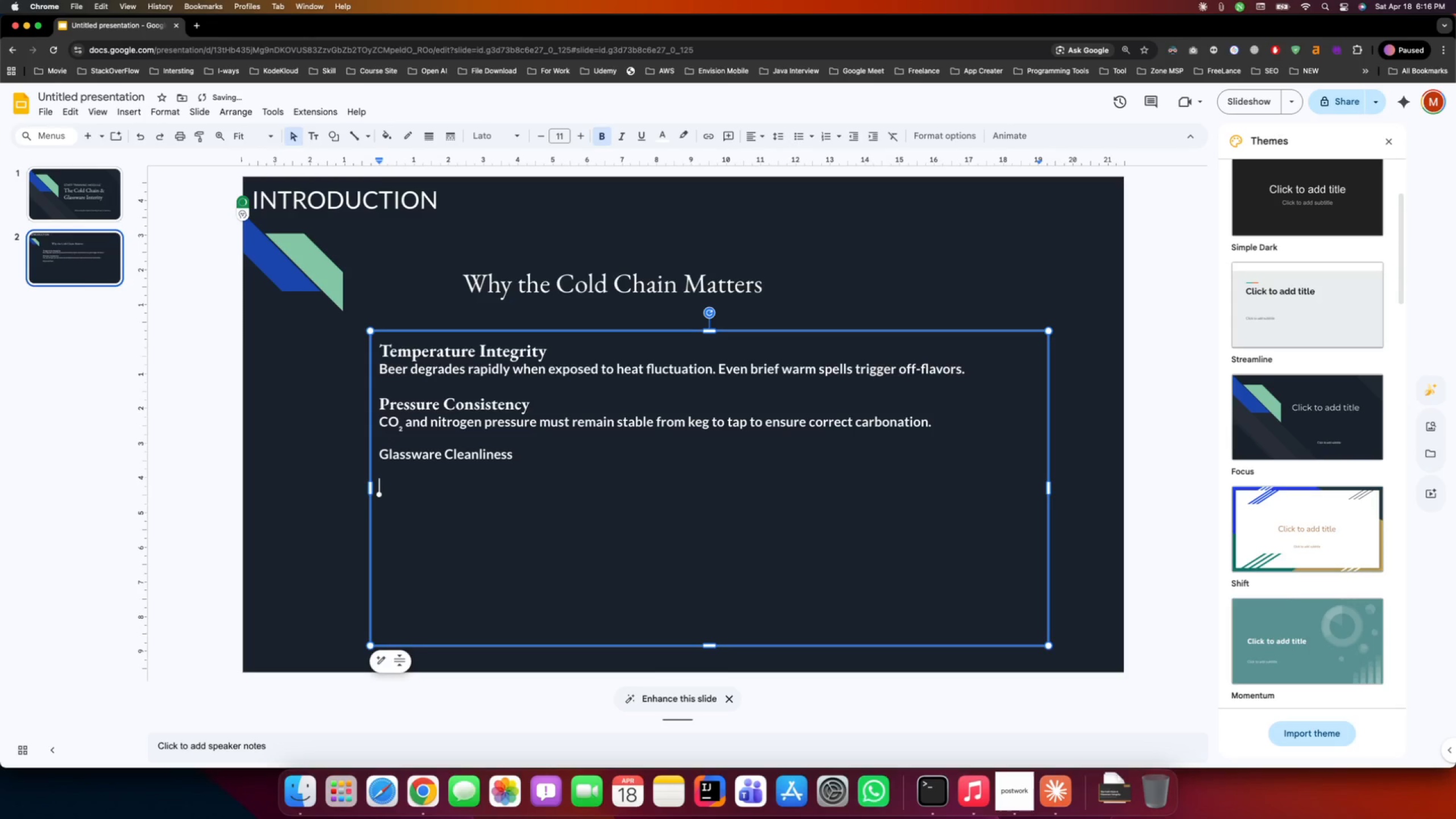 
type(Your Role)
 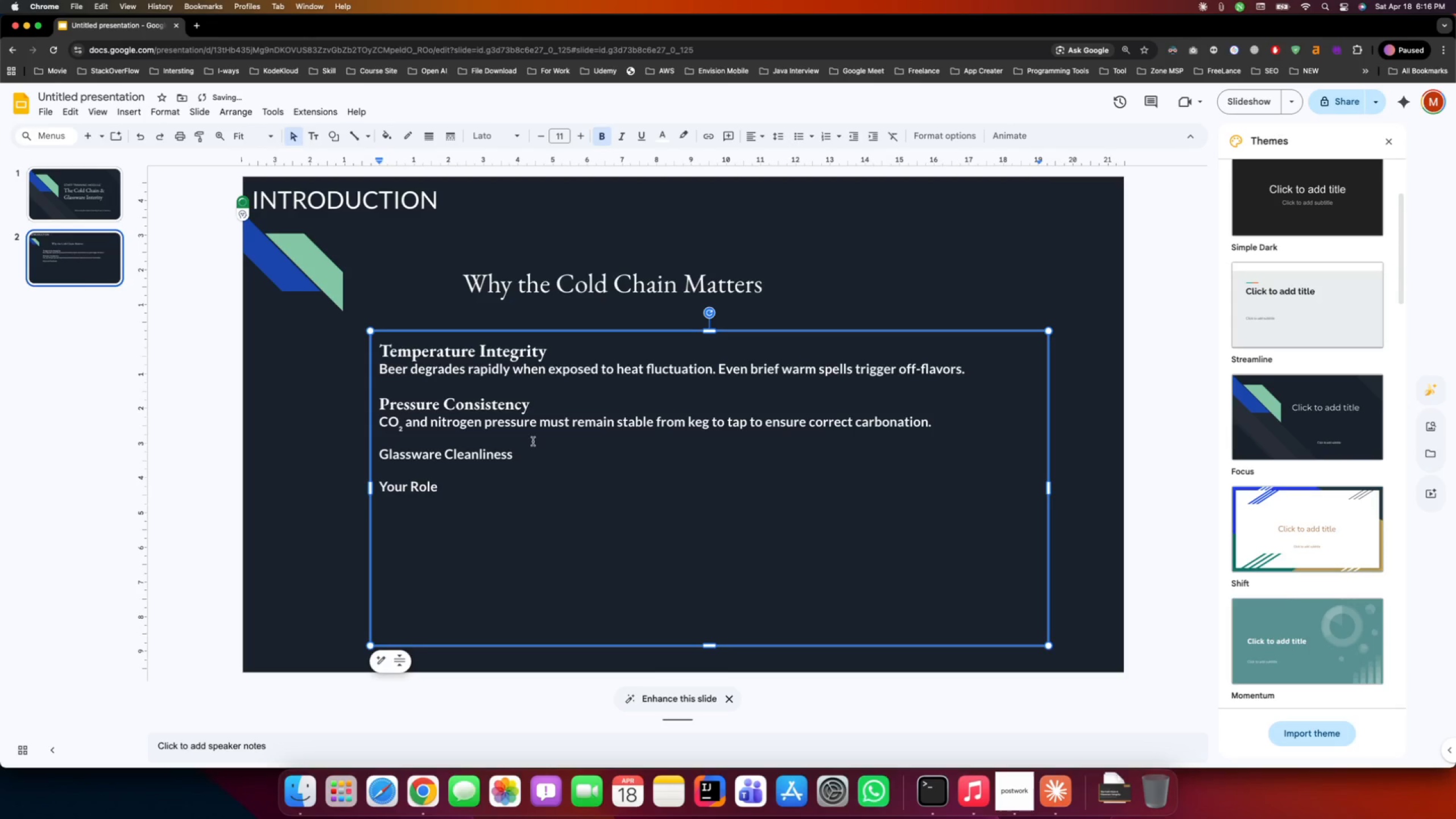 
left_click([532, 451])
 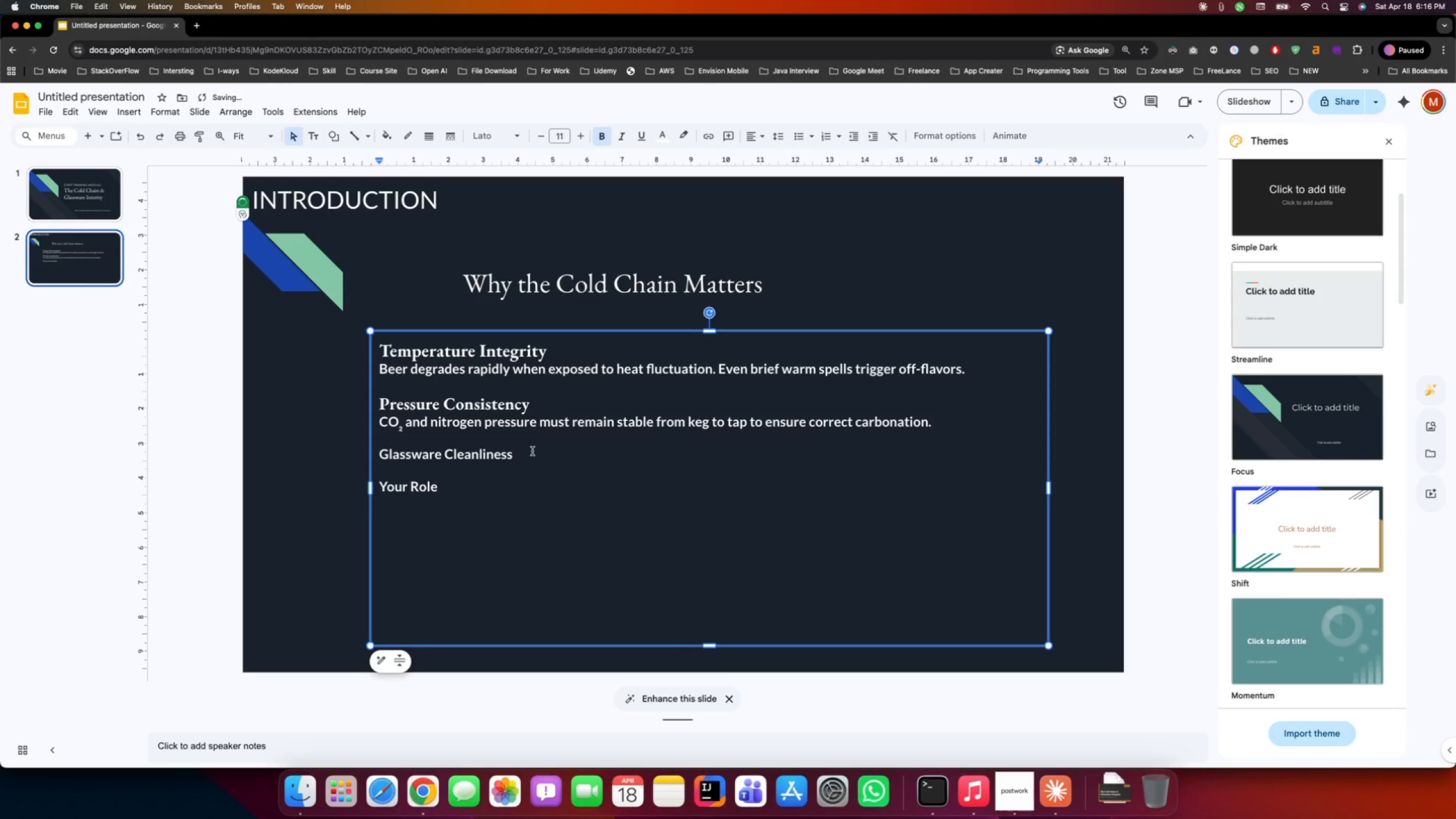 
key(Enter)
 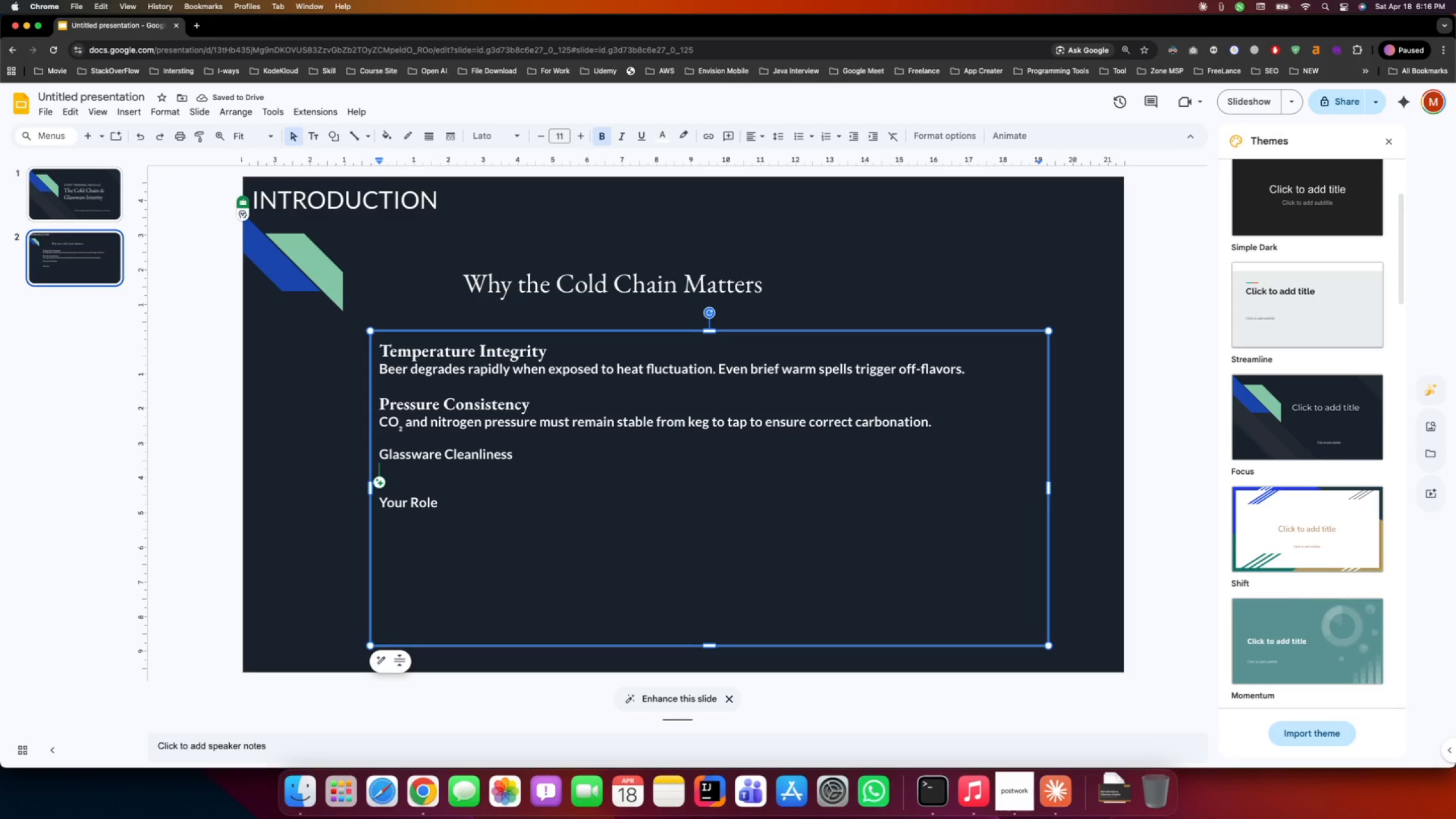 
wait(5.88)
 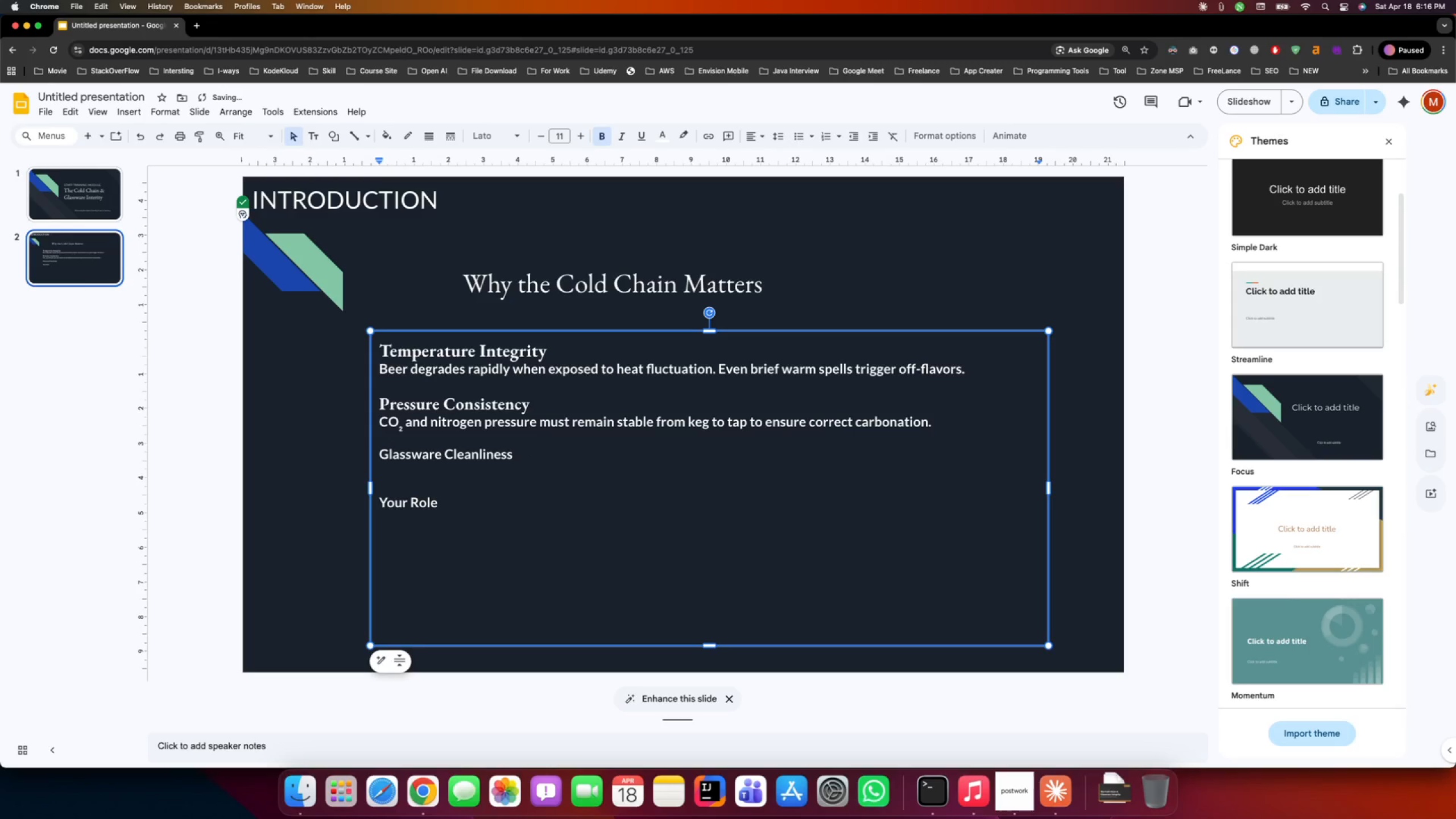 
type(Any Contanimination in a glass )
 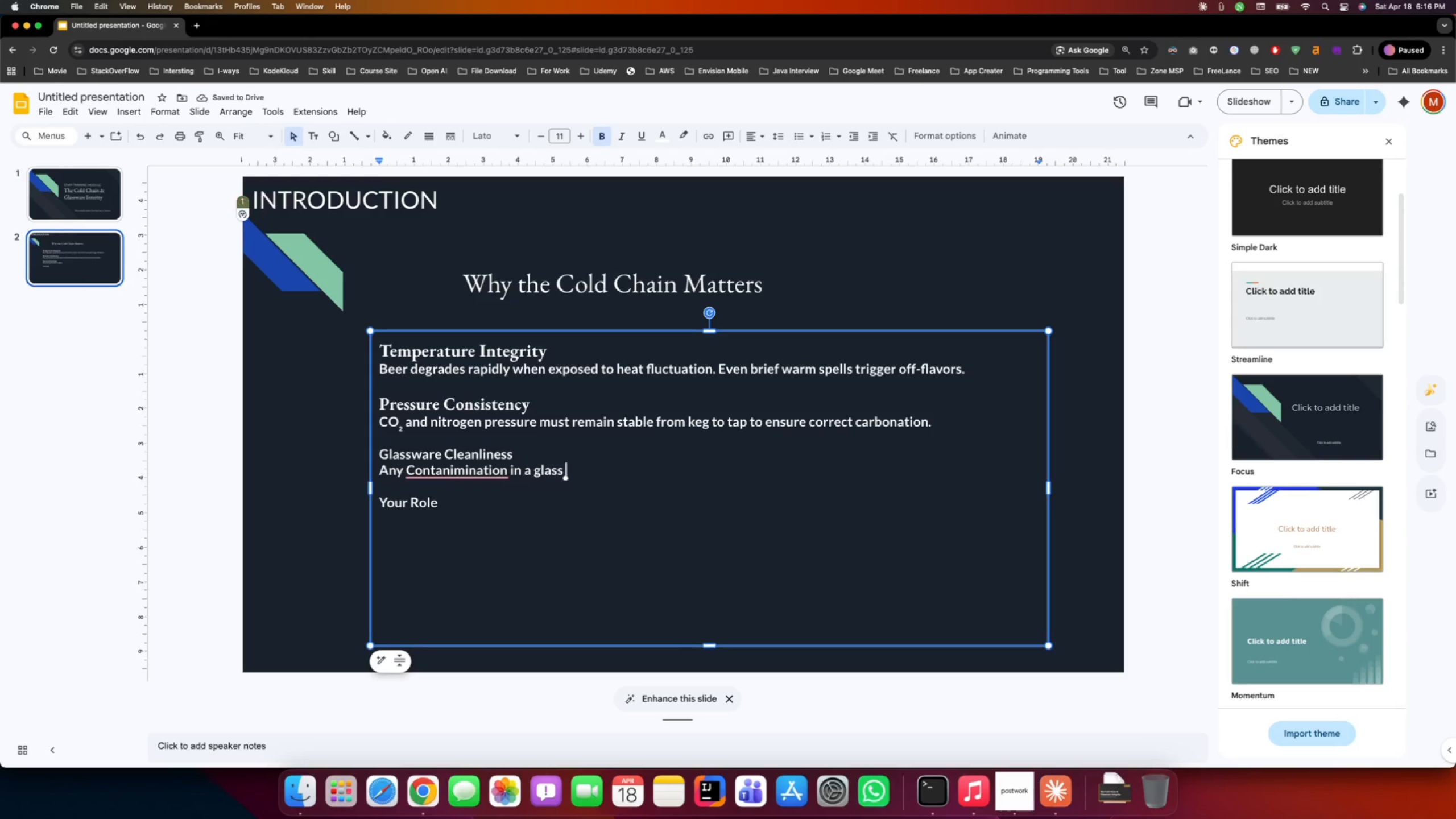 
type(-- oirls )
key(Backspace)
type(, educe )
key(Backspace)
key(Backspace)
key(Backspace)
key(Backspace)
key(Backspace)
key(Backspace)
key(Backspace)
key(Backspace)
key(Backspace)
key(Backspace)
key(Backspace)
type(s, reides)
 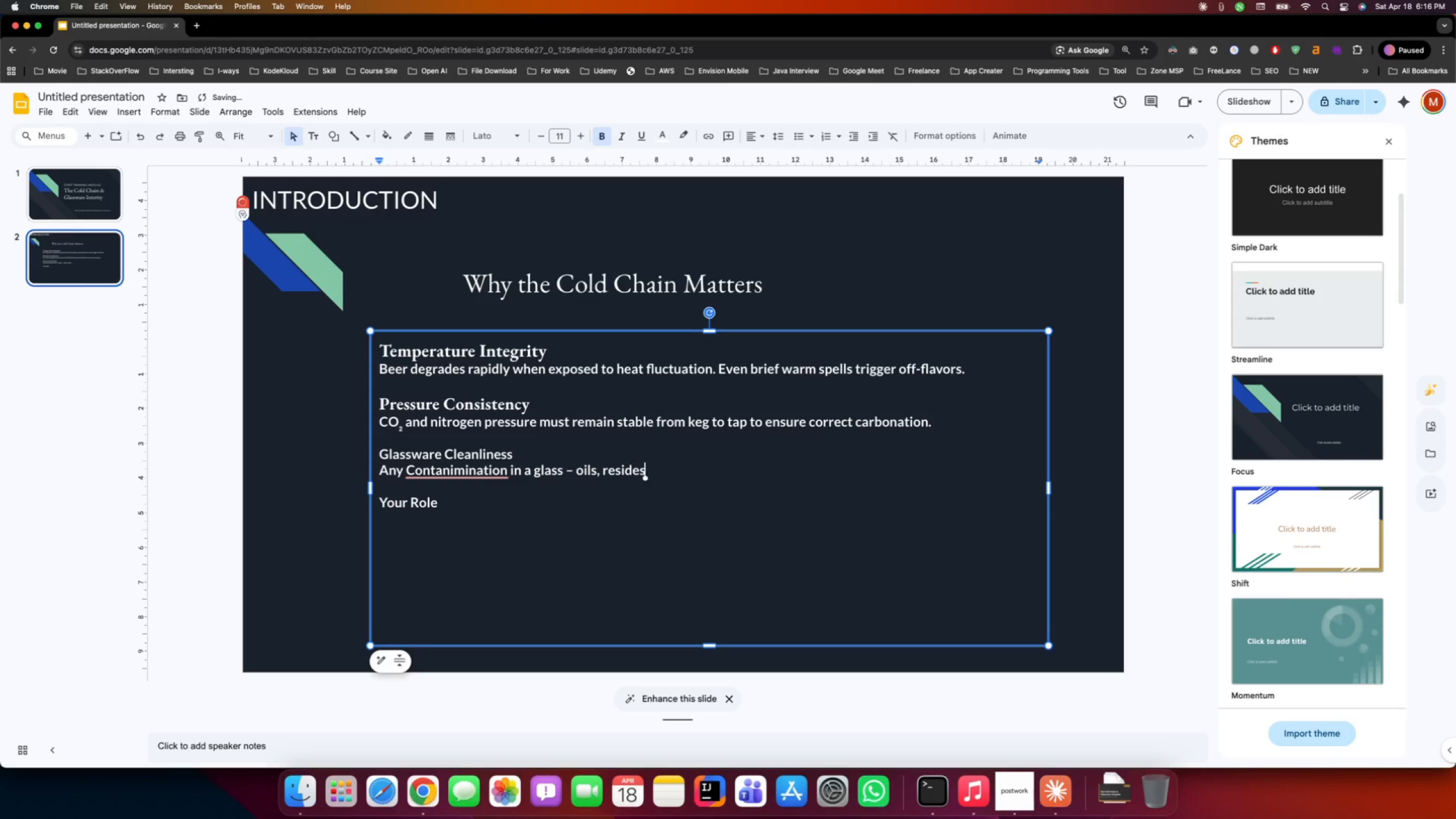 
type(, soap - destroy head retentin and )
 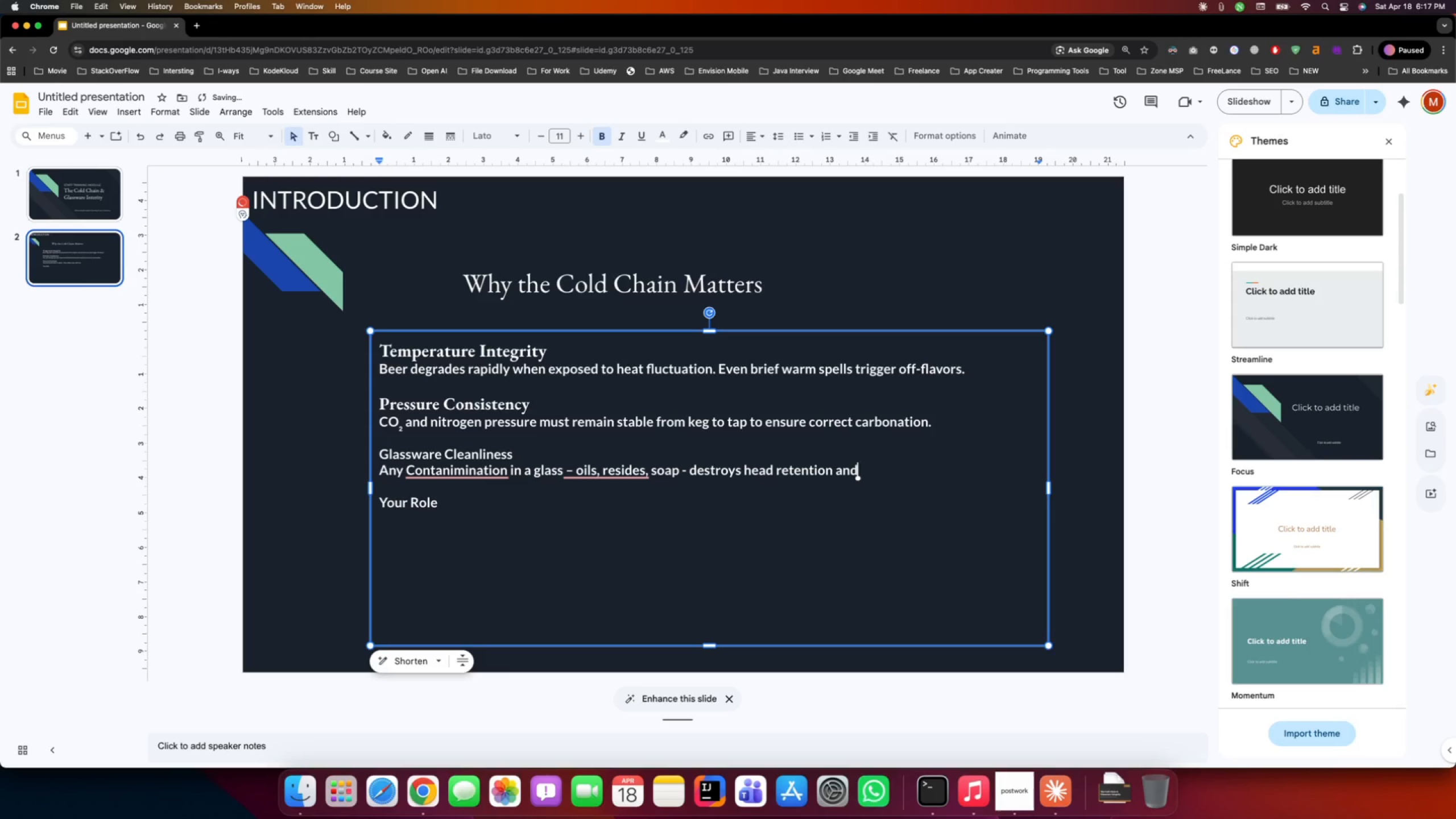 
hold_key(key=O, duration=6.08)
 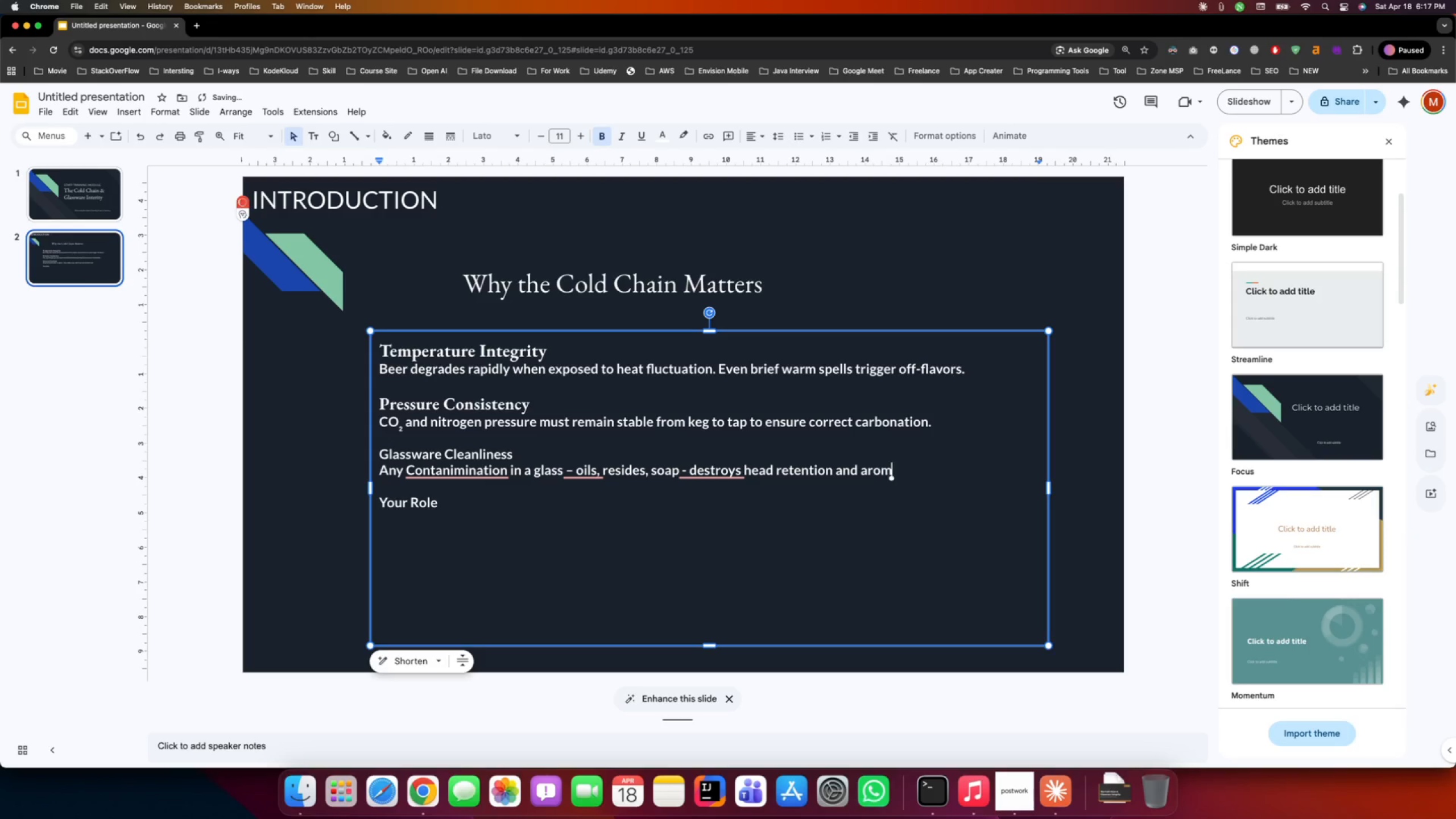 
type(arma)
 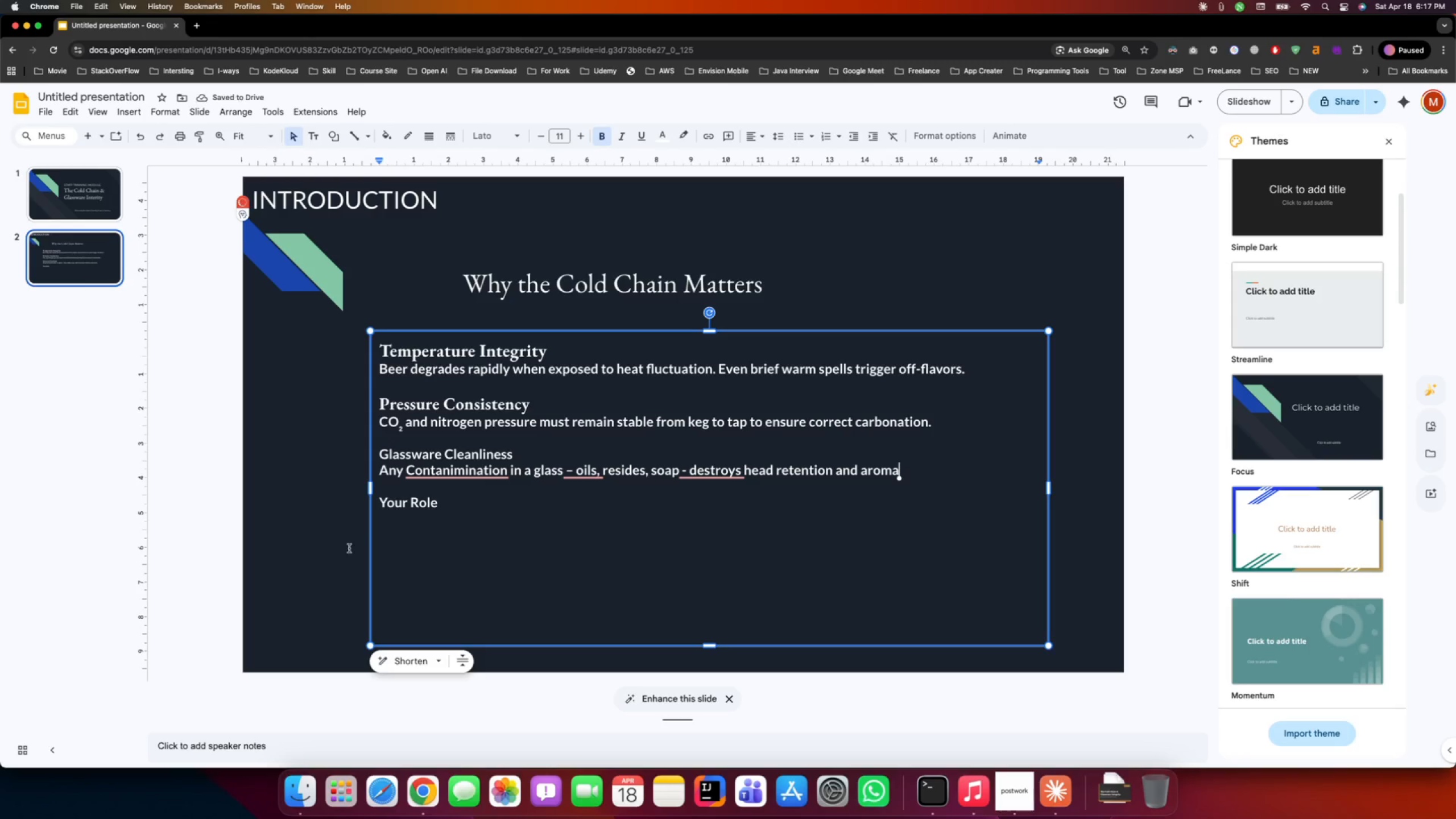 
left_click([452, 506])
 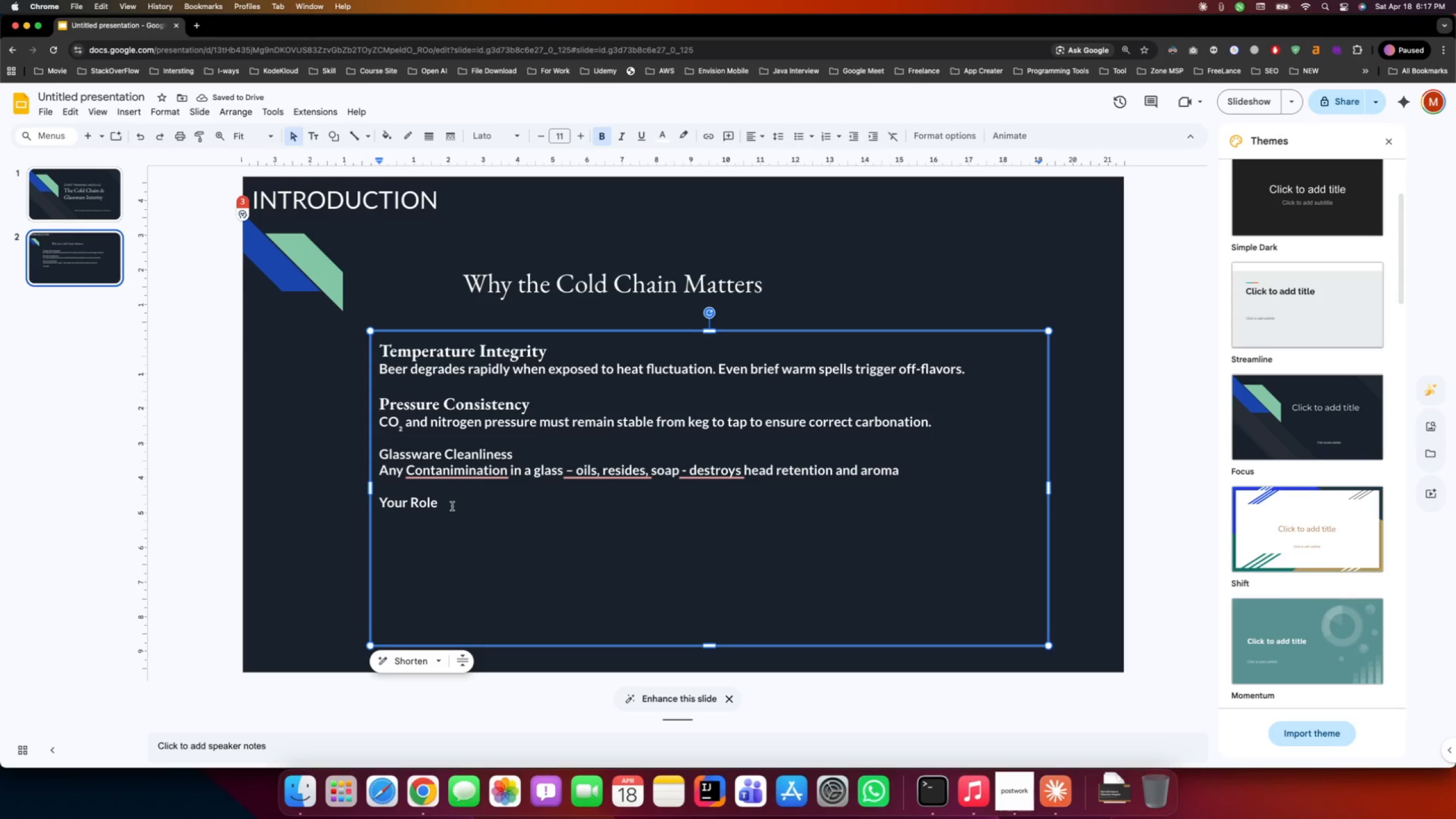 
key(Enter)
 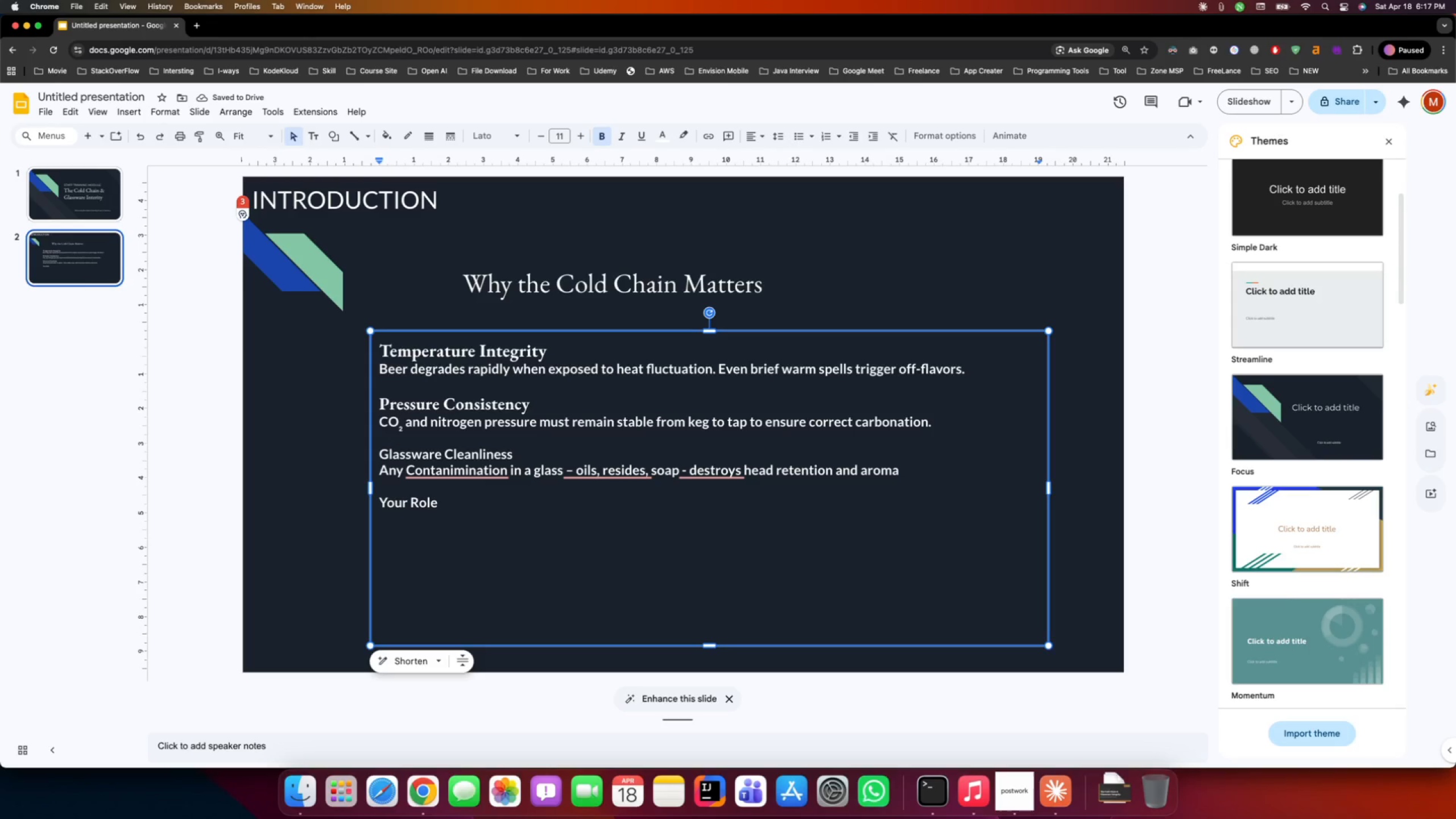 
type(Evry)
key(Backspace)
key(Backspace)
type(ery staff member is quality ceck point )
 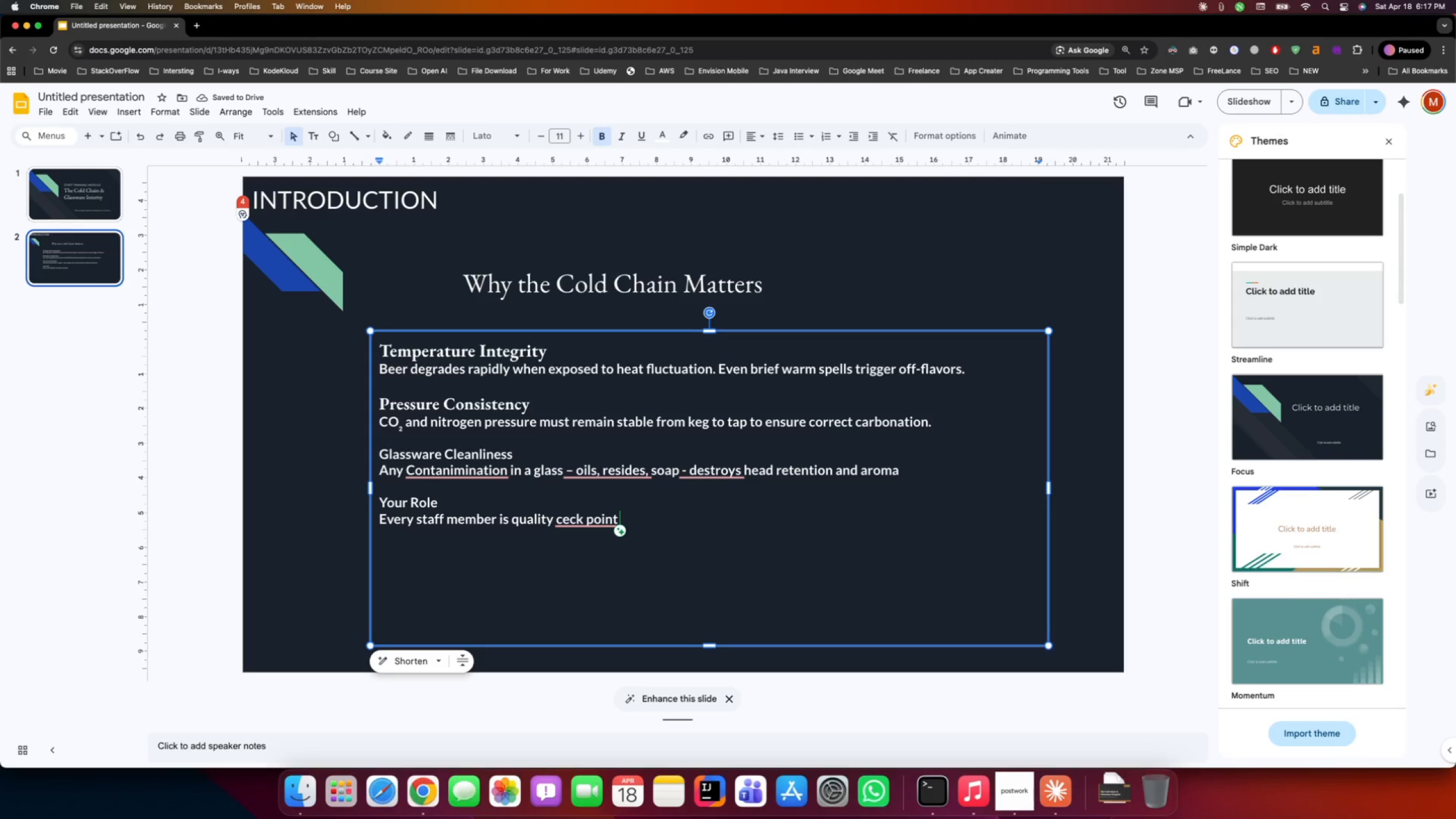 
wait(5.38)
 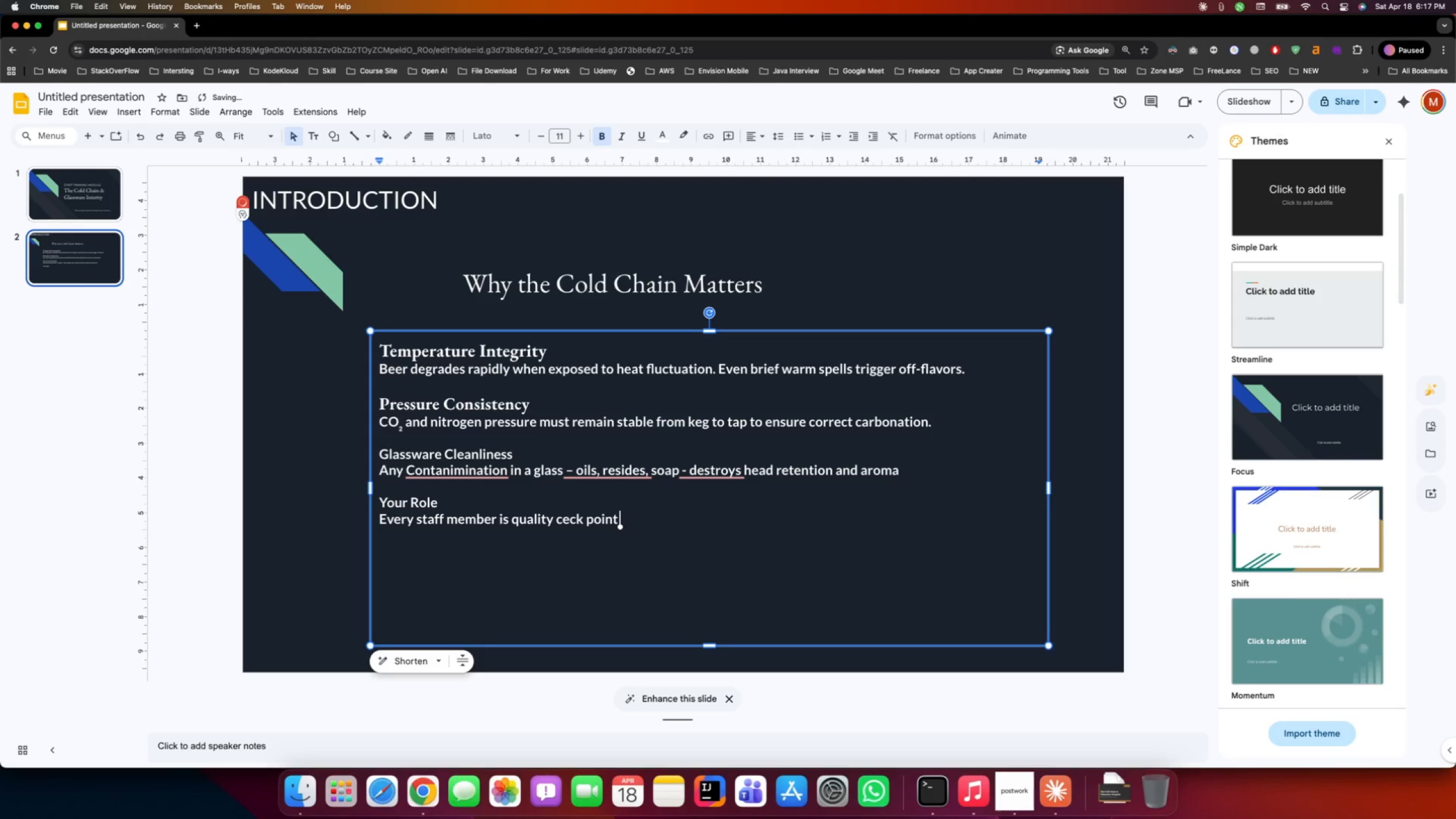 
type(. Your)
key(Backspace)
type( are the last line of defense before th e)
key(Backspace)
key(Backspace)
type(e )
 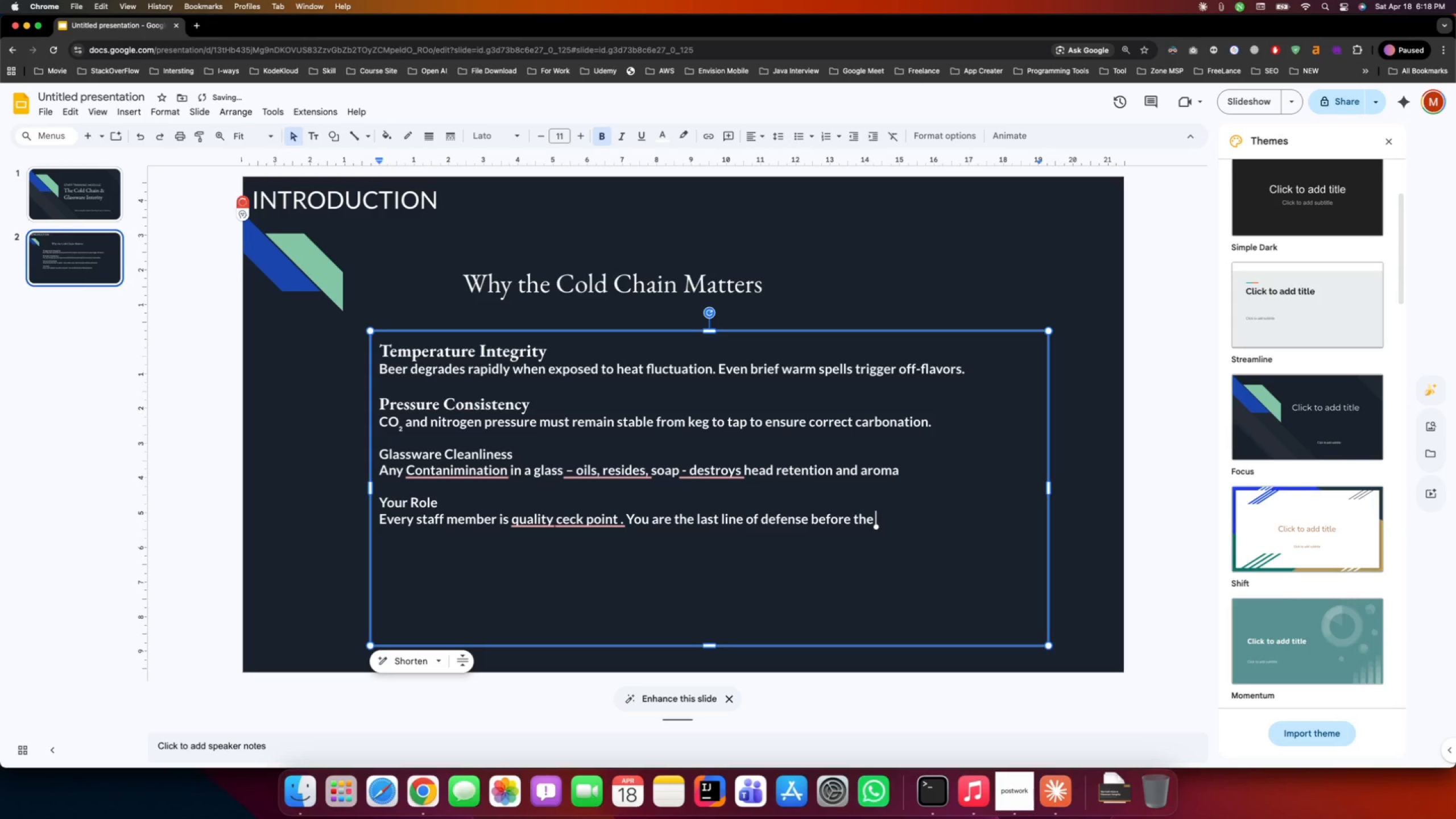 
type(pint reaches a guest/)
key(Backspace)
type(.)
 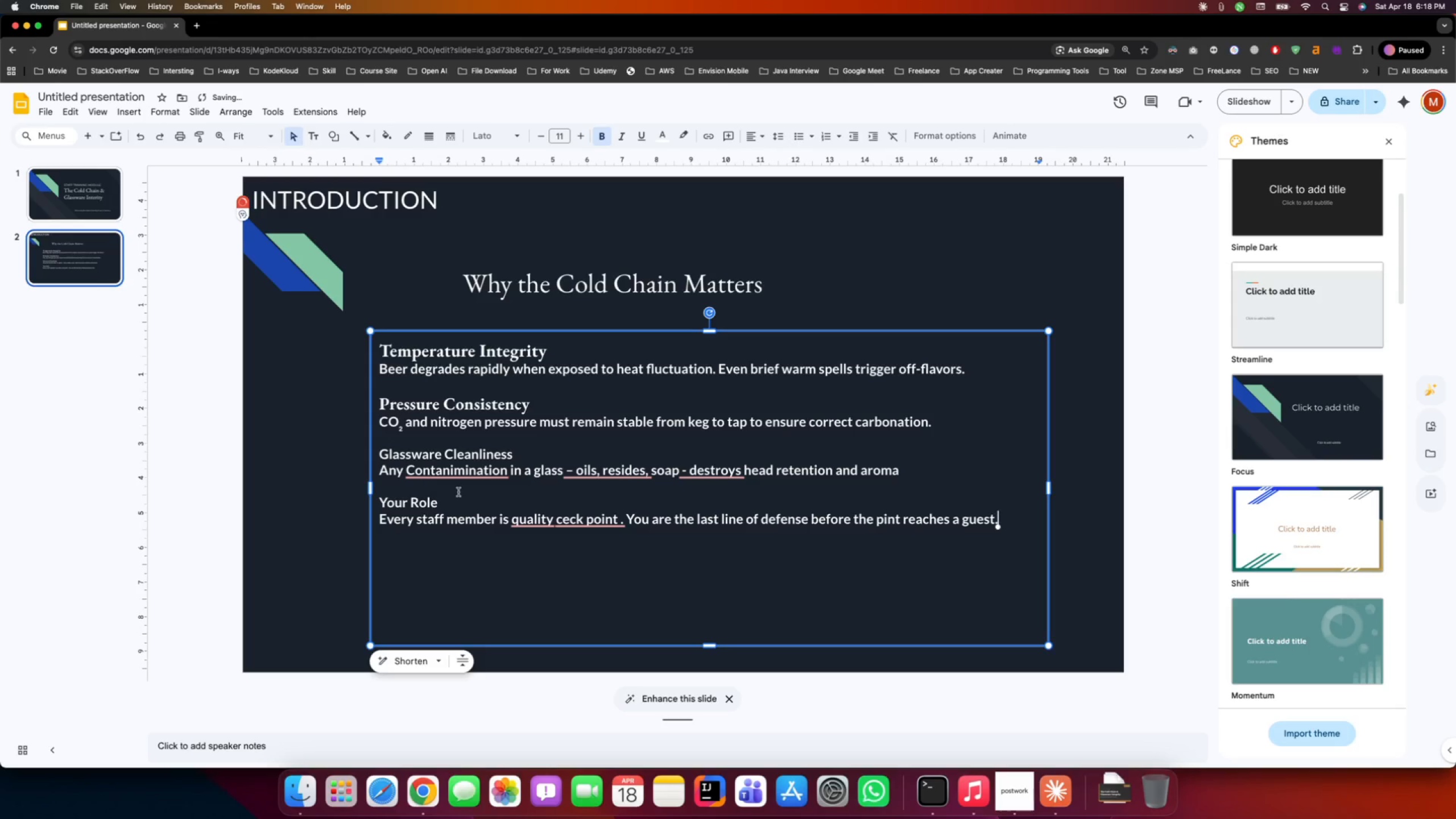 
left_click_drag(start_coordinate=[441, 496], to_coordinate=[360, 503])
 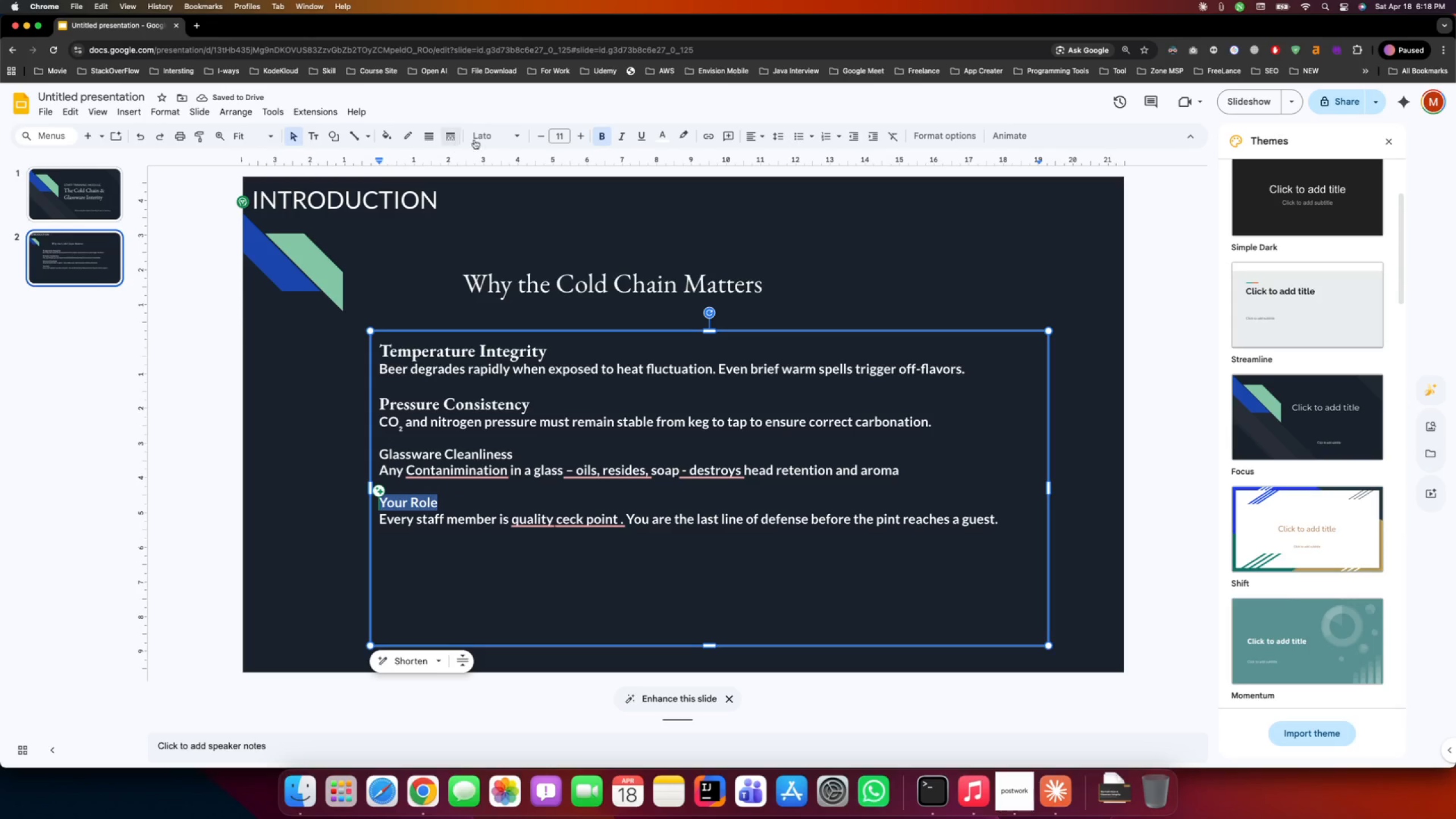 
left_click([513, 139])
 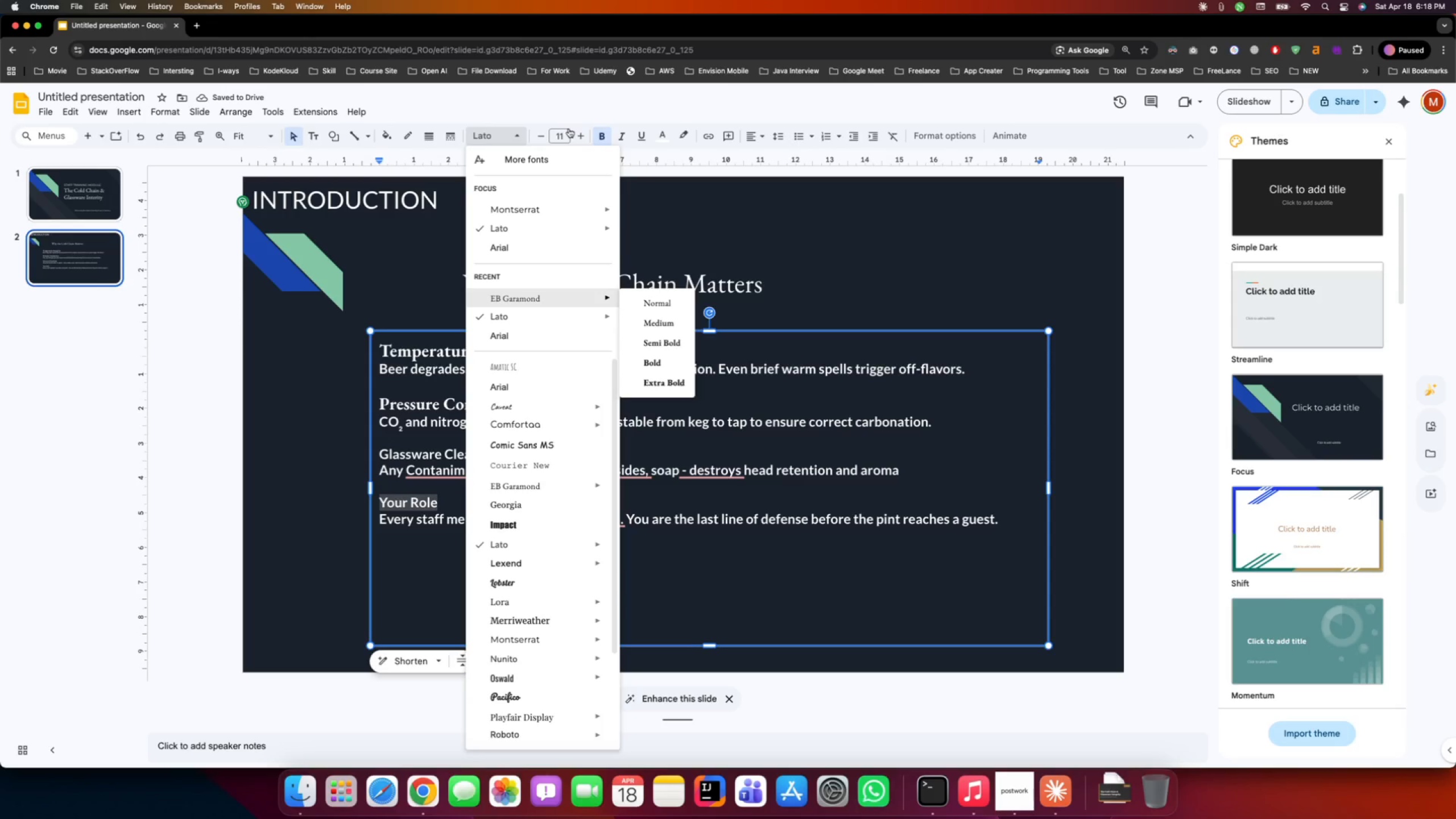 
left_click([565, 133])
 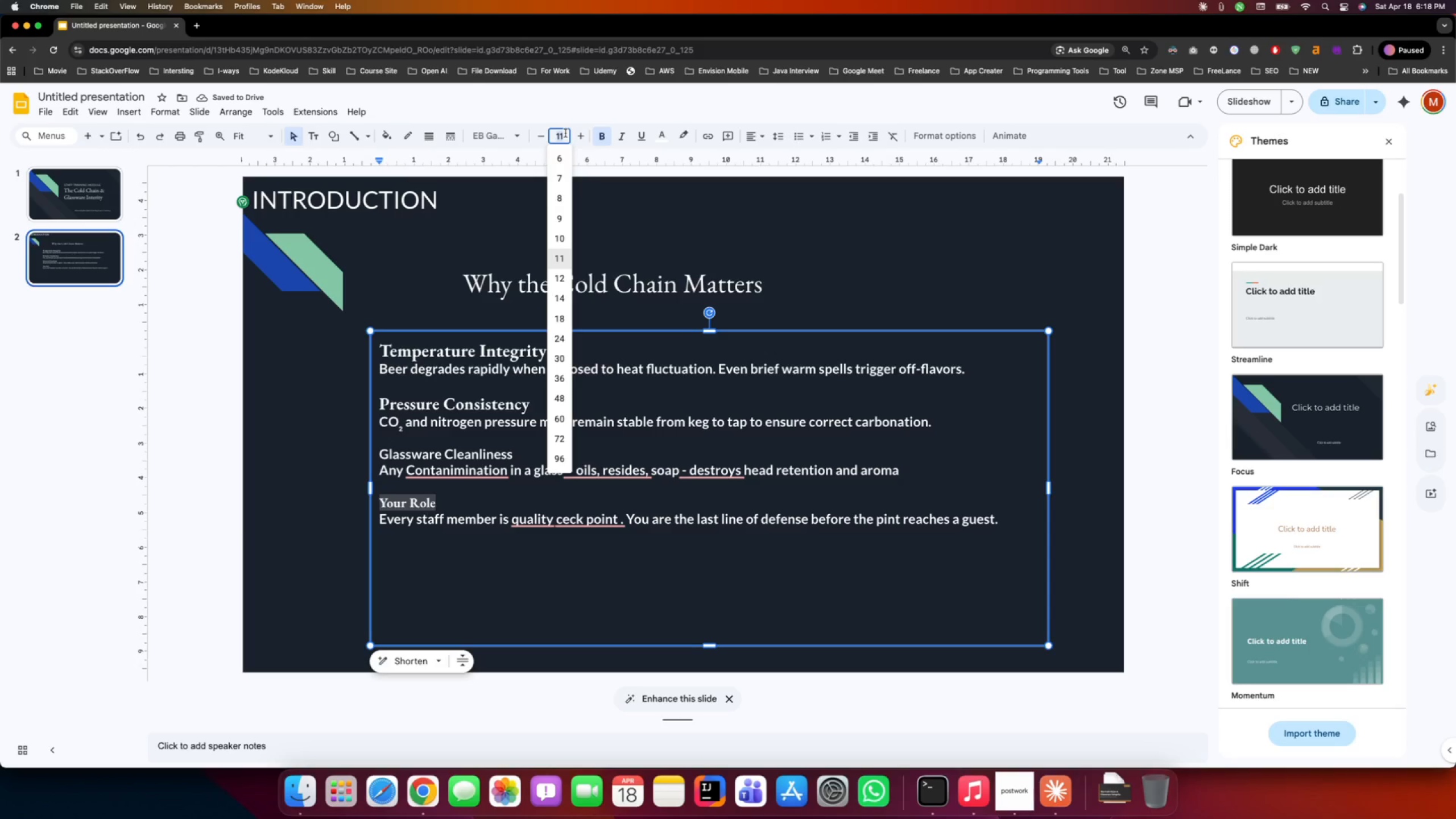 
key(Numpad1)
 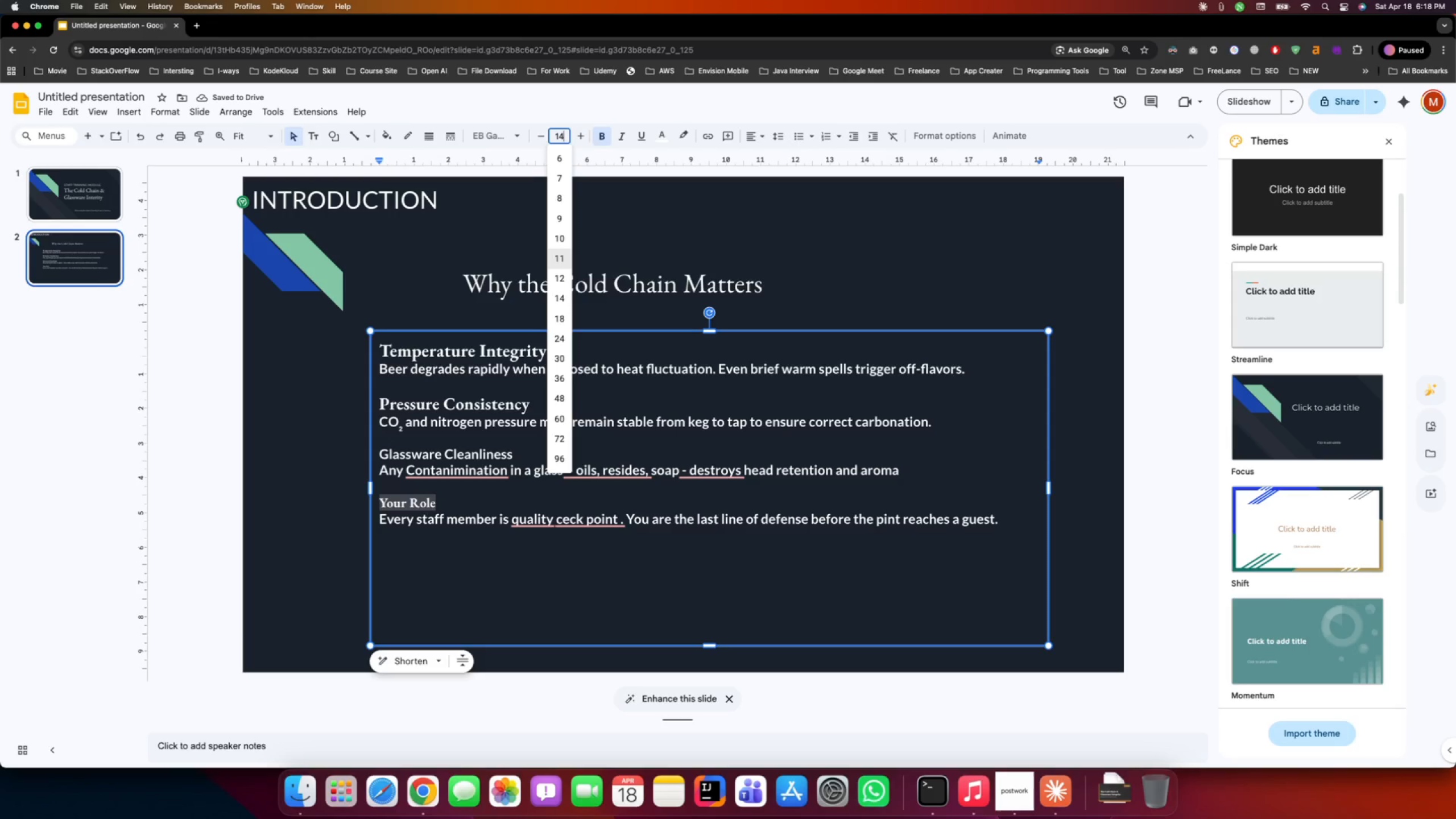 
key(Numpad4)
 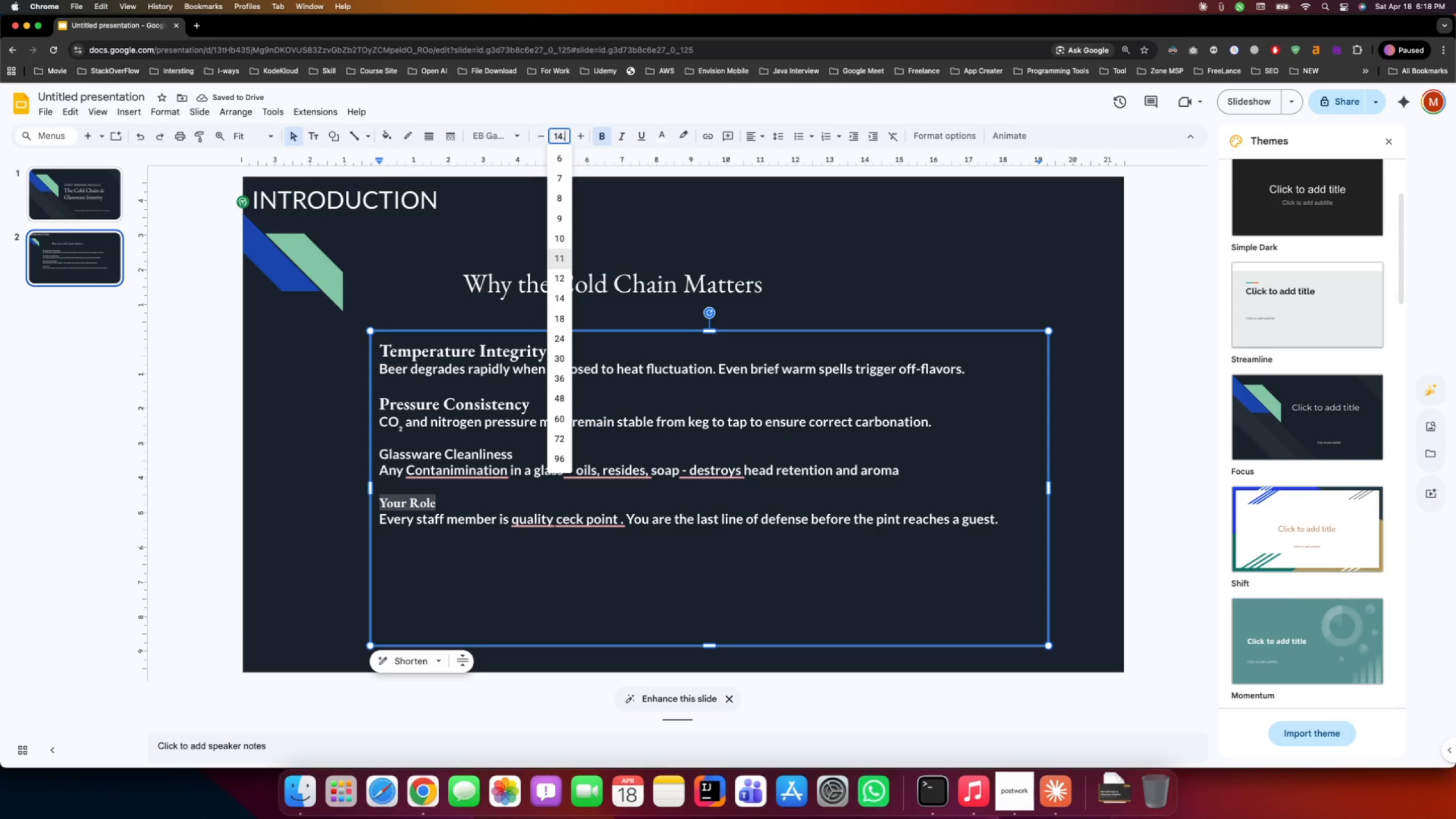 
key(NumpadDecimal)
 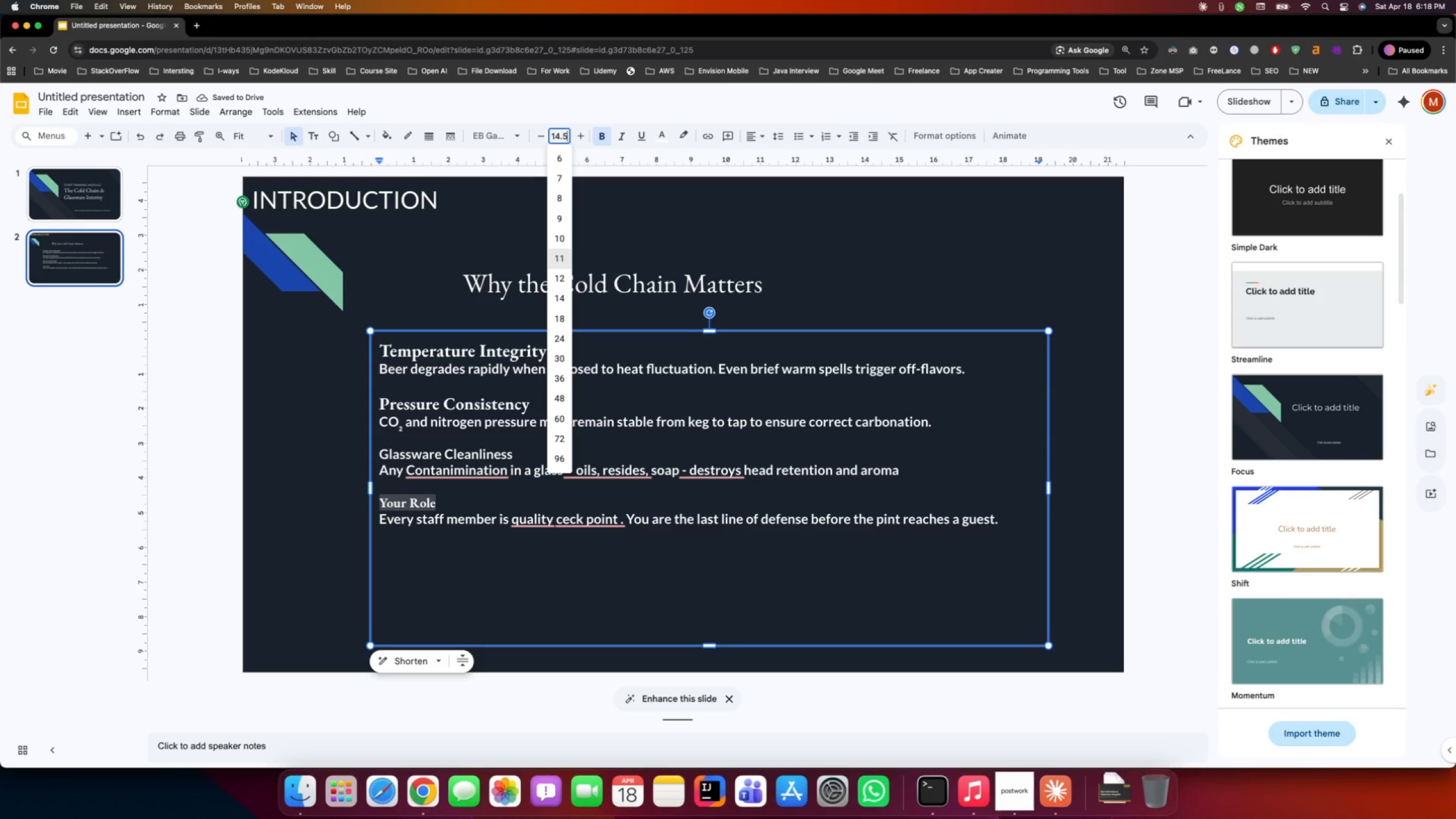 
key(Numpad5)
 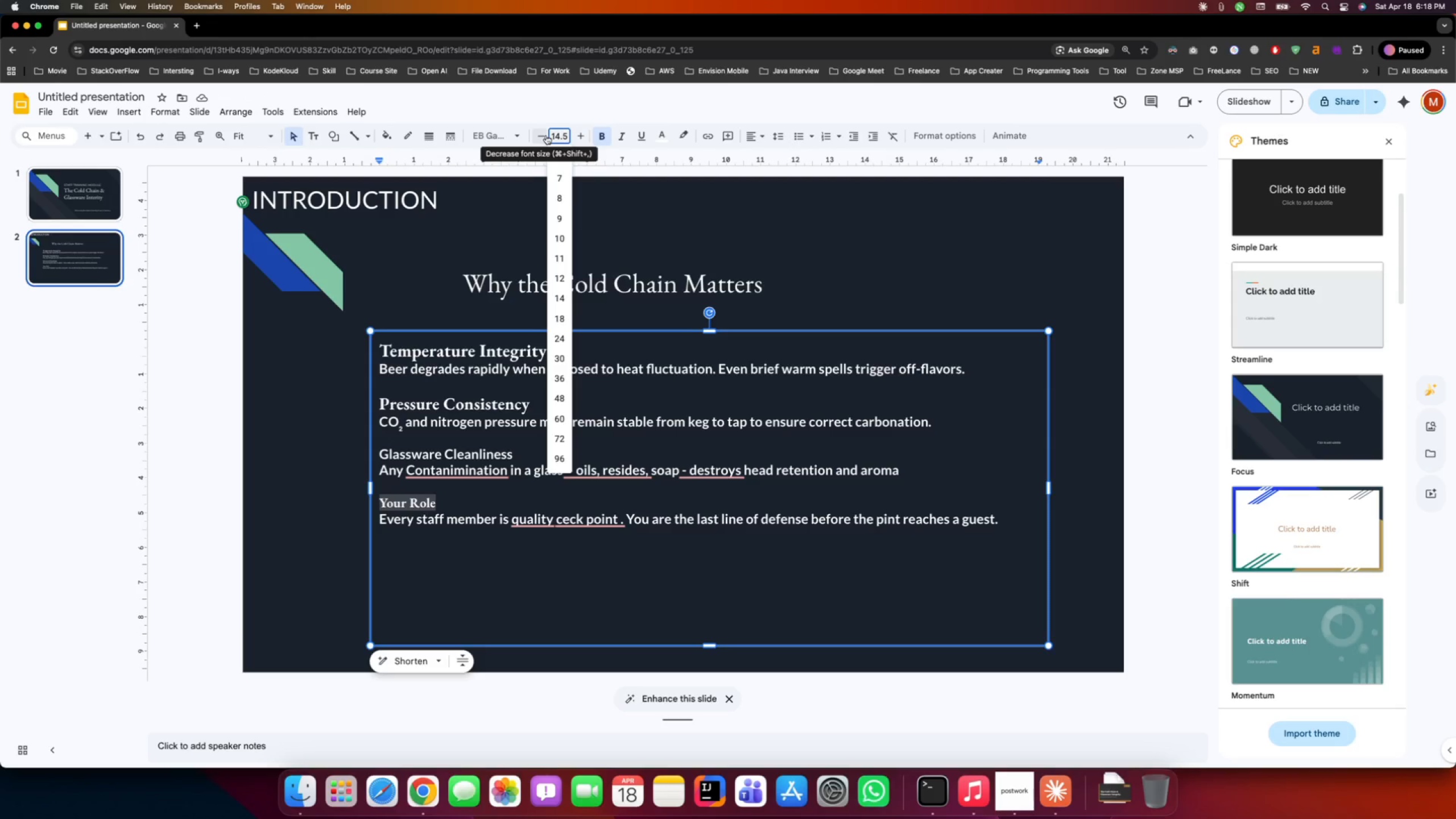 
key(Enter)
 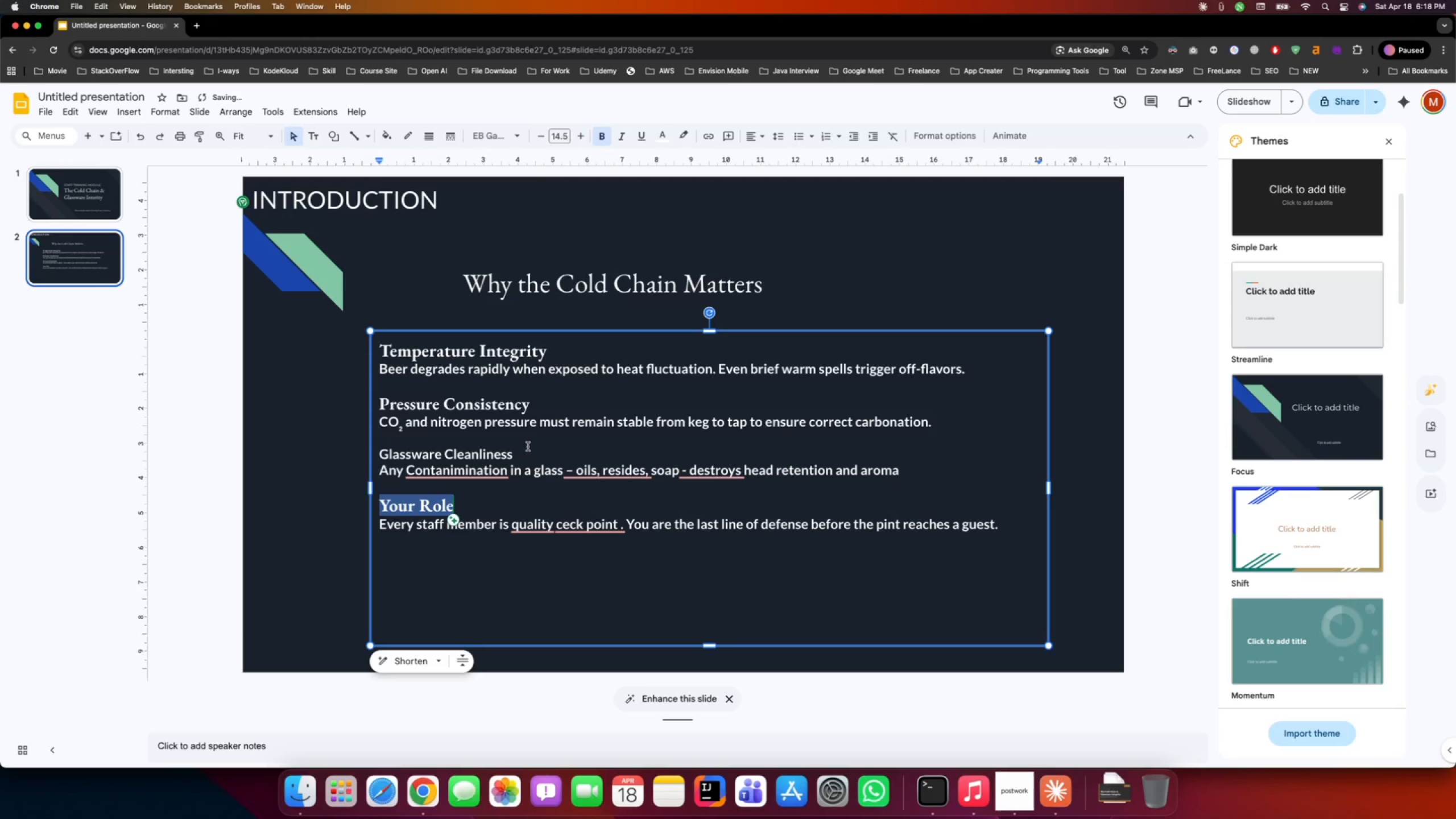 
left_click_drag(start_coordinate=[526, 453], to_coordinate=[360, 437])
 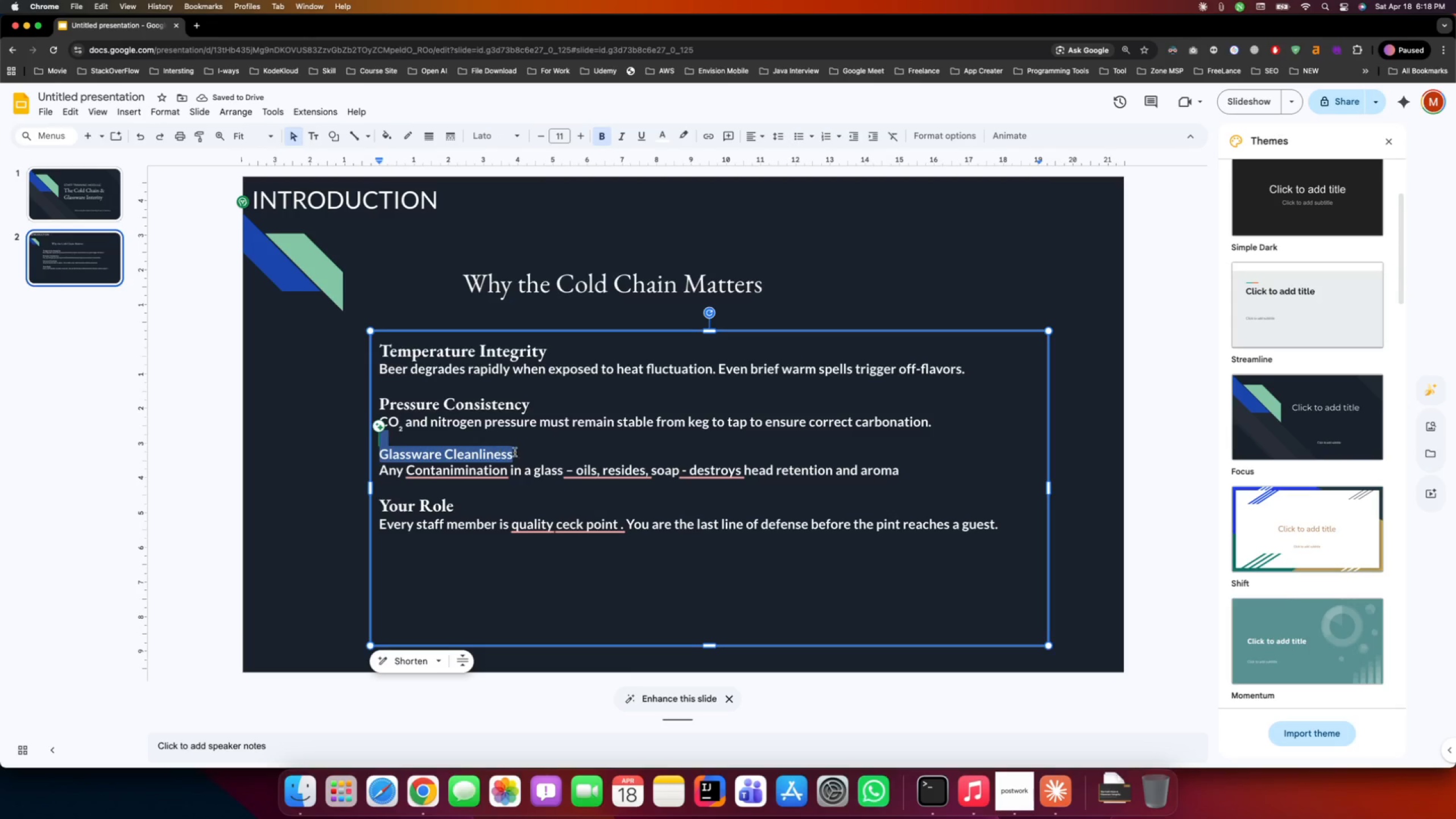 
left_click([515, 454])
 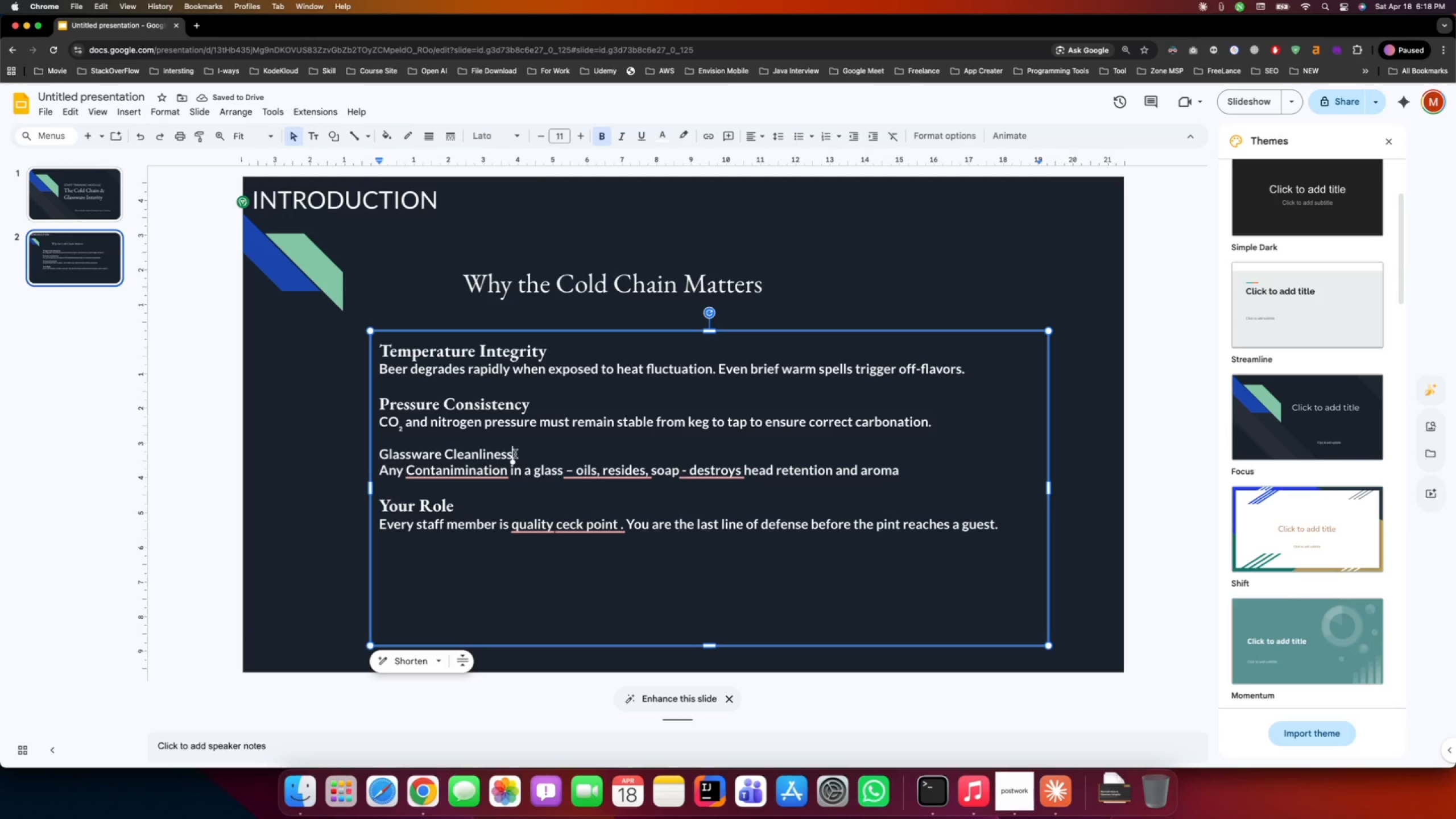 
left_click_drag(start_coordinate=[515, 454], to_coordinate=[385, 457])
 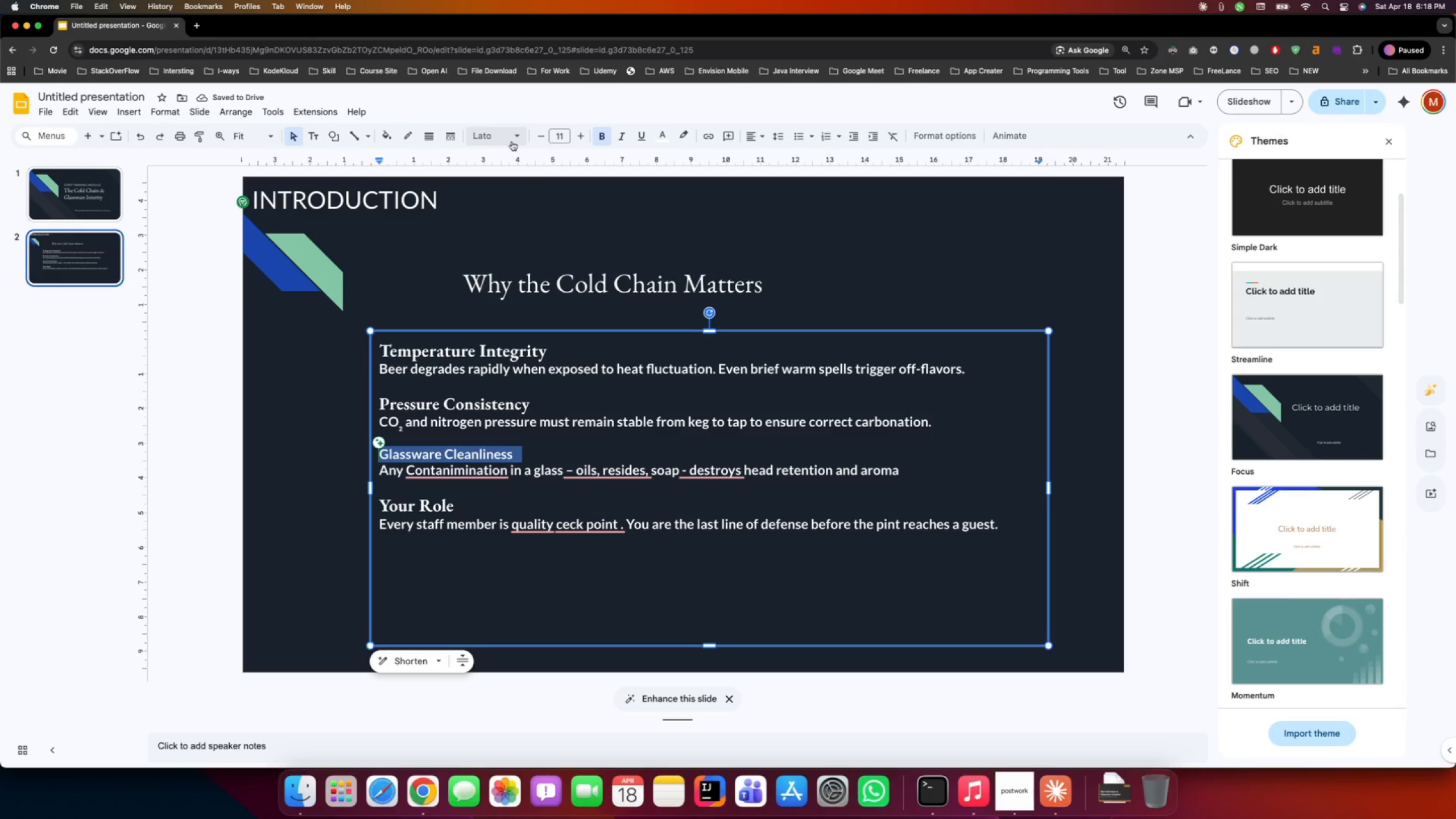 
left_click([520, 139])
 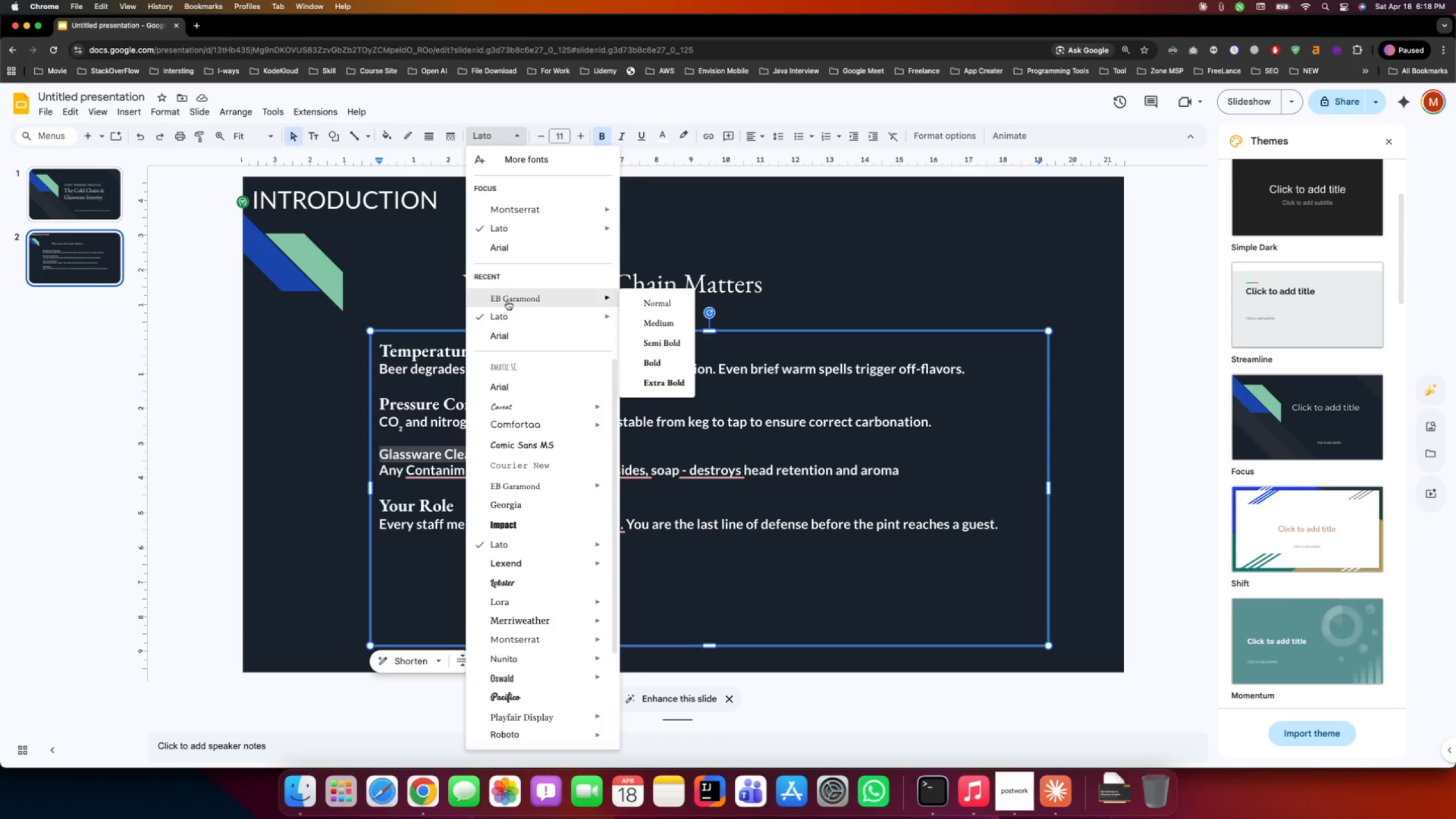 
left_click([507, 301])
 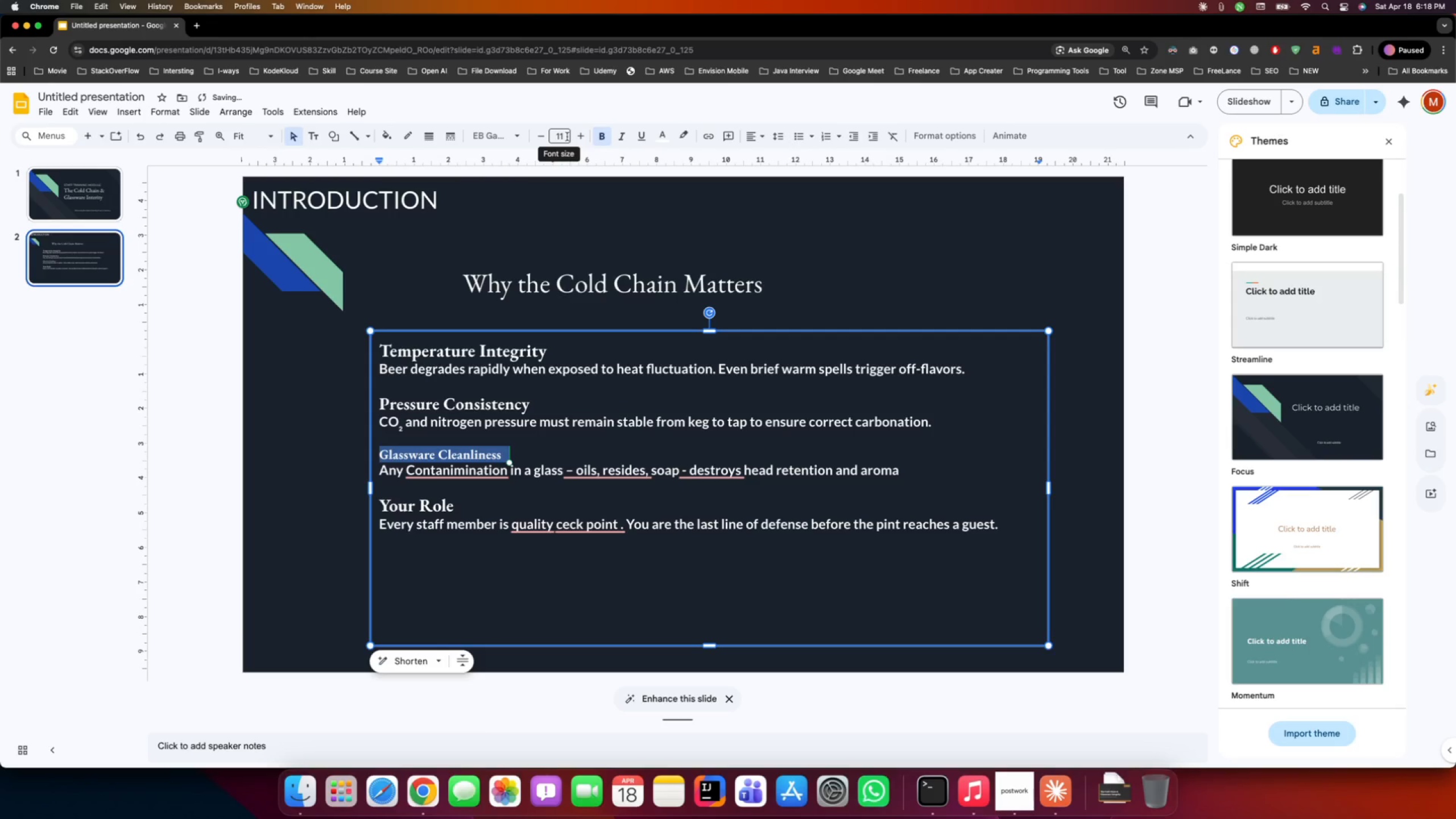 
left_click([567, 136])
 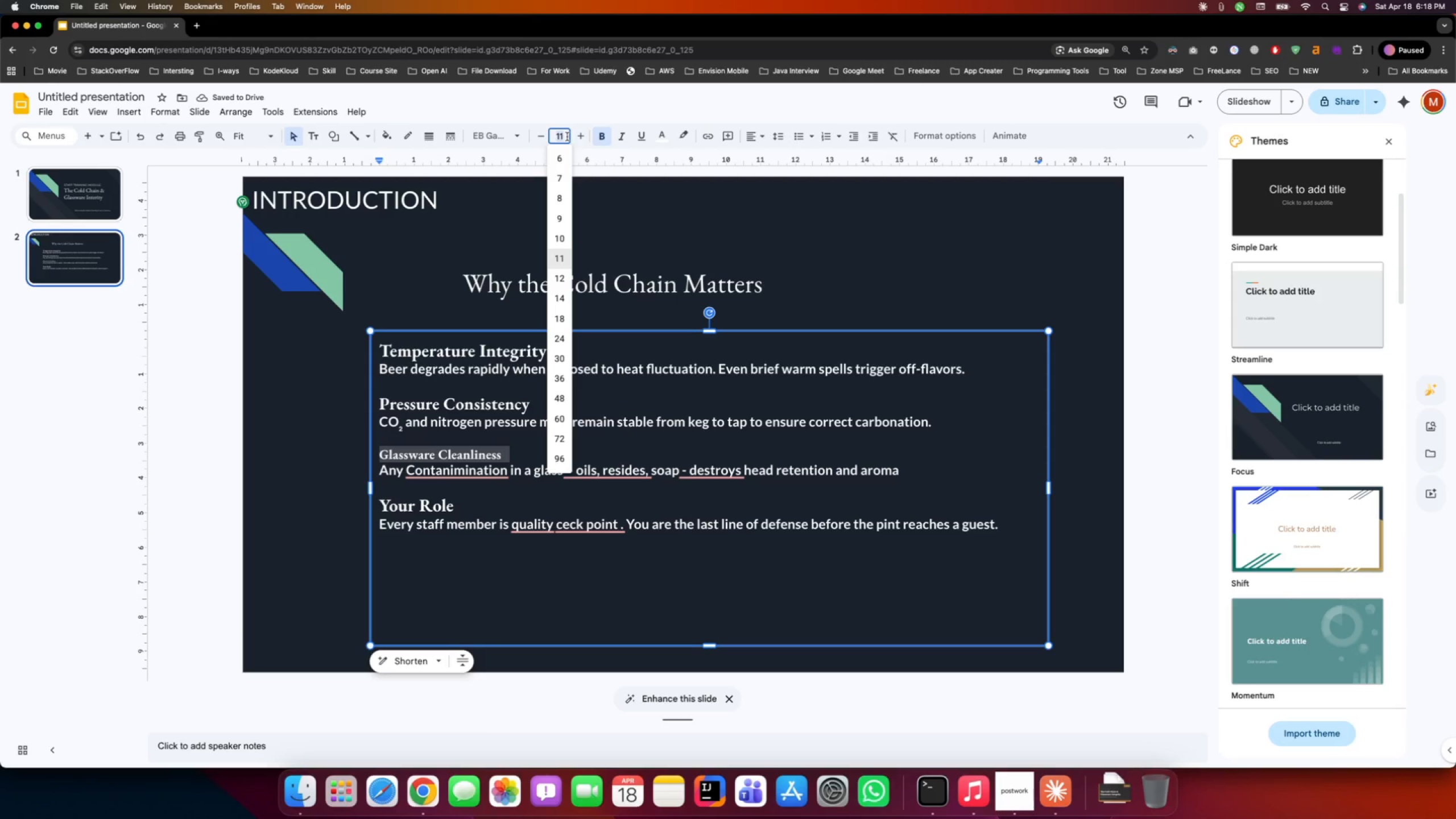 
key(Numpad1)
 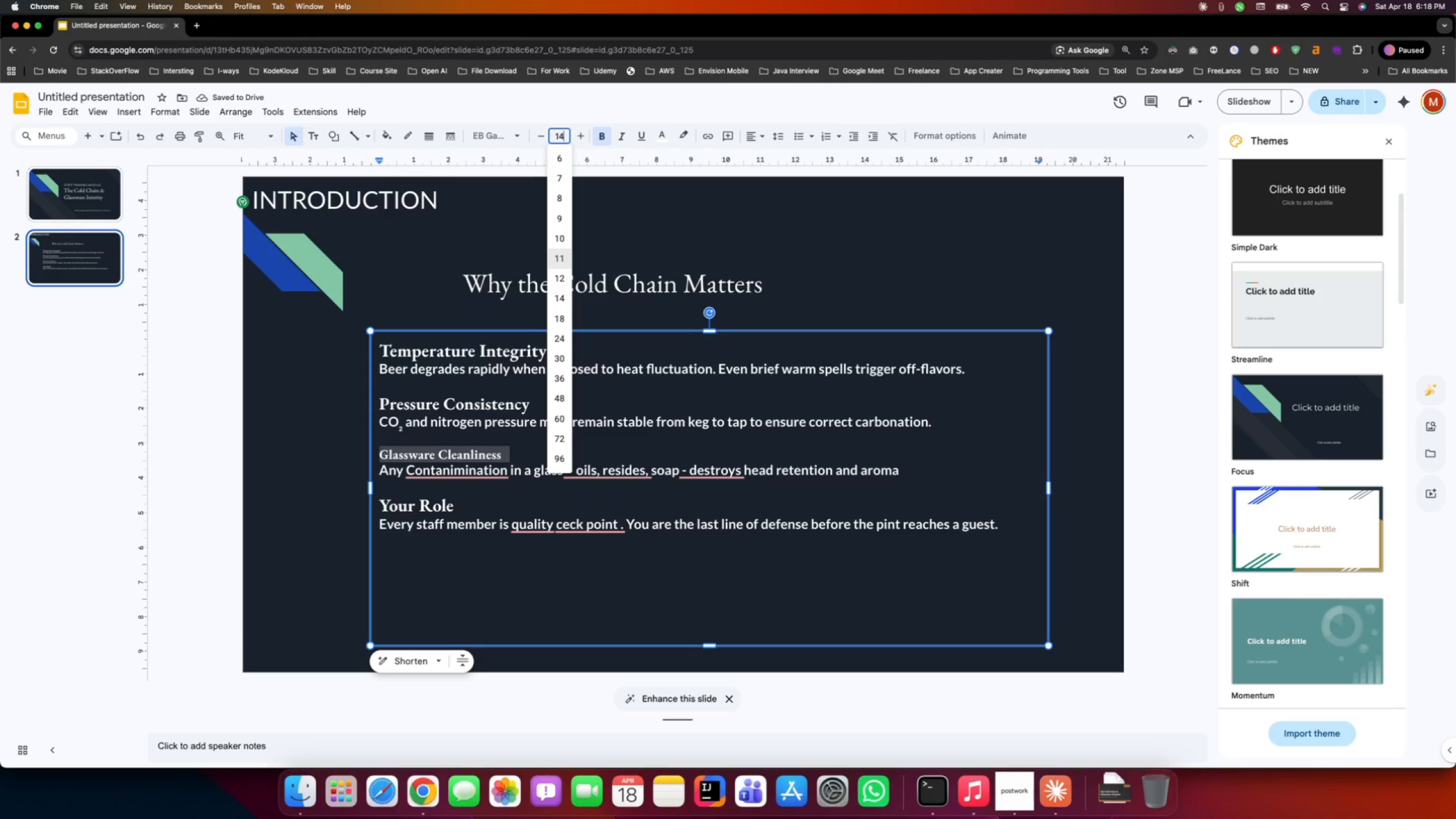 
key(Numpad4)
 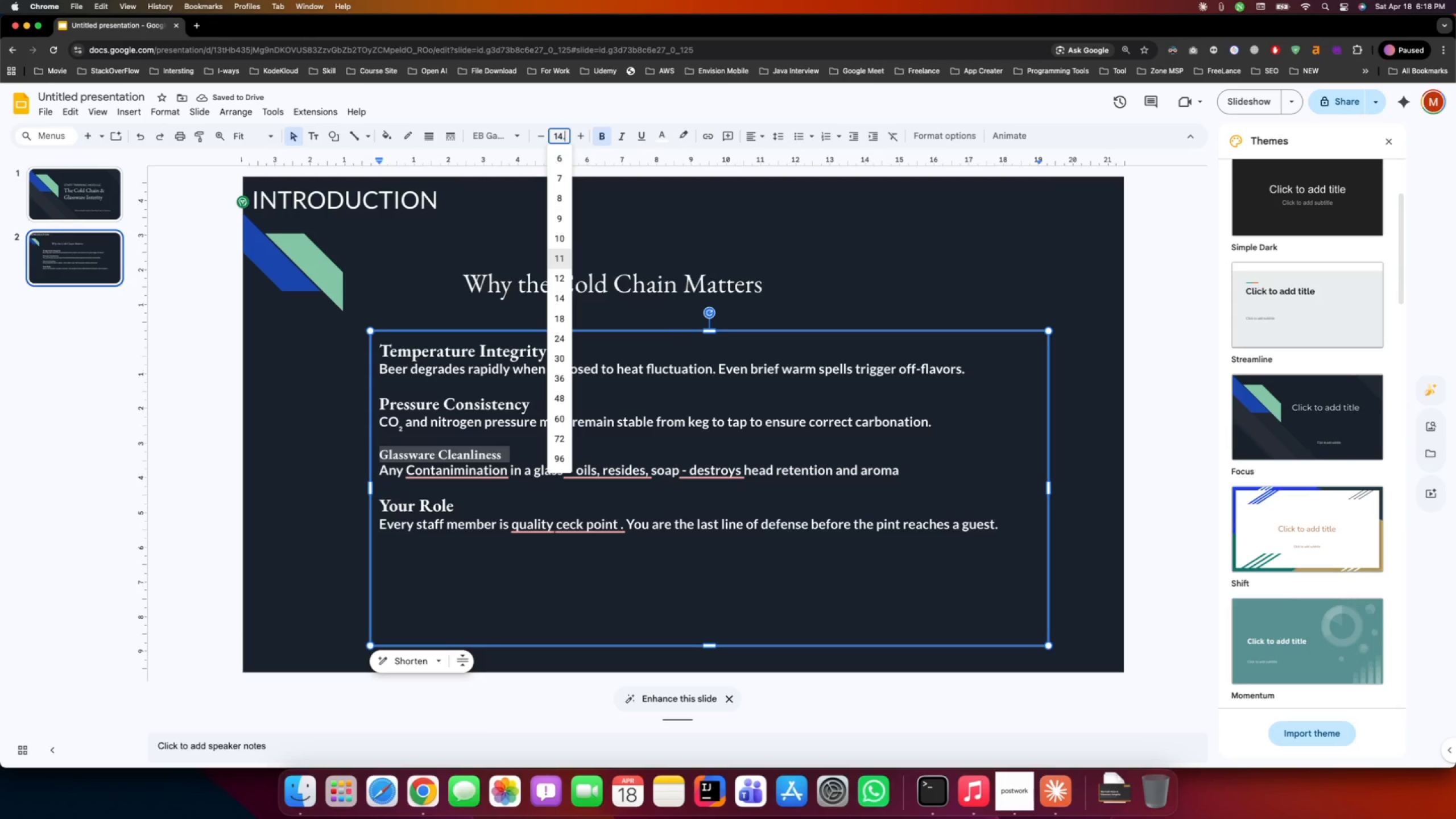 
key(NumpadDecimal)
 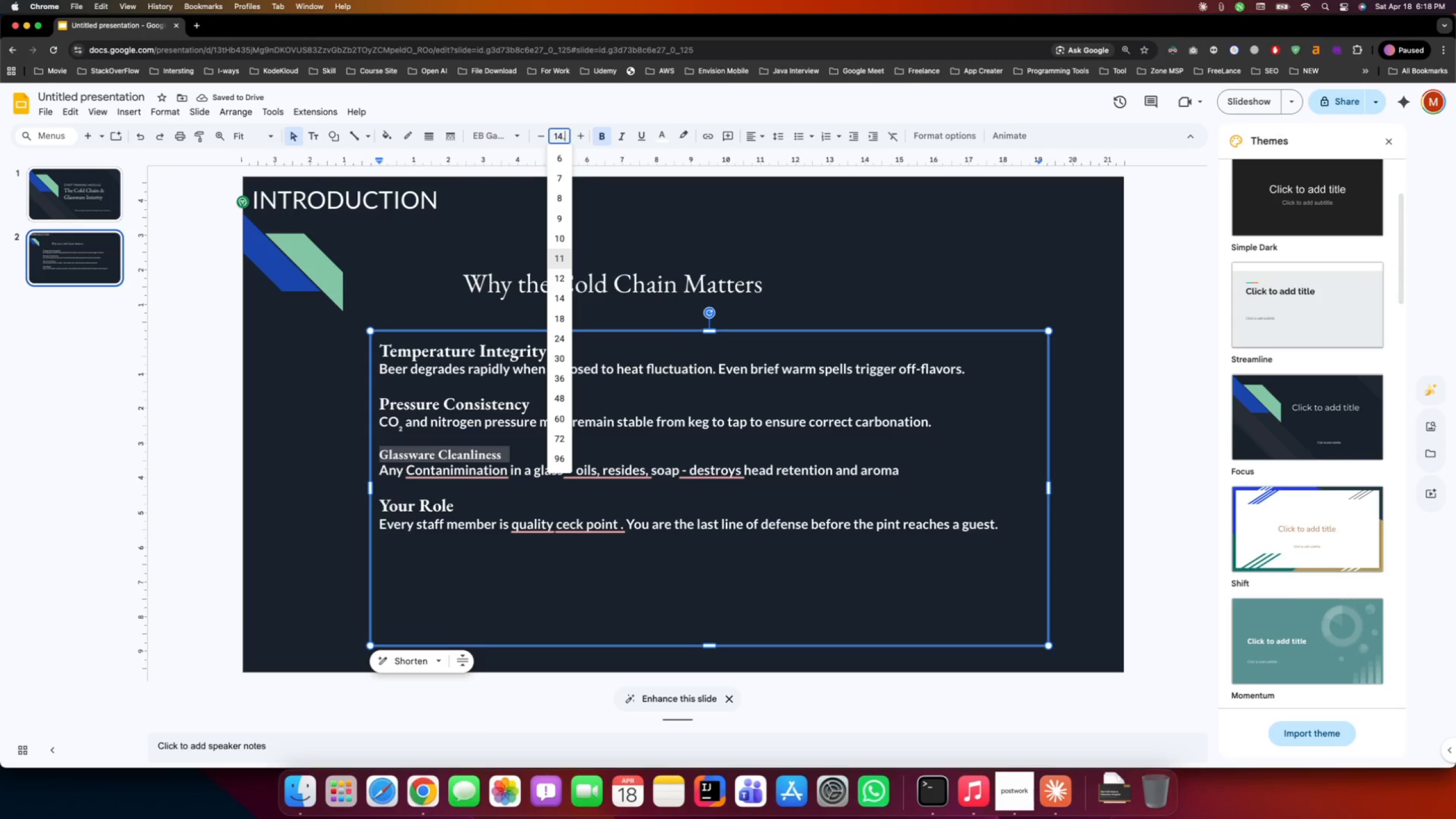 
key(Numpad5)
 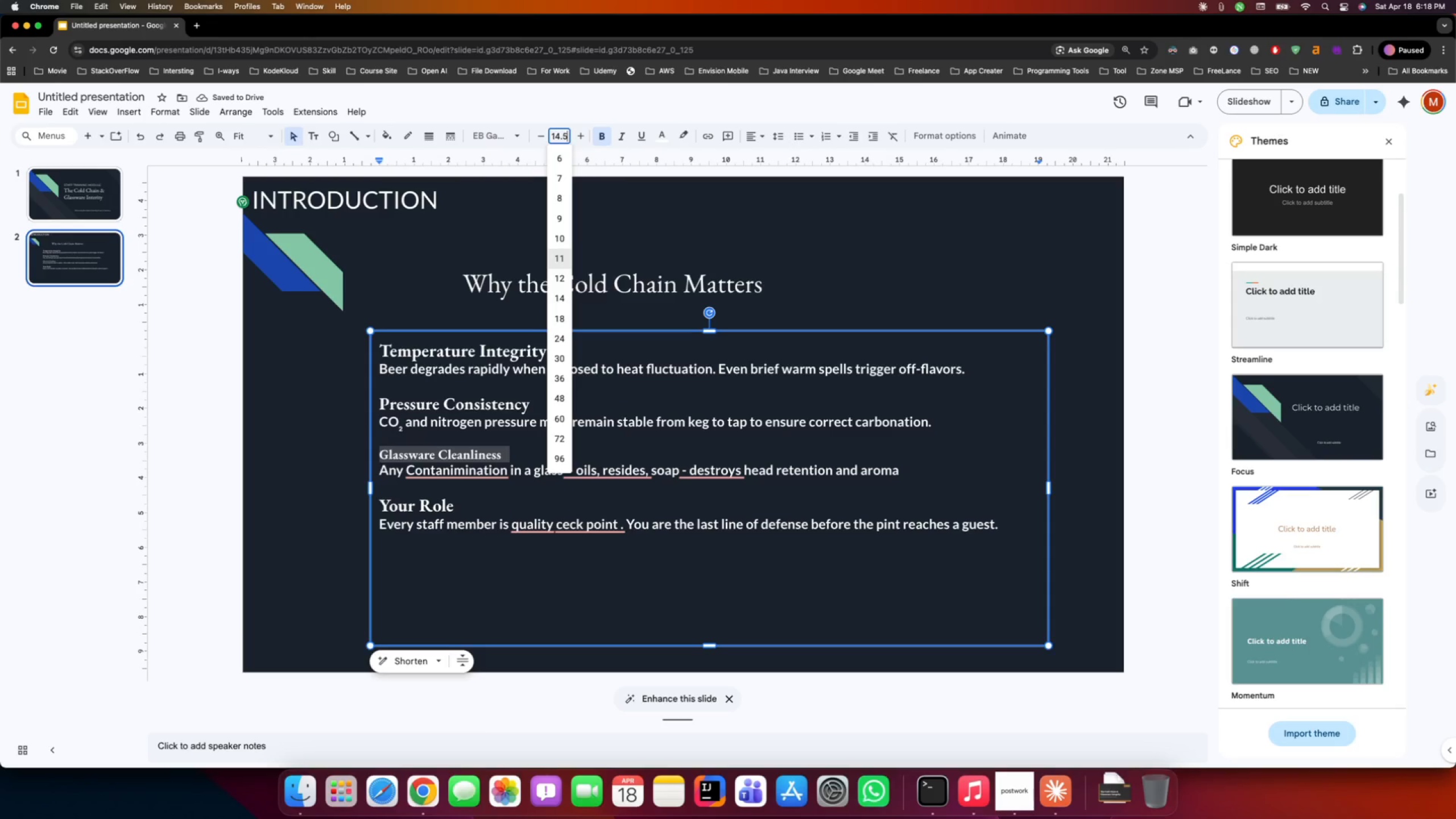 
key(NumpadEnter)
 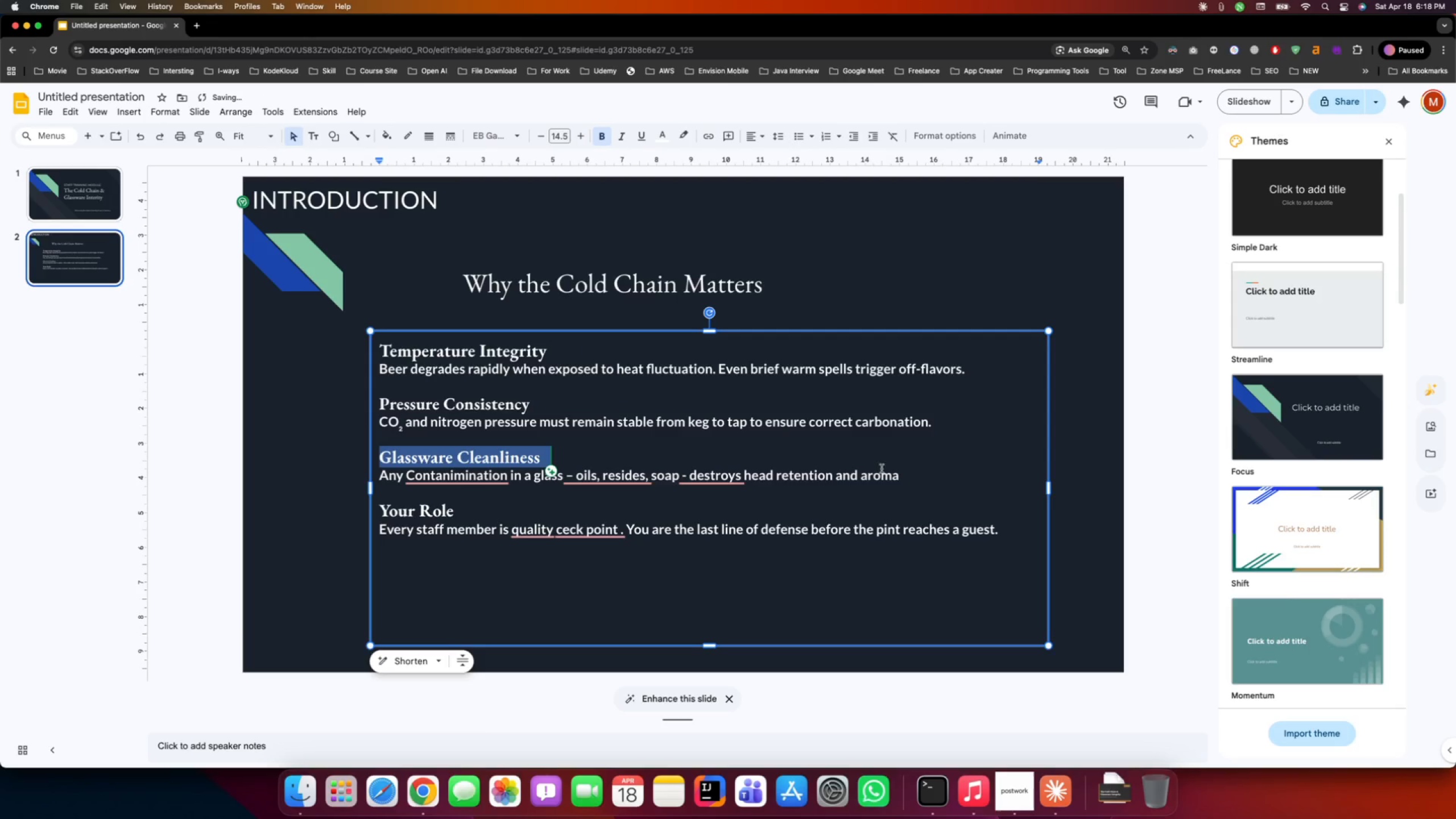 
left_click_drag(start_coordinate=[911, 477], to_coordinate=[353, 475])
 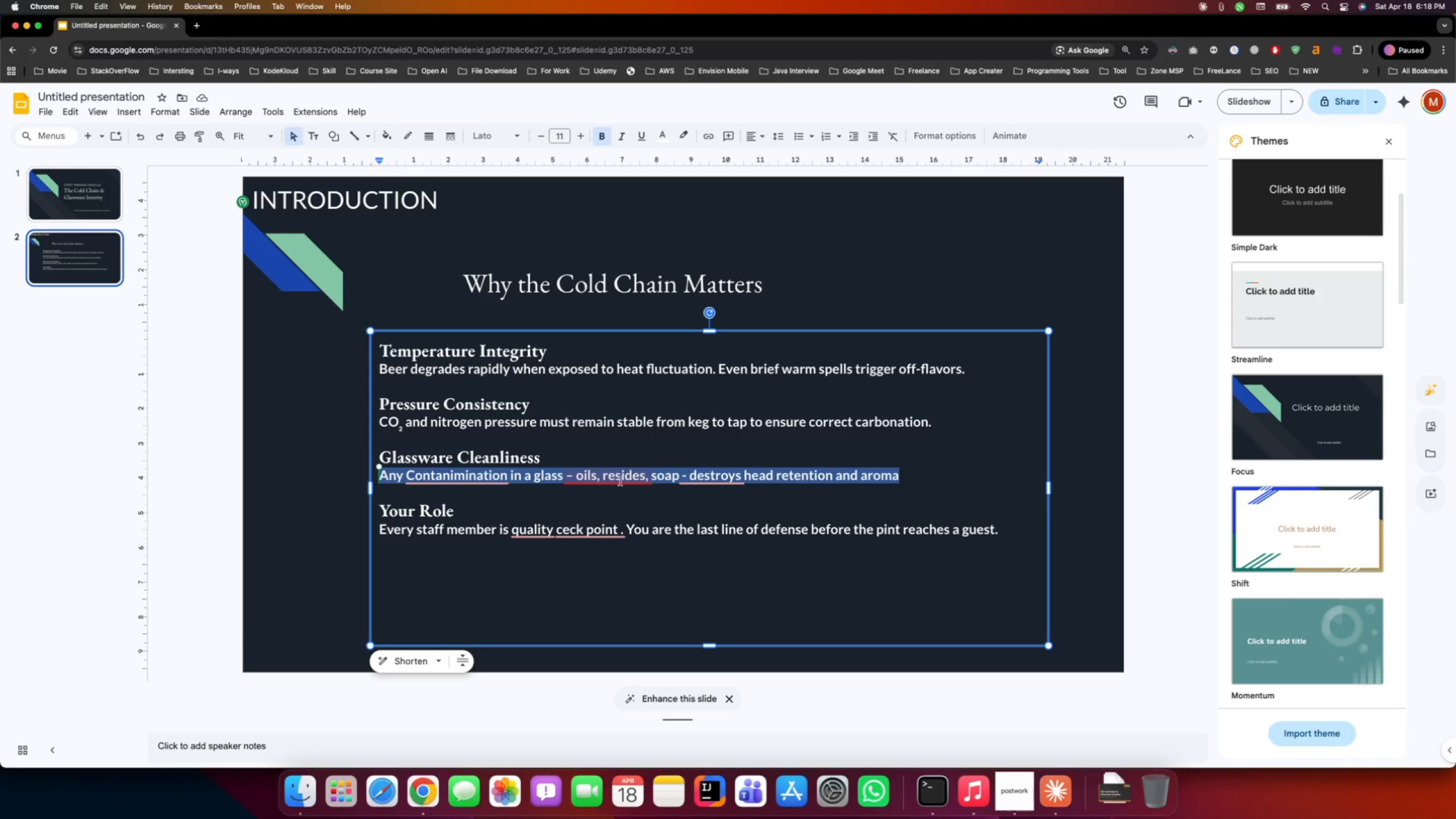 
left_click([613, 498])
 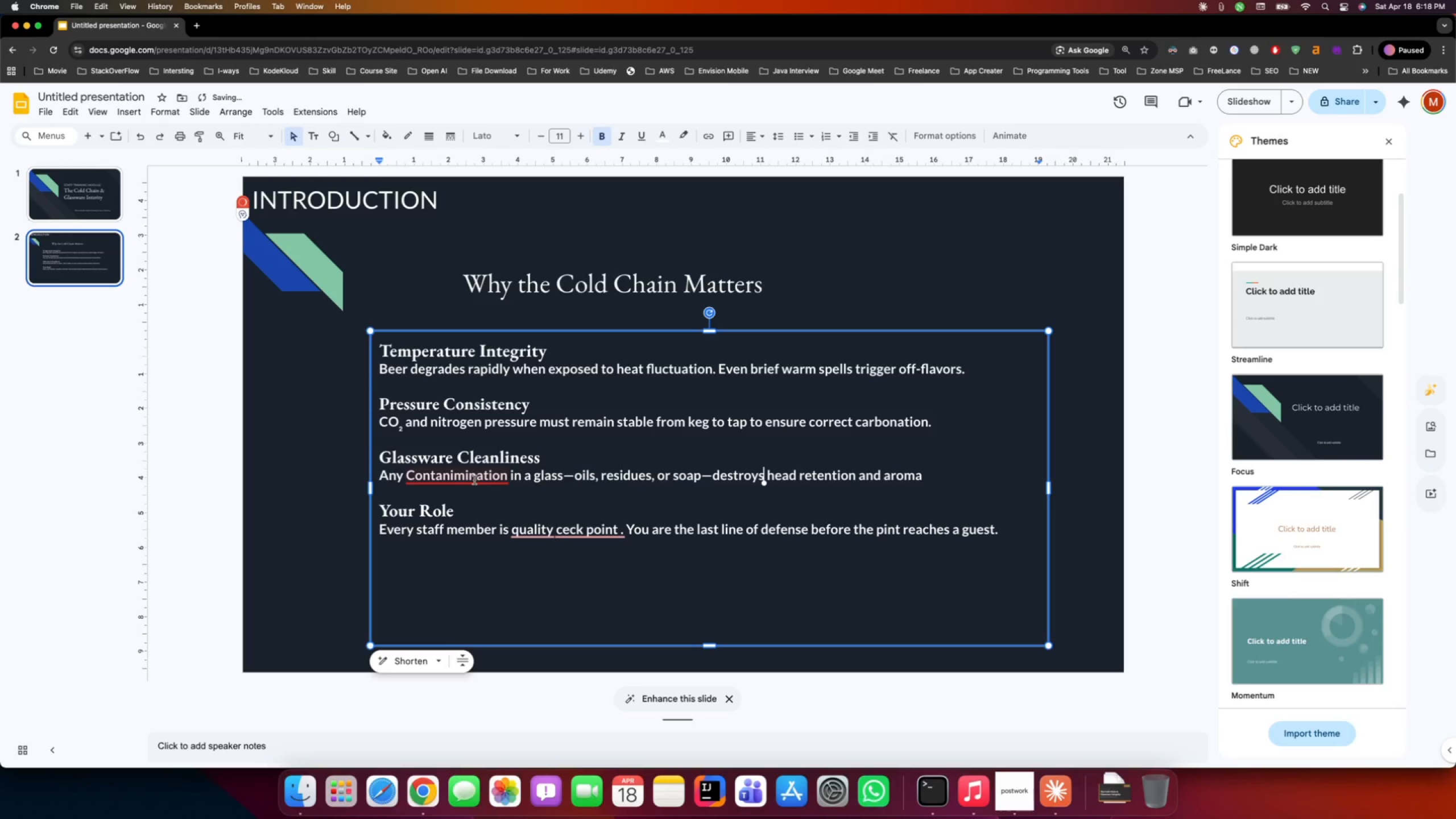 
left_click([475, 515])
 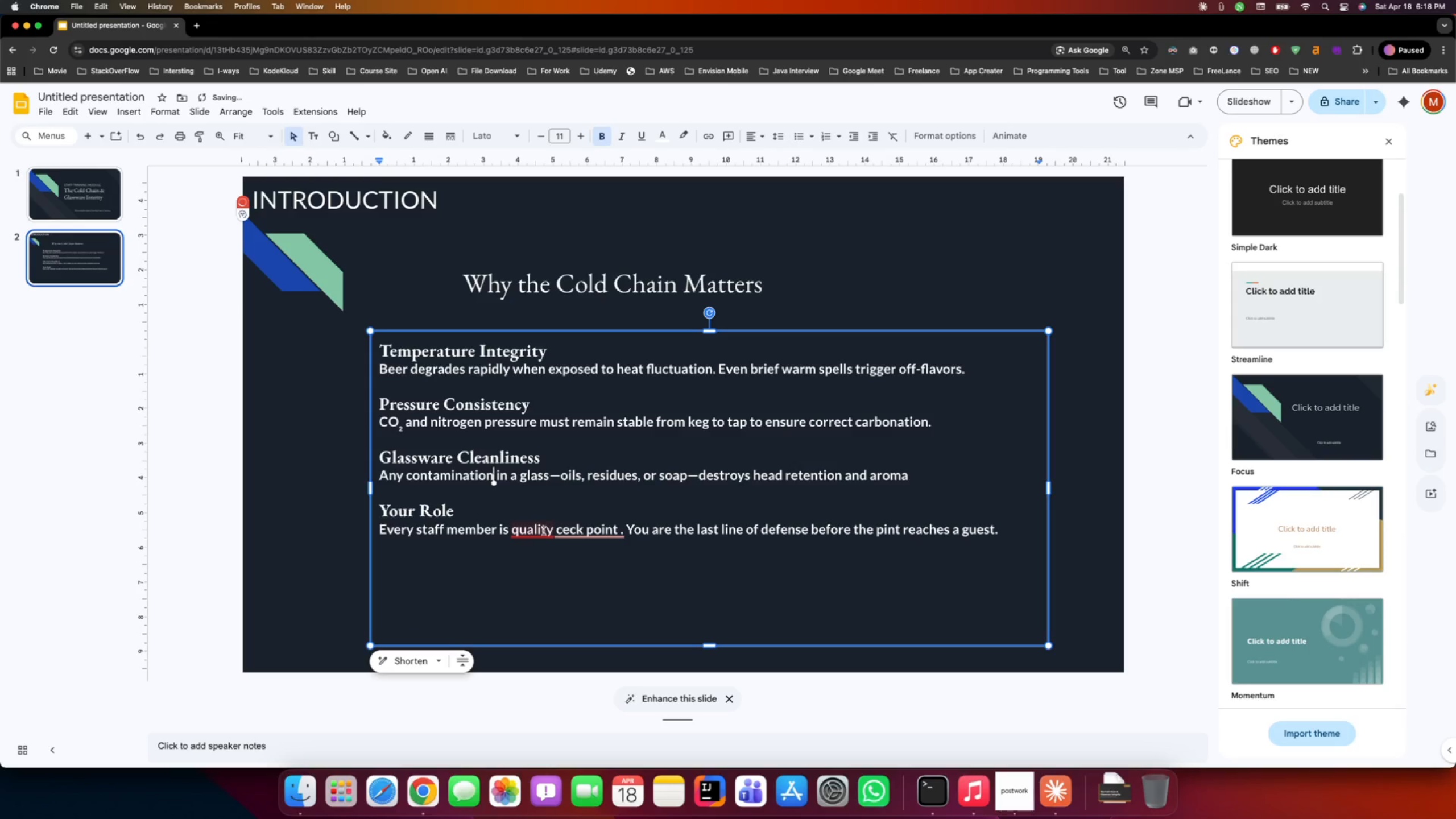 
mouse_move([534, 545])
 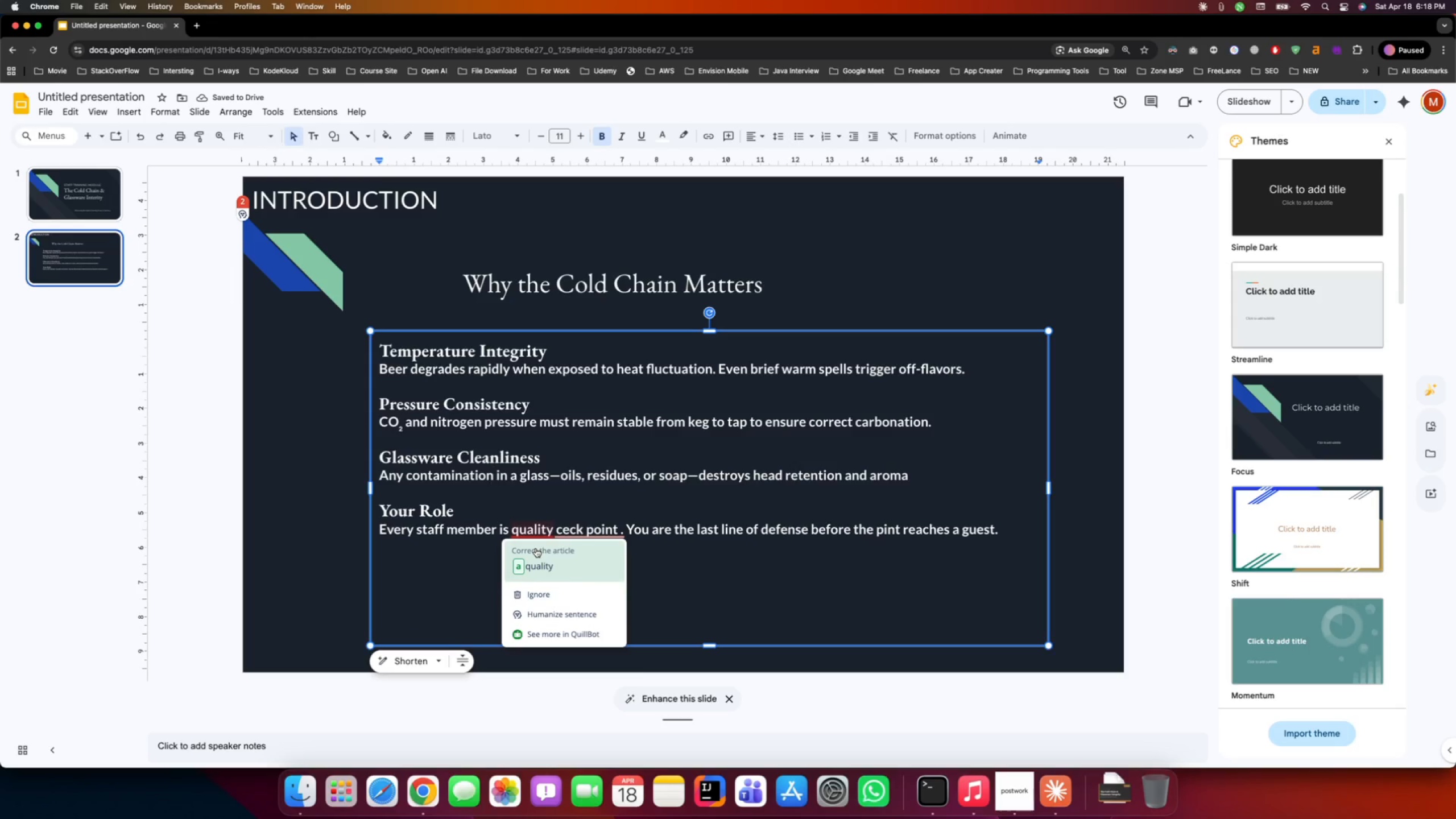 
left_click([536, 548])
 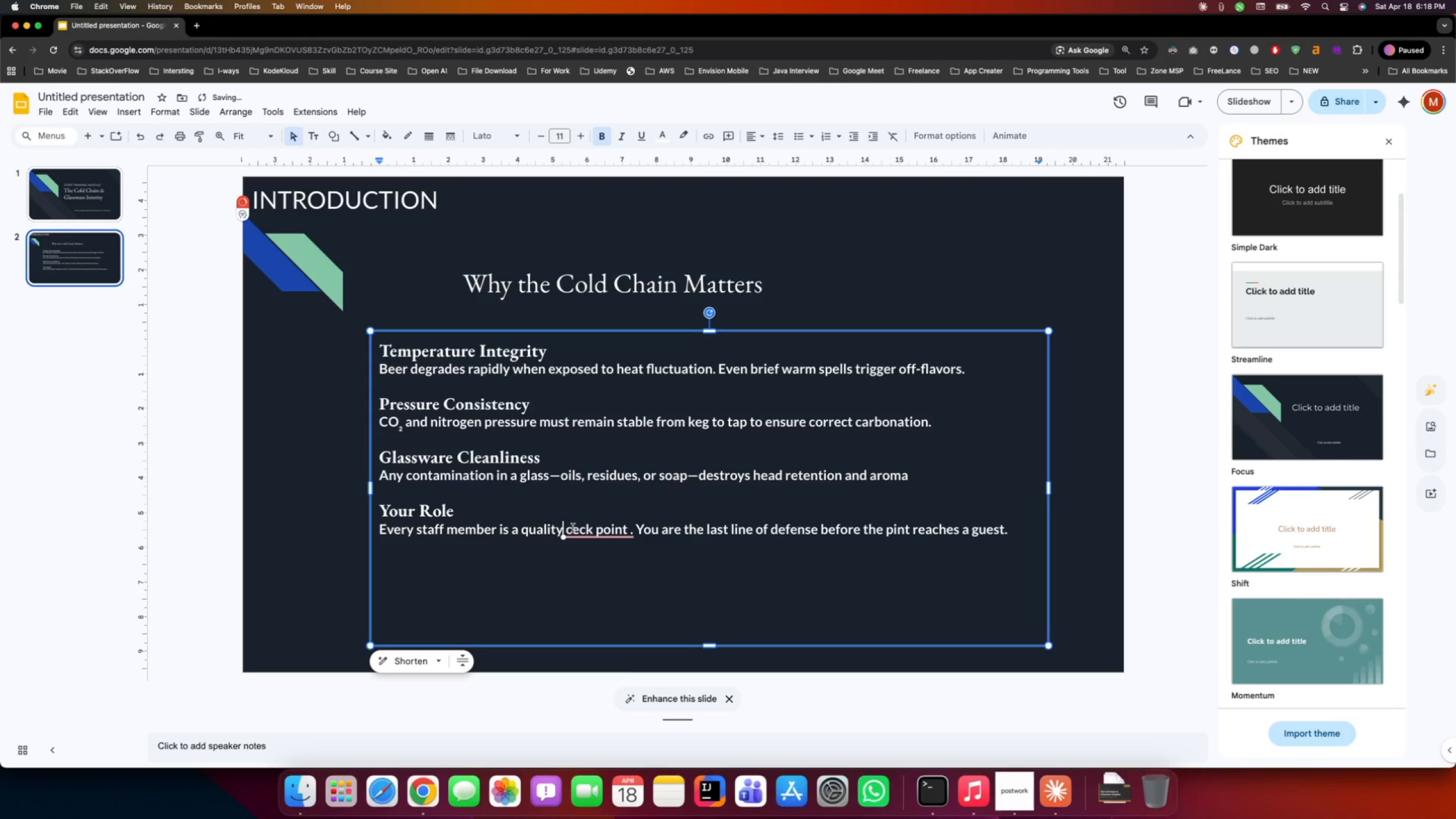 
mouse_move([596, 540])
 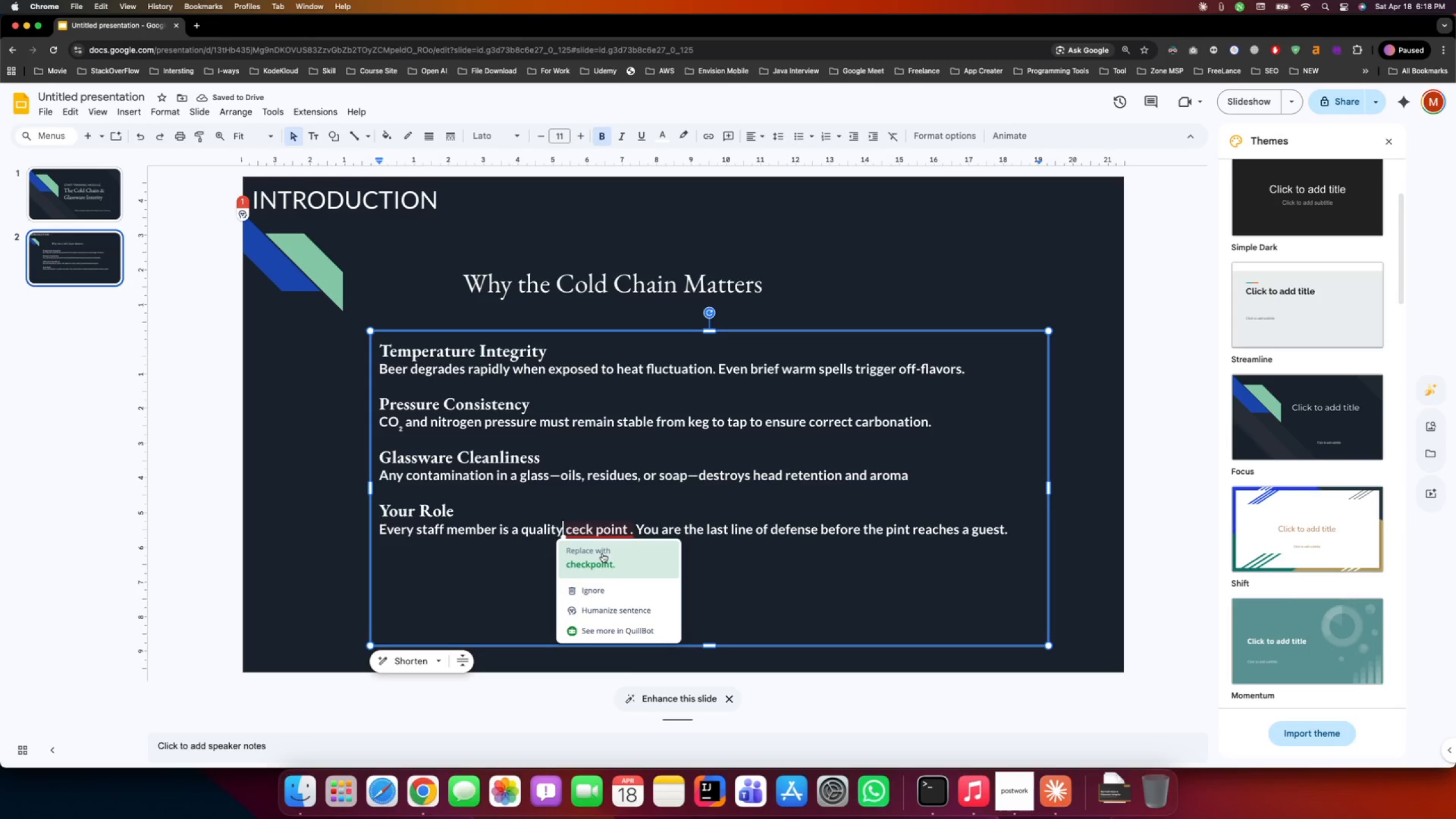 
left_click([602, 553])
 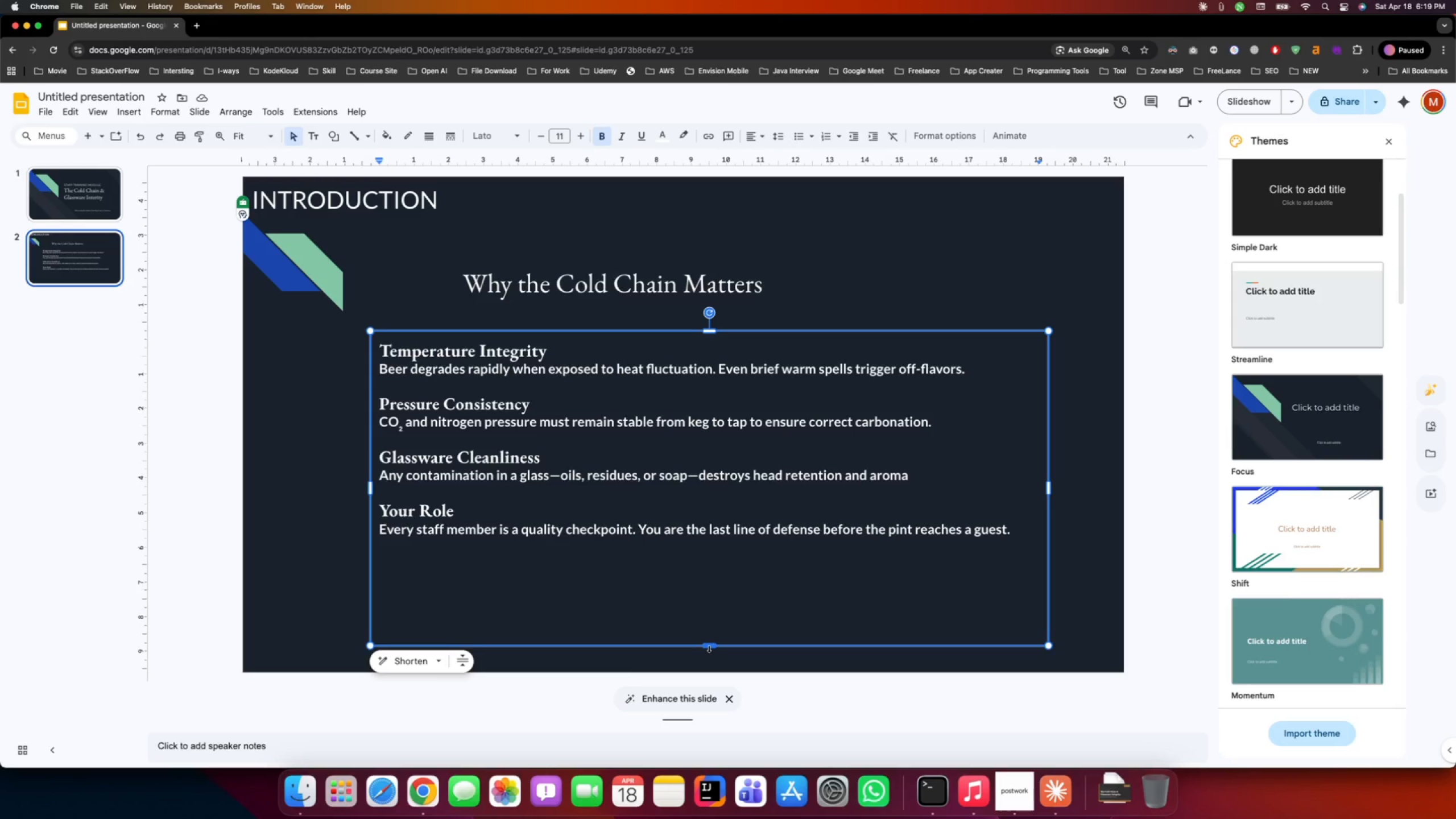 
wait(11.04)
 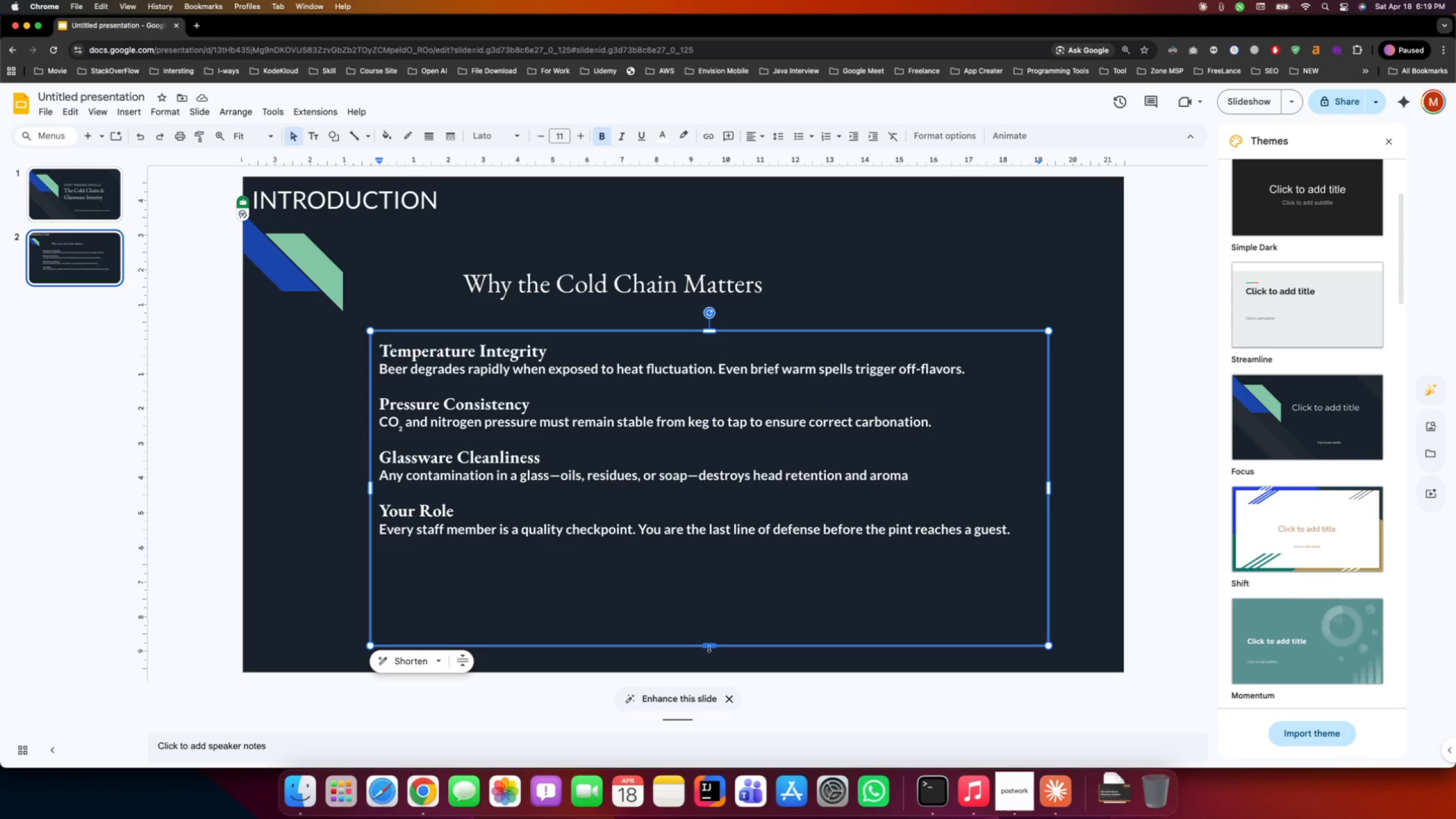 
left_click([445, 386])
 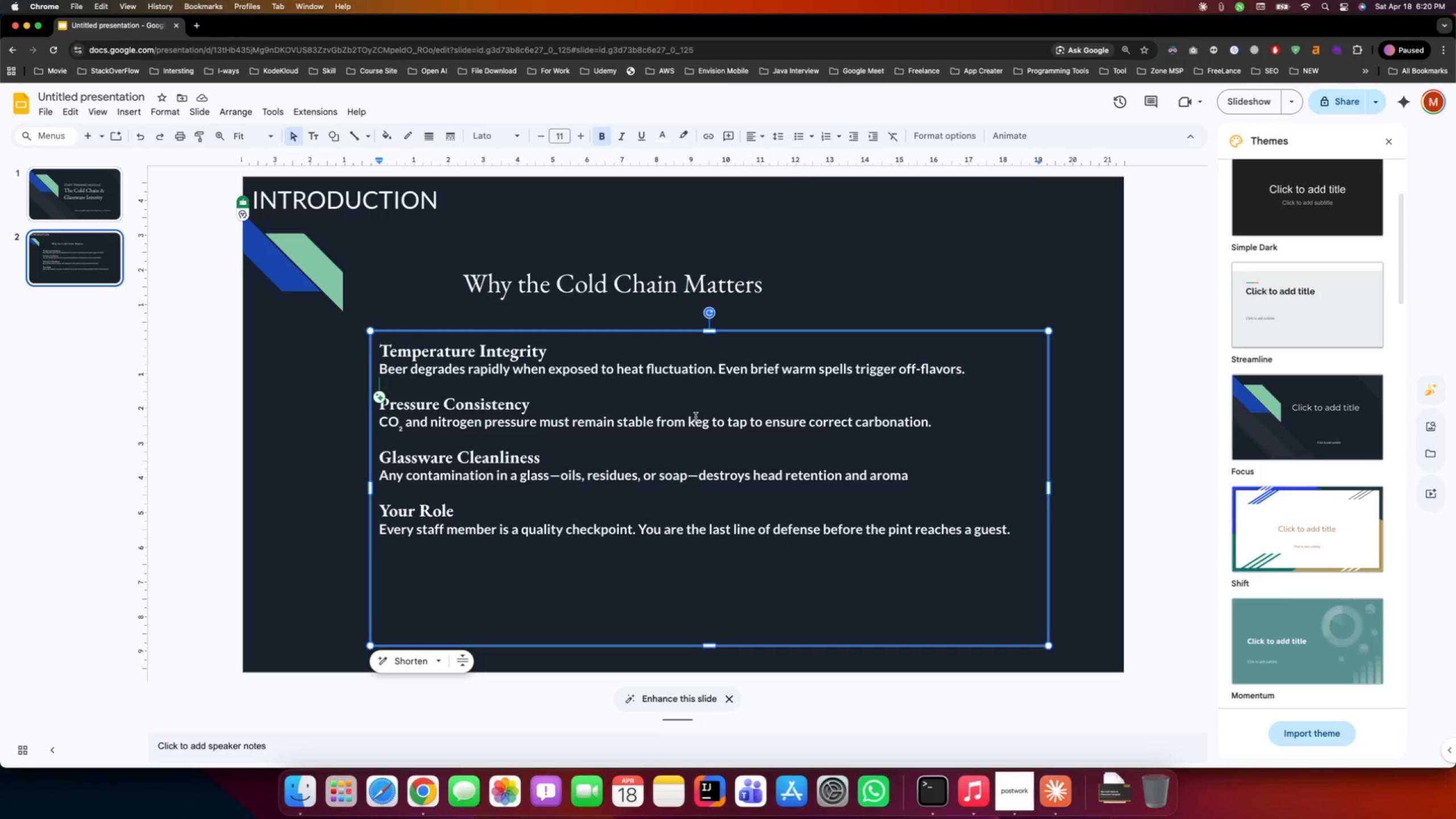 
wait(63.99)
 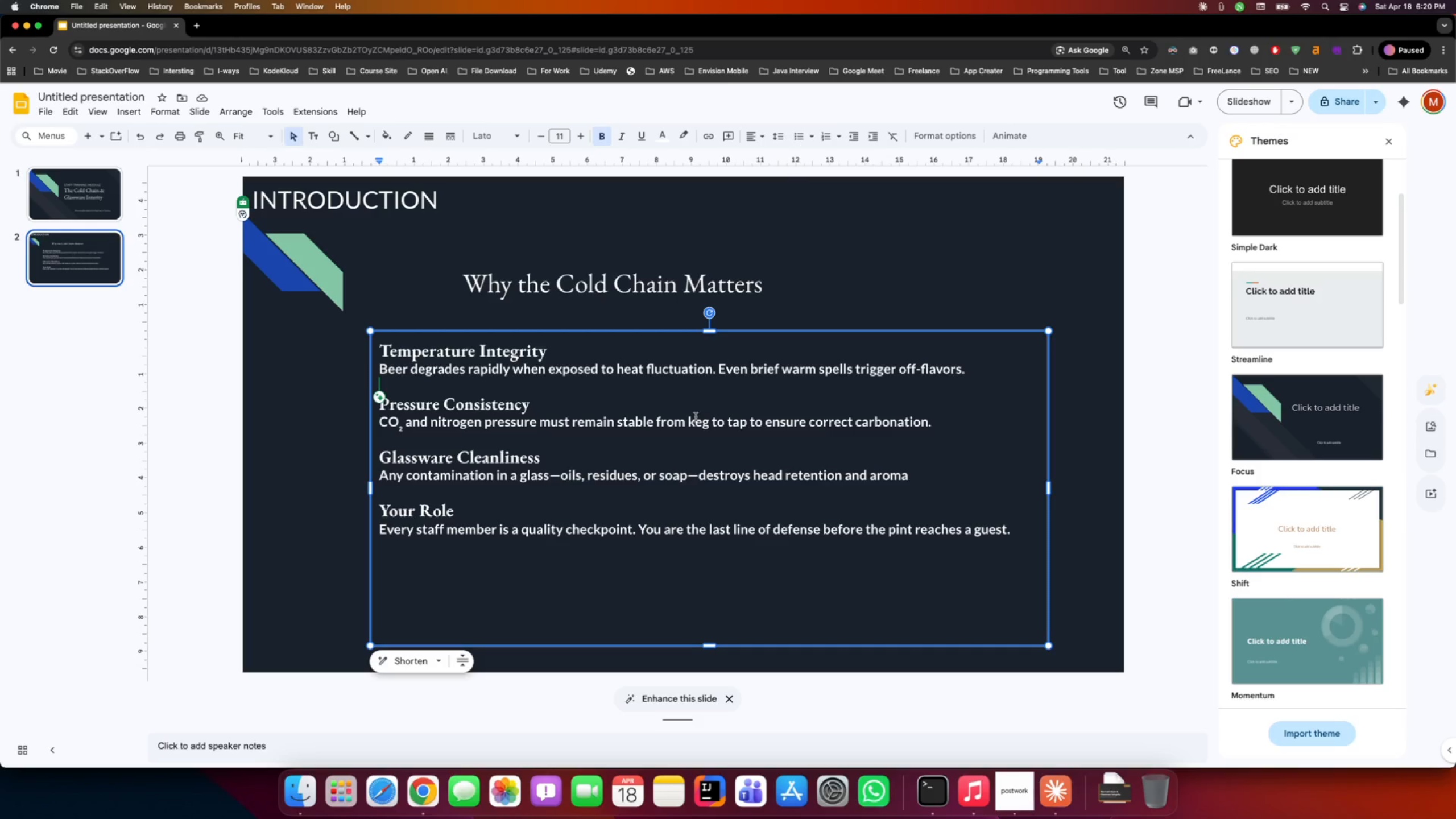 
left_click_drag(start_coordinate=[978, 373], to_coordinate=[380, 350])
 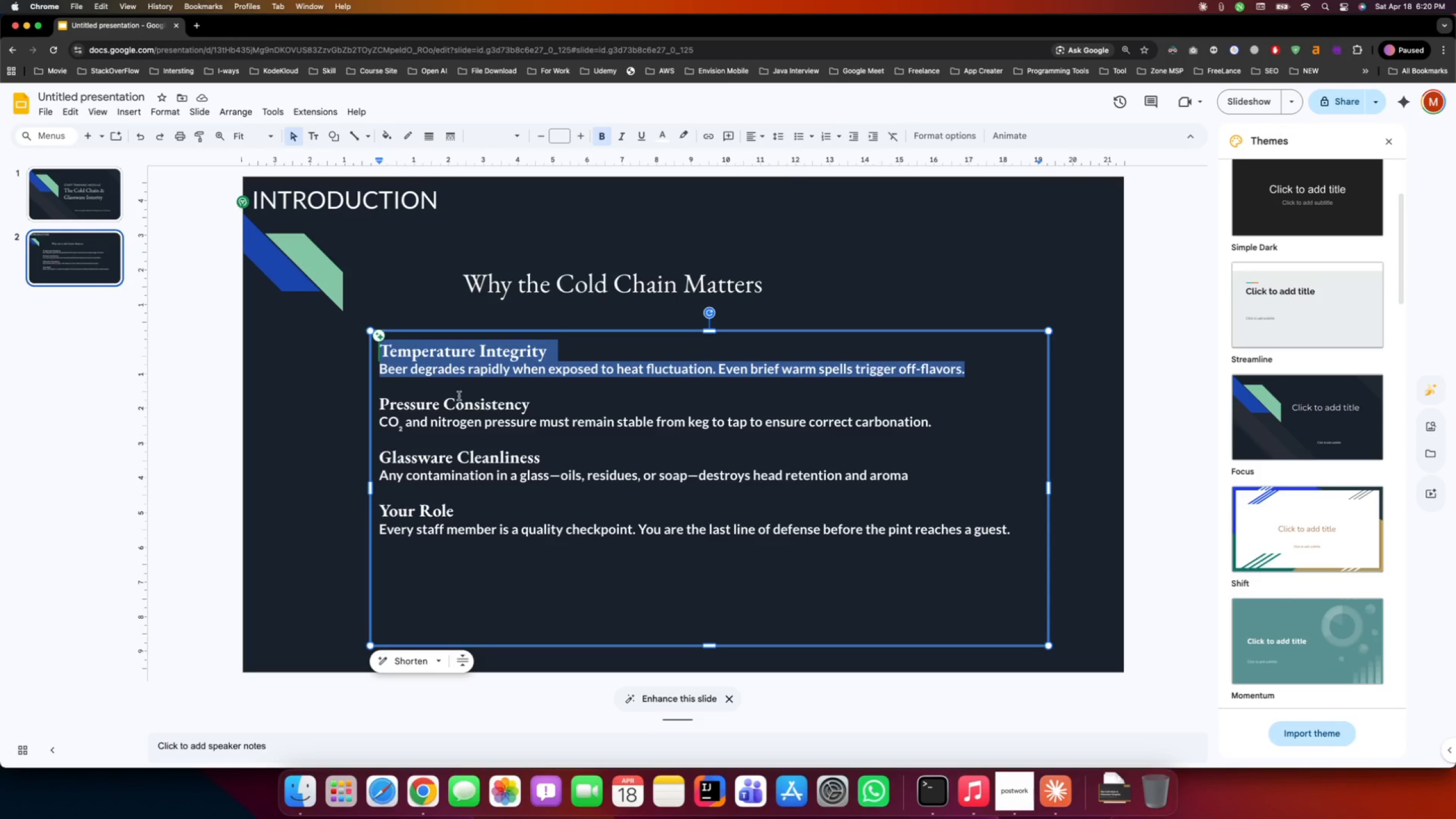 
wait(38.46)
 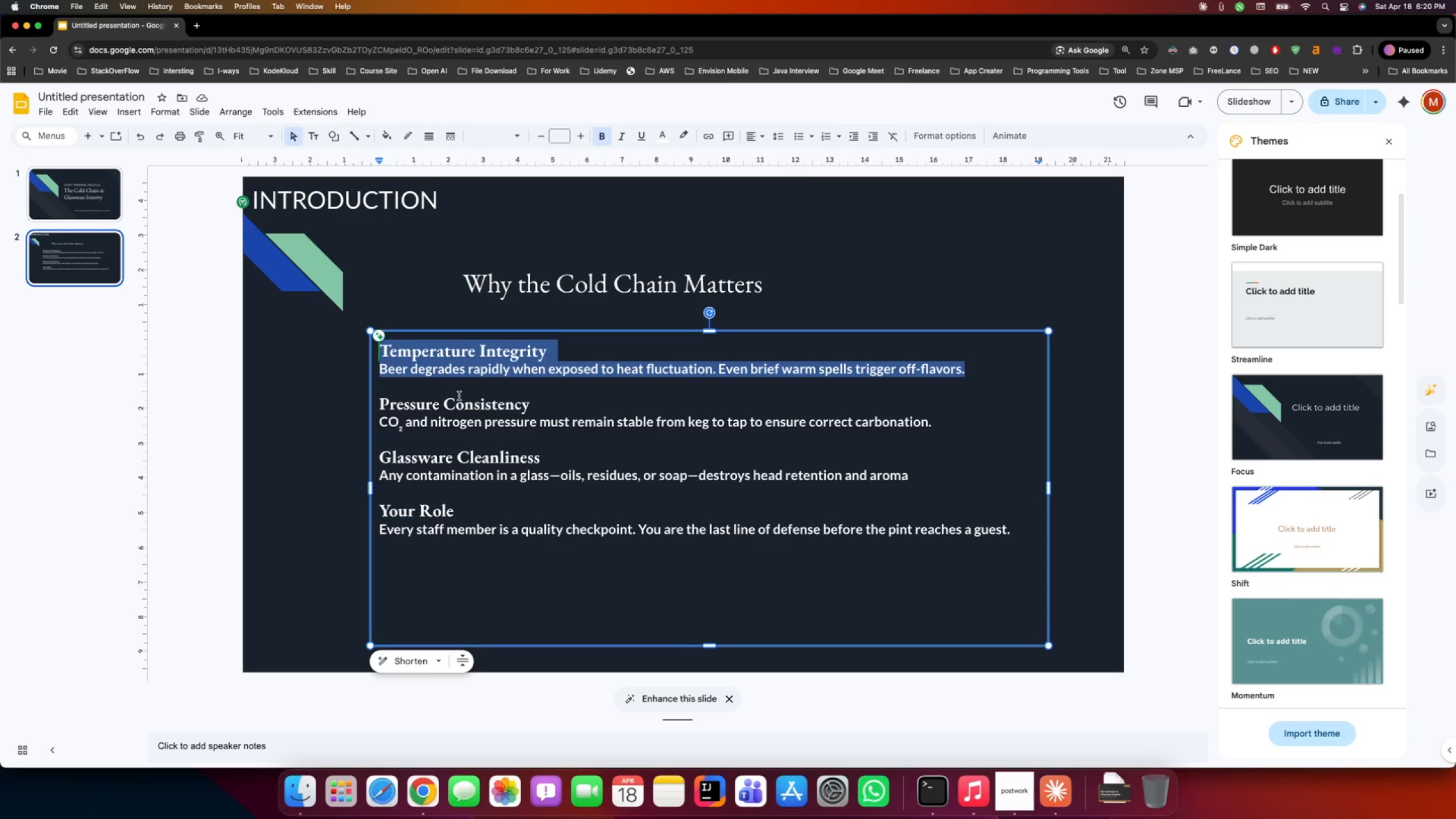 
left_click([425, 139])
 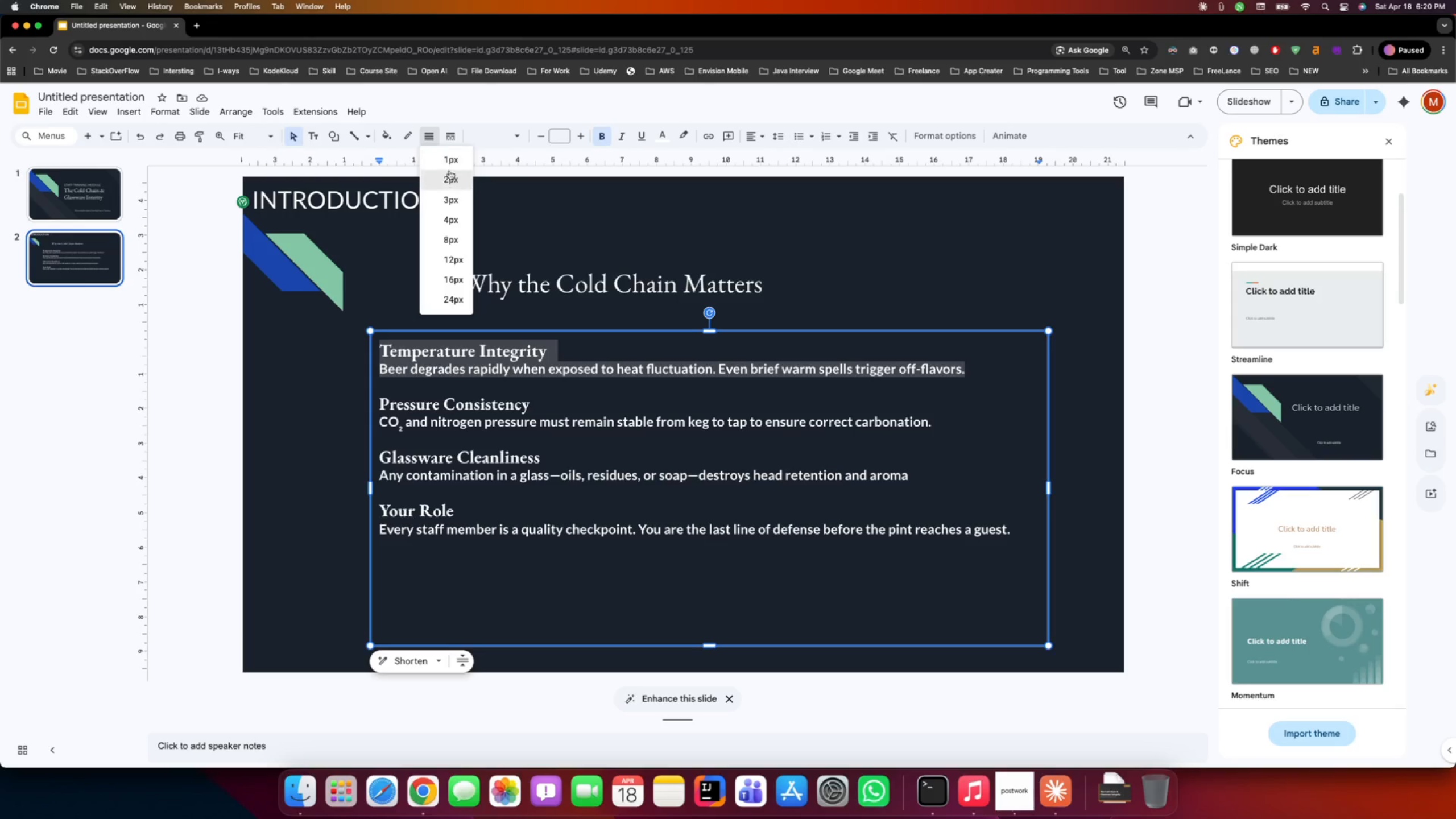 
left_click([451, 183])
 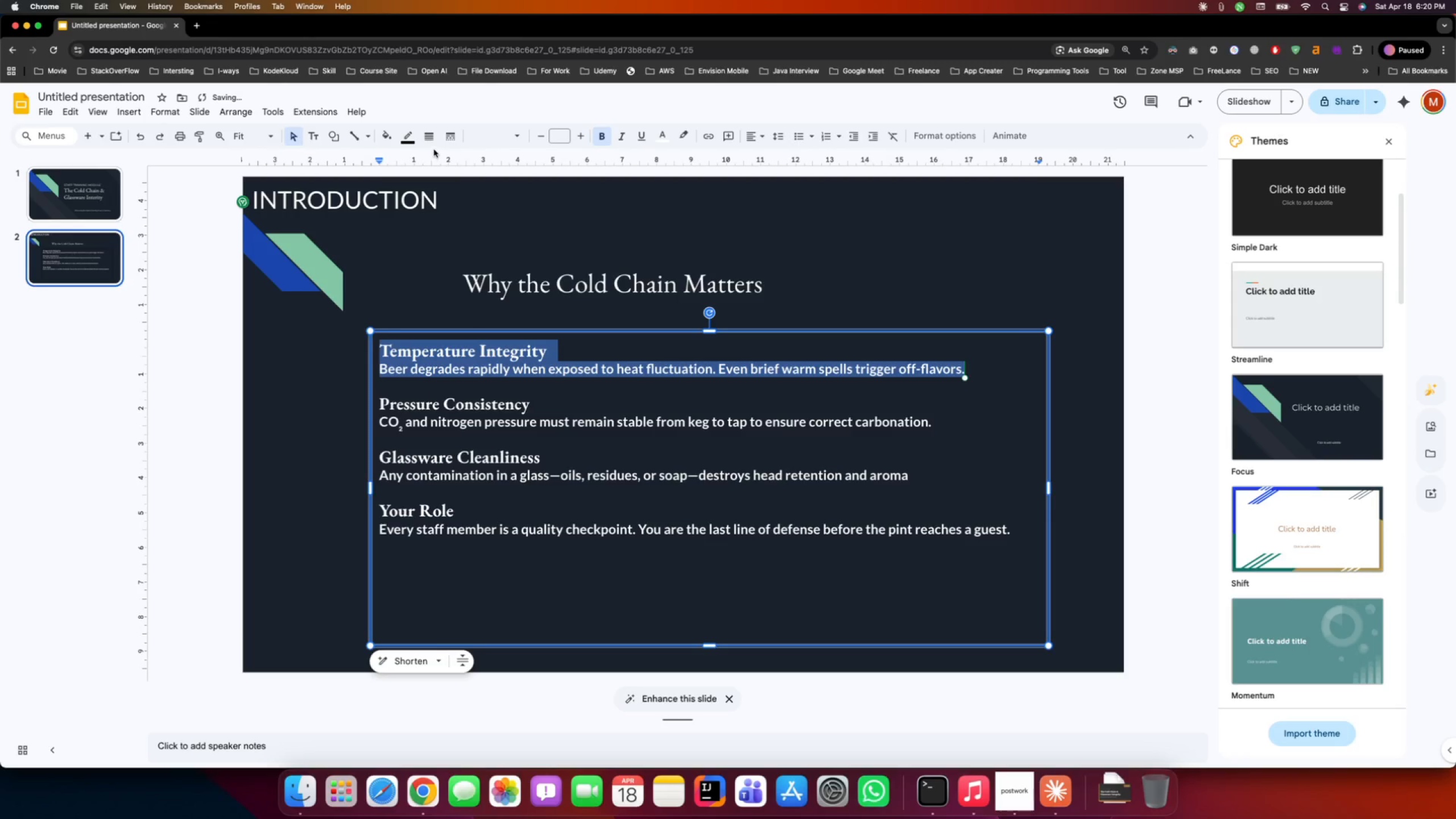 
left_click([408, 142])
 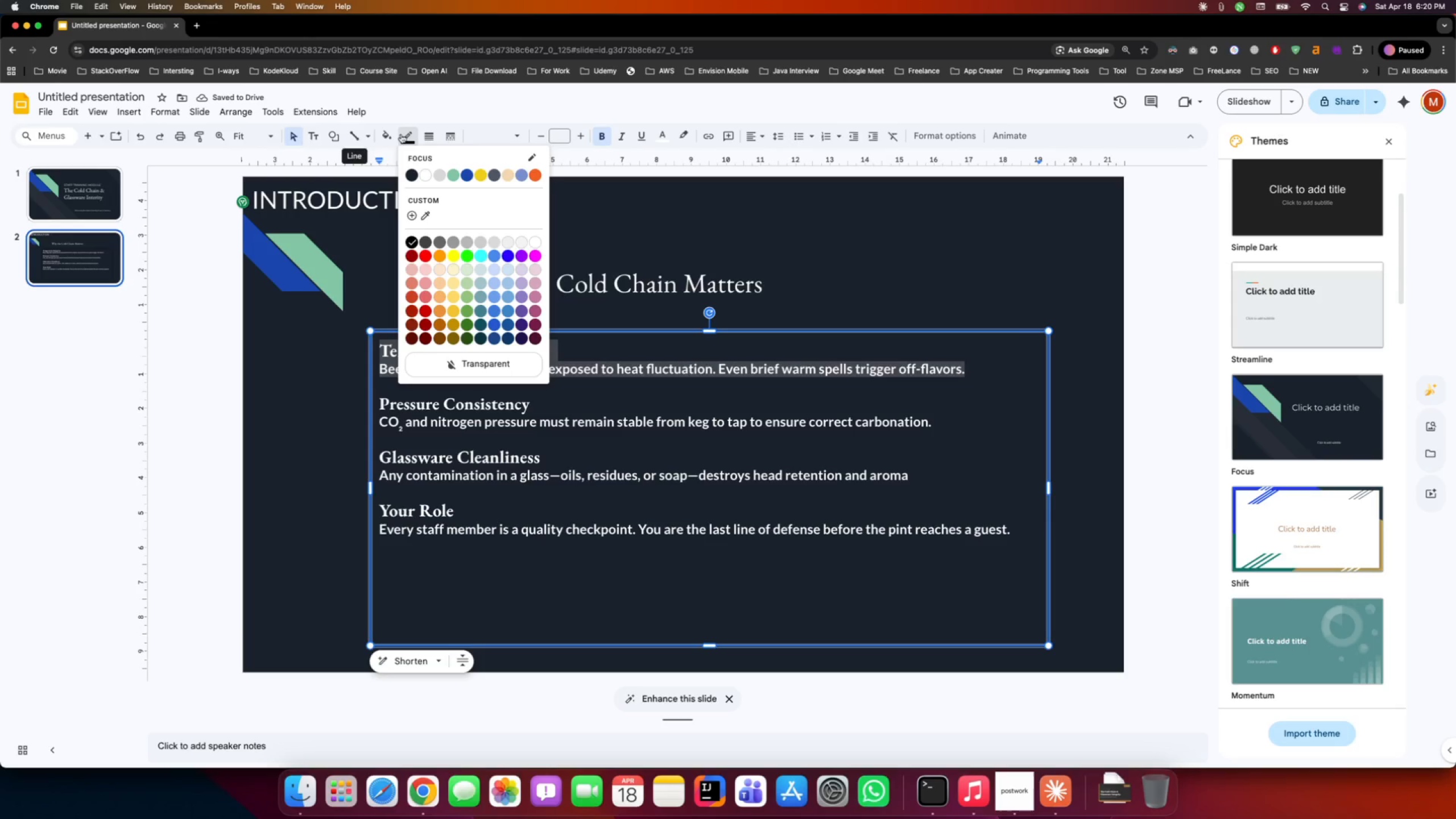 
left_click([425, 134])
 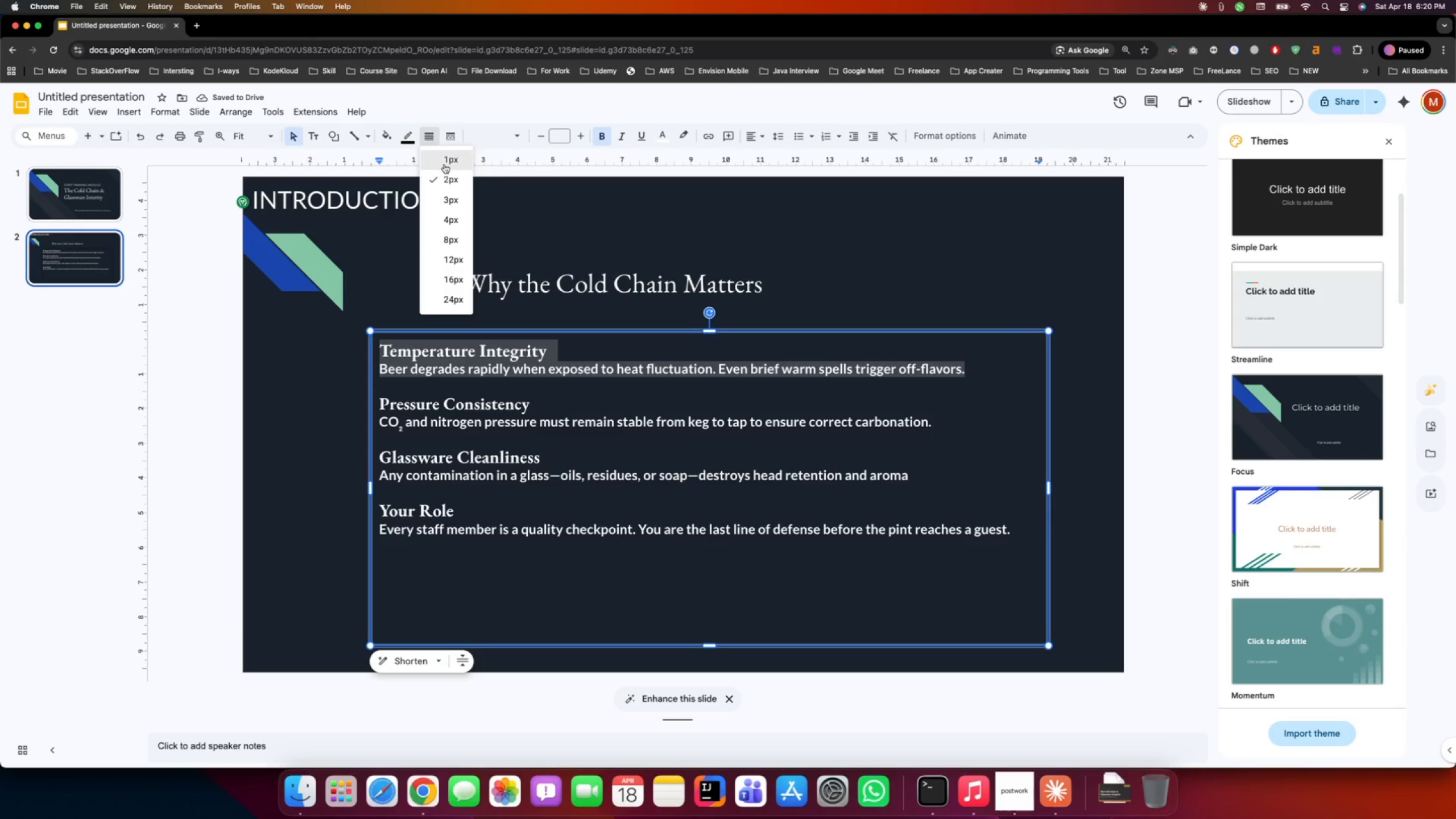 
left_click([445, 162])
 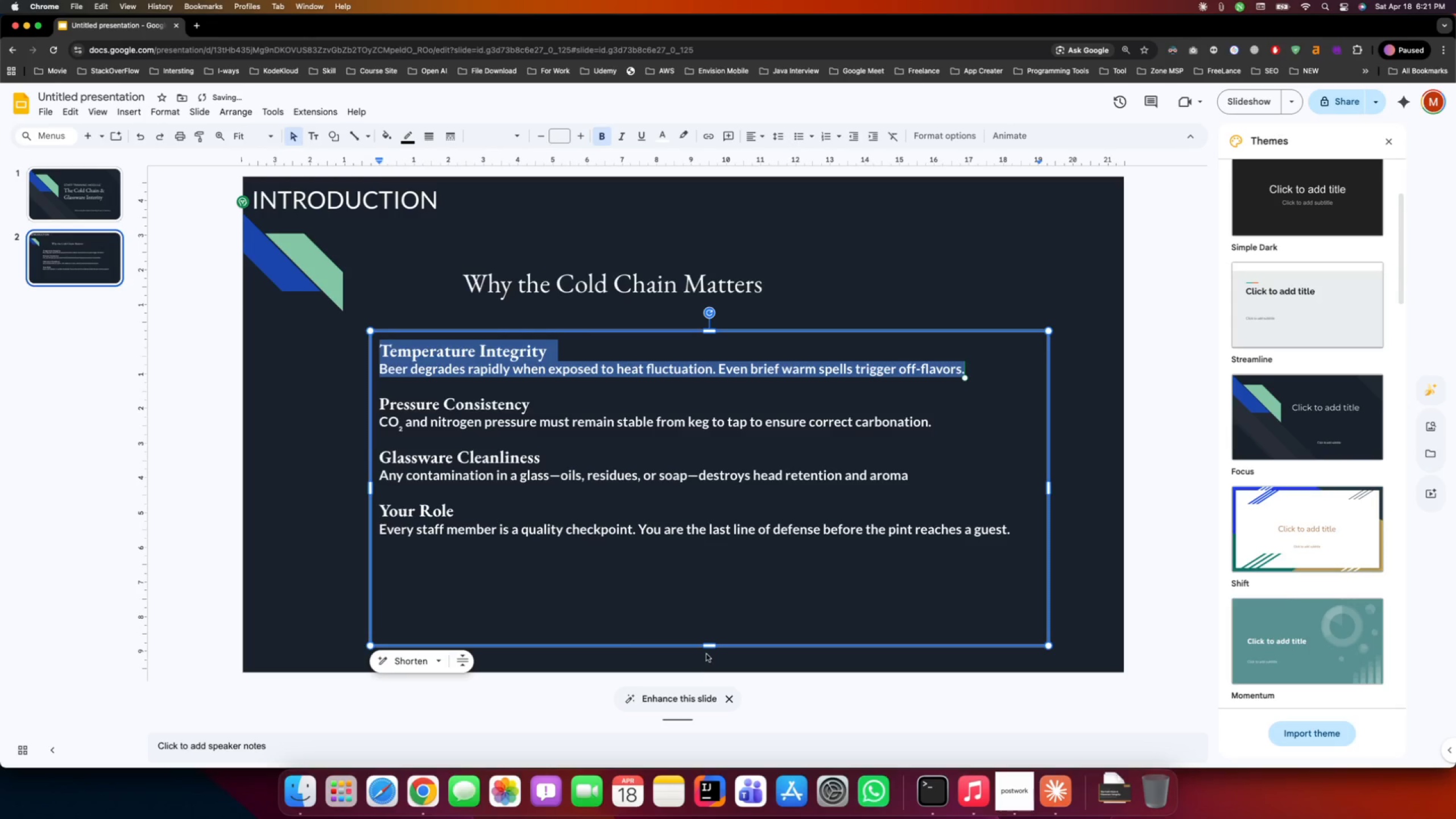 
left_click_drag(start_coordinate=[710, 647], to_coordinate=[698, 390])
 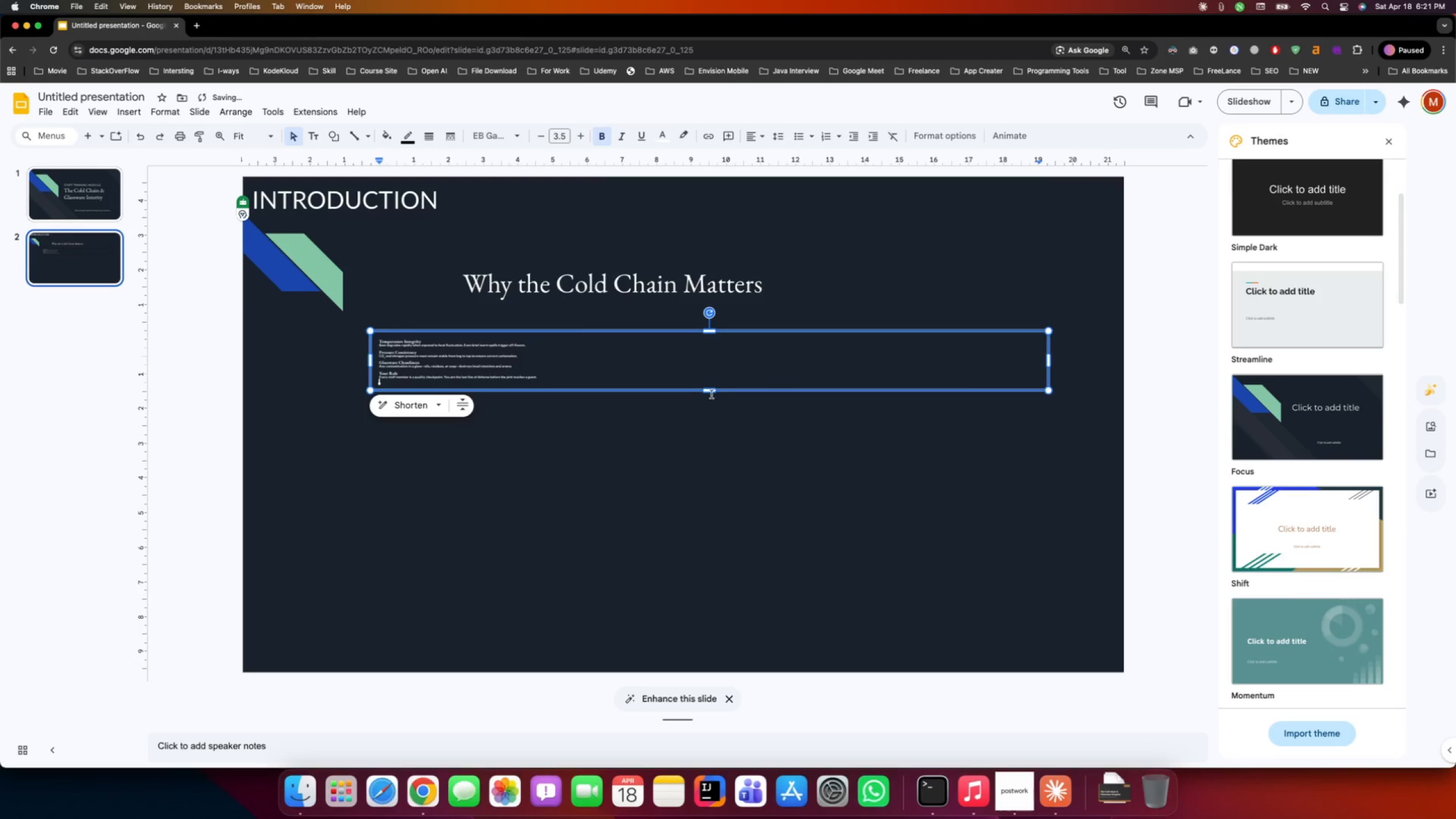 
left_click_drag(start_coordinate=[712, 390], to_coordinate=[706, 614])
 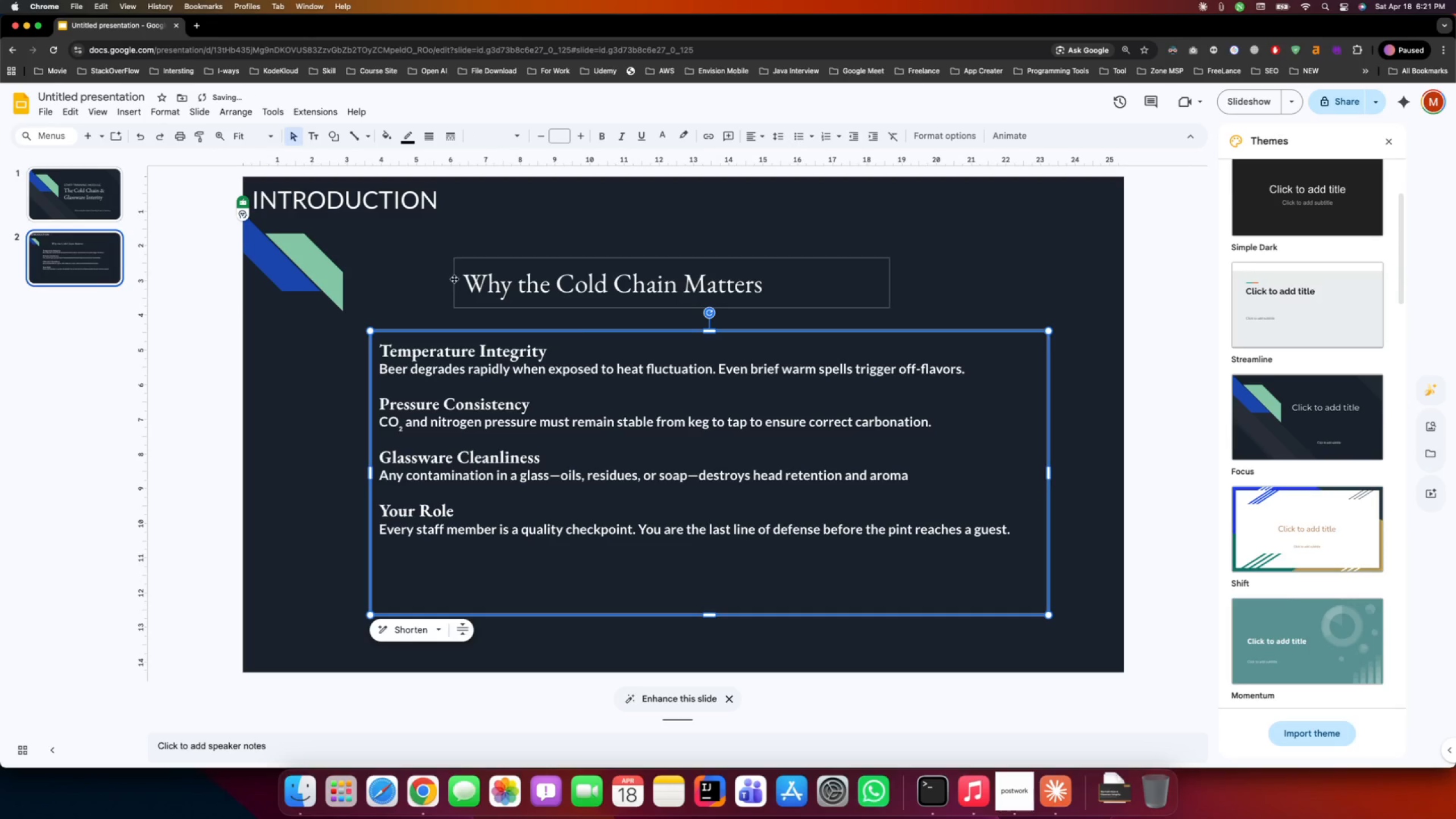 
left_click([417, 267])
 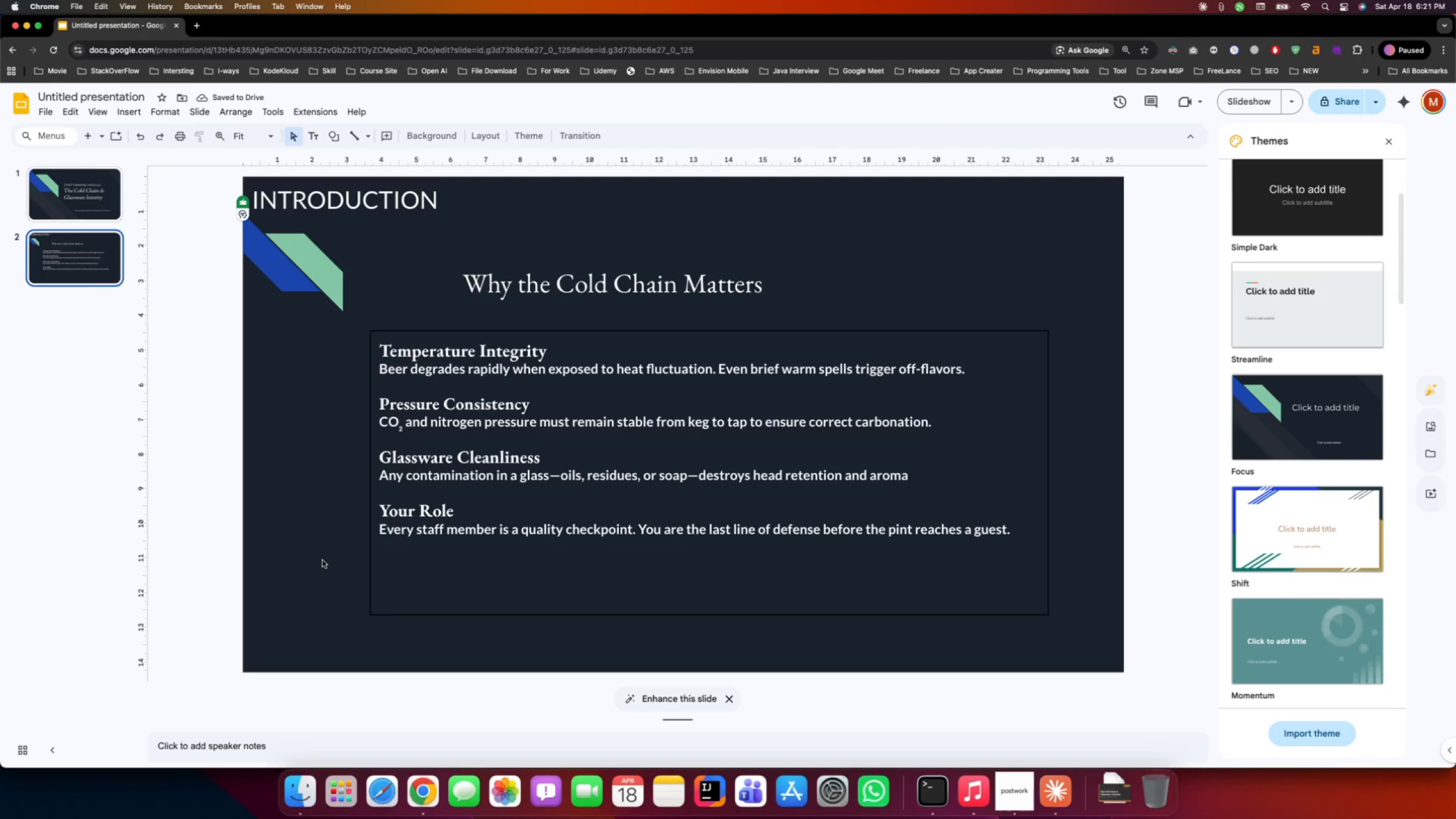 
left_click([486, 515])
 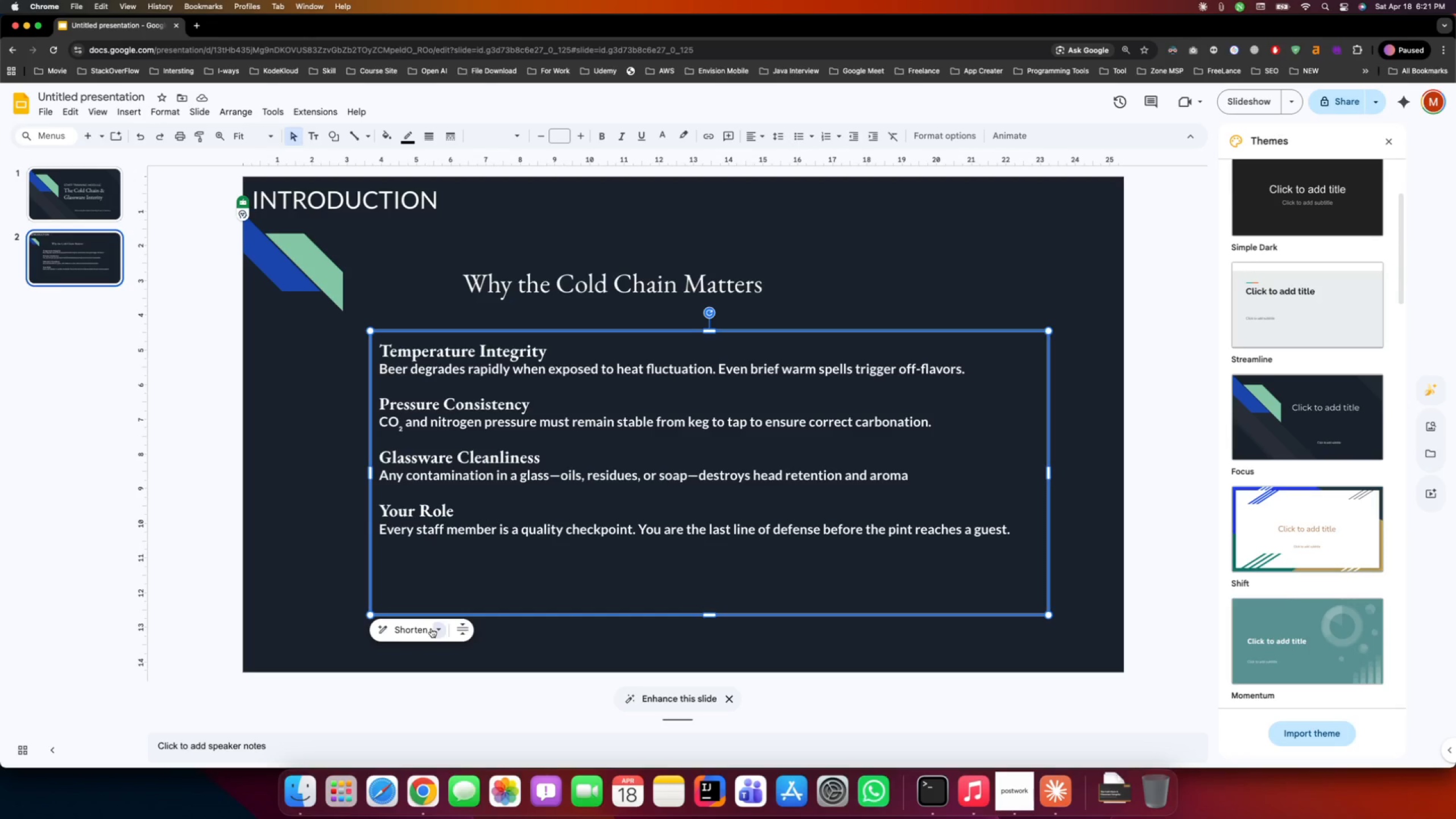 
mouse_move([448, 629])
 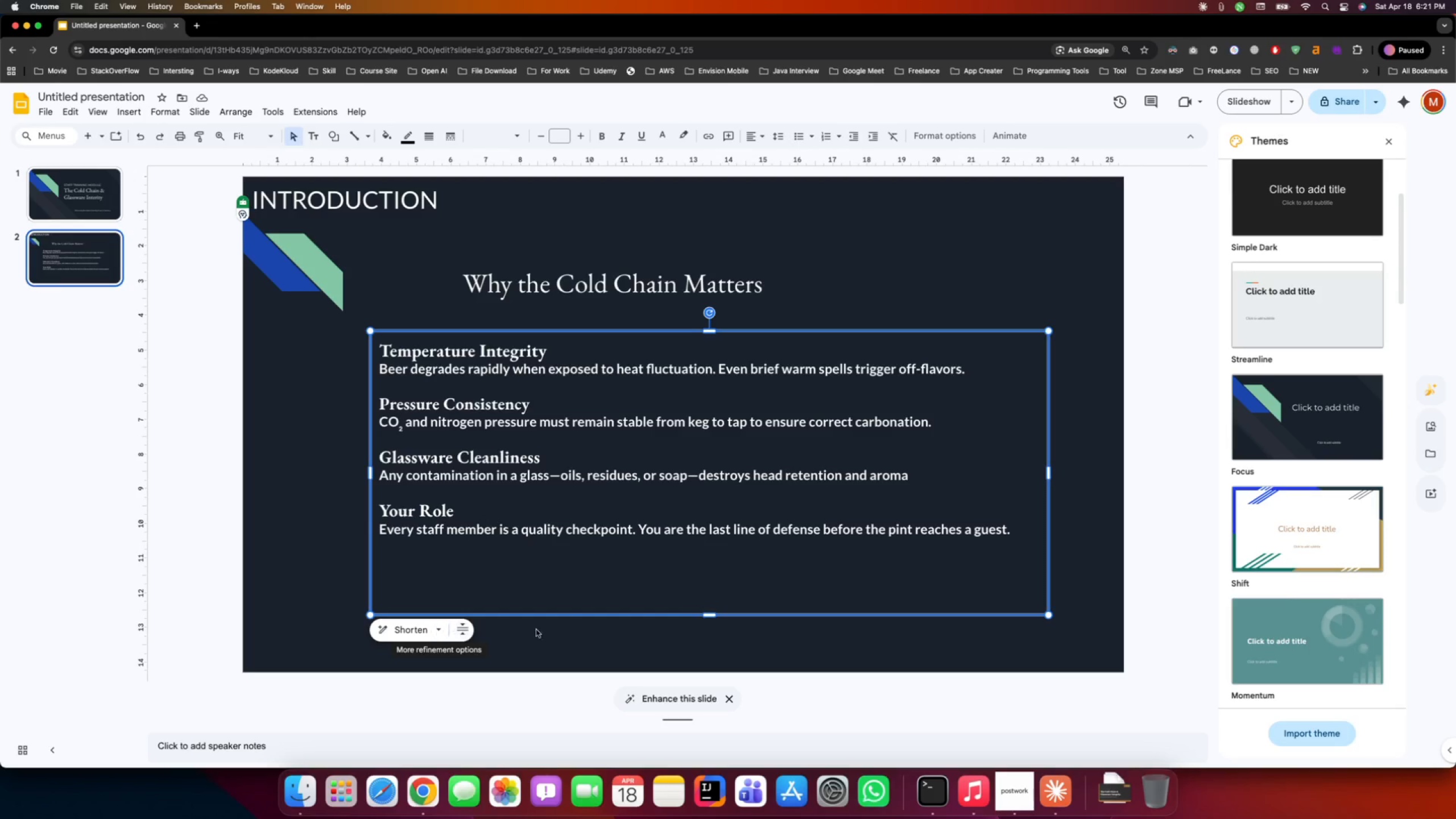 
left_click([556, 633])
 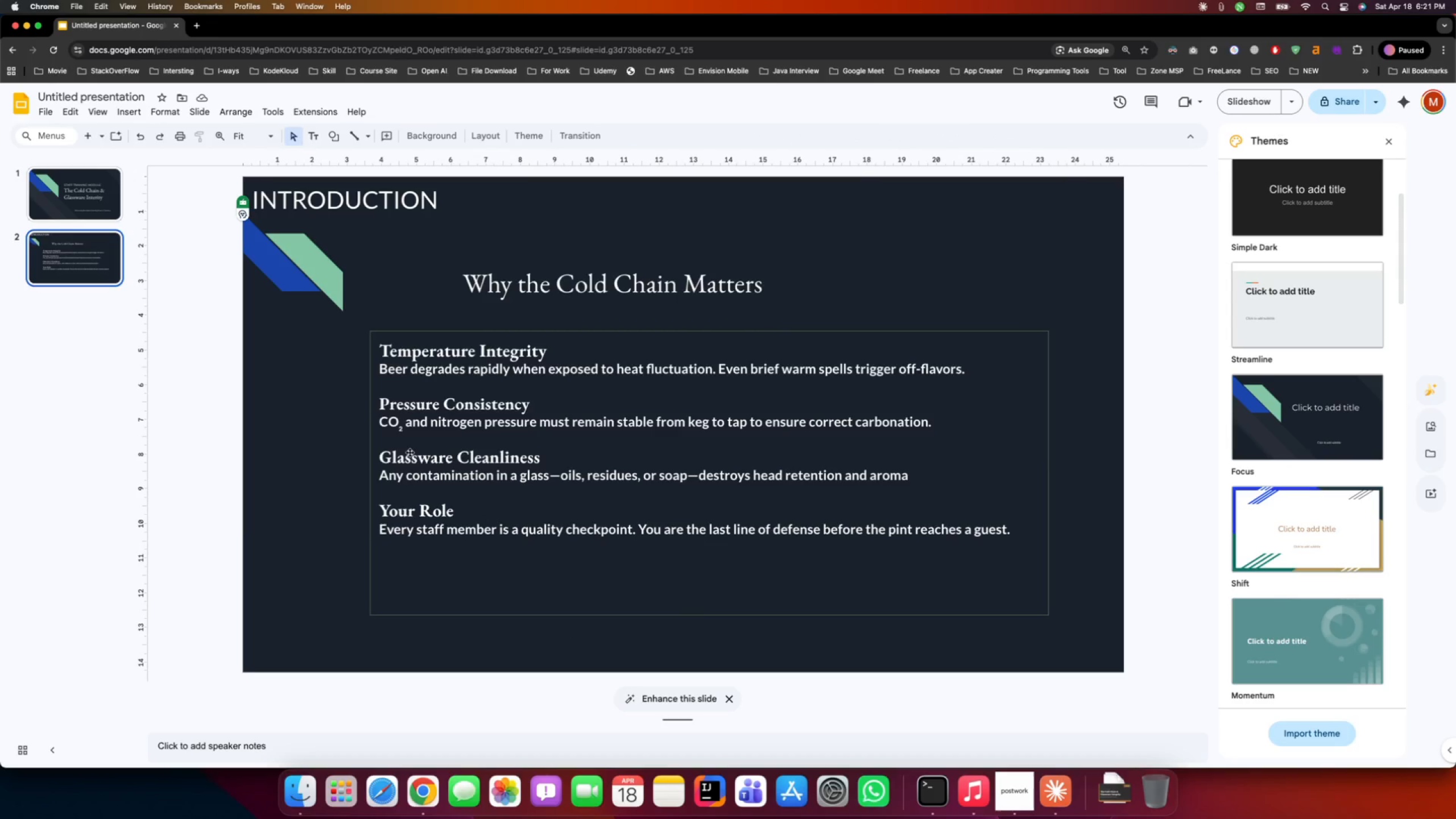 
right_click([320, 477])
 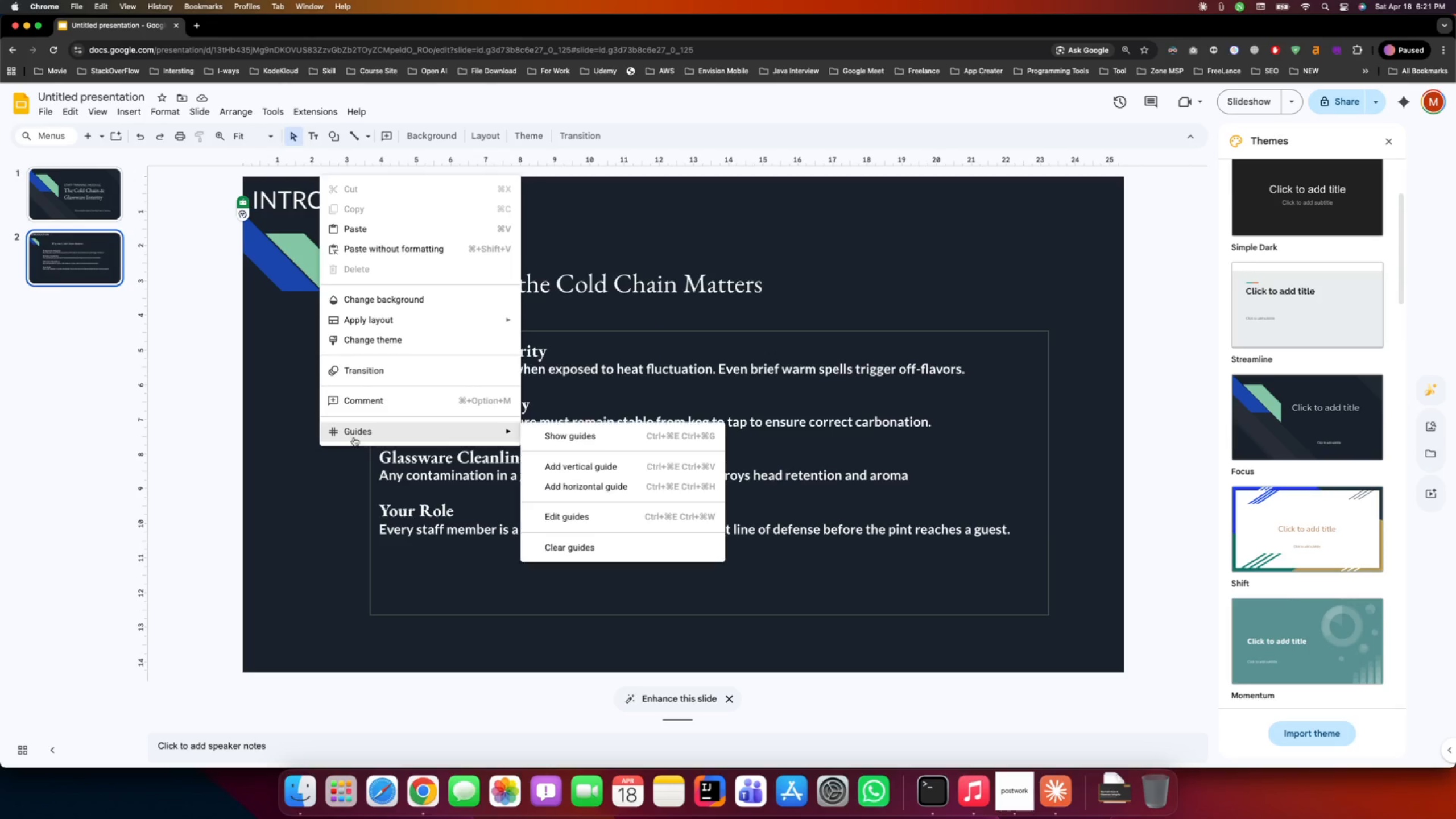 
wait(28.5)
 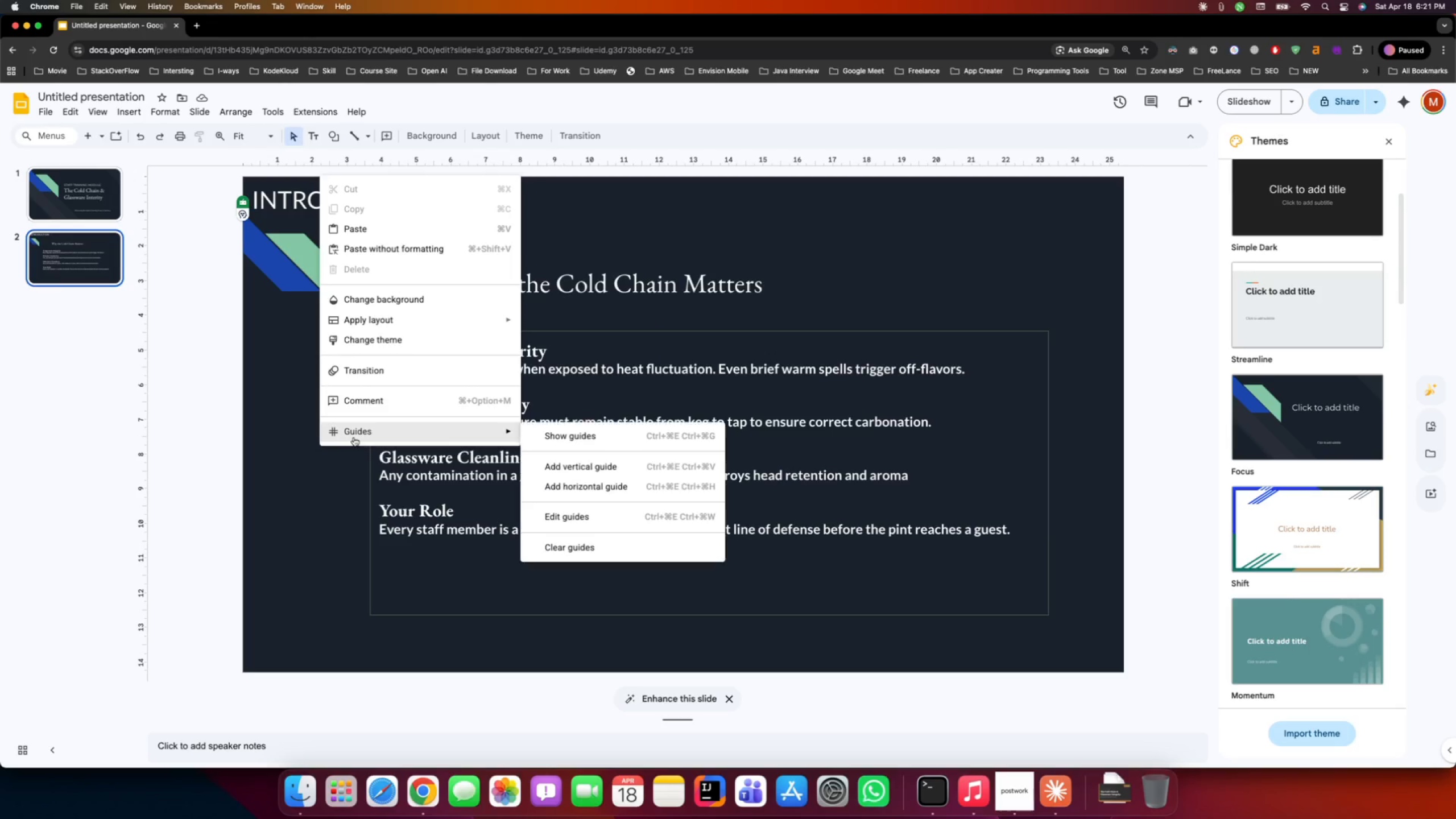 
left_click([593, 132])
 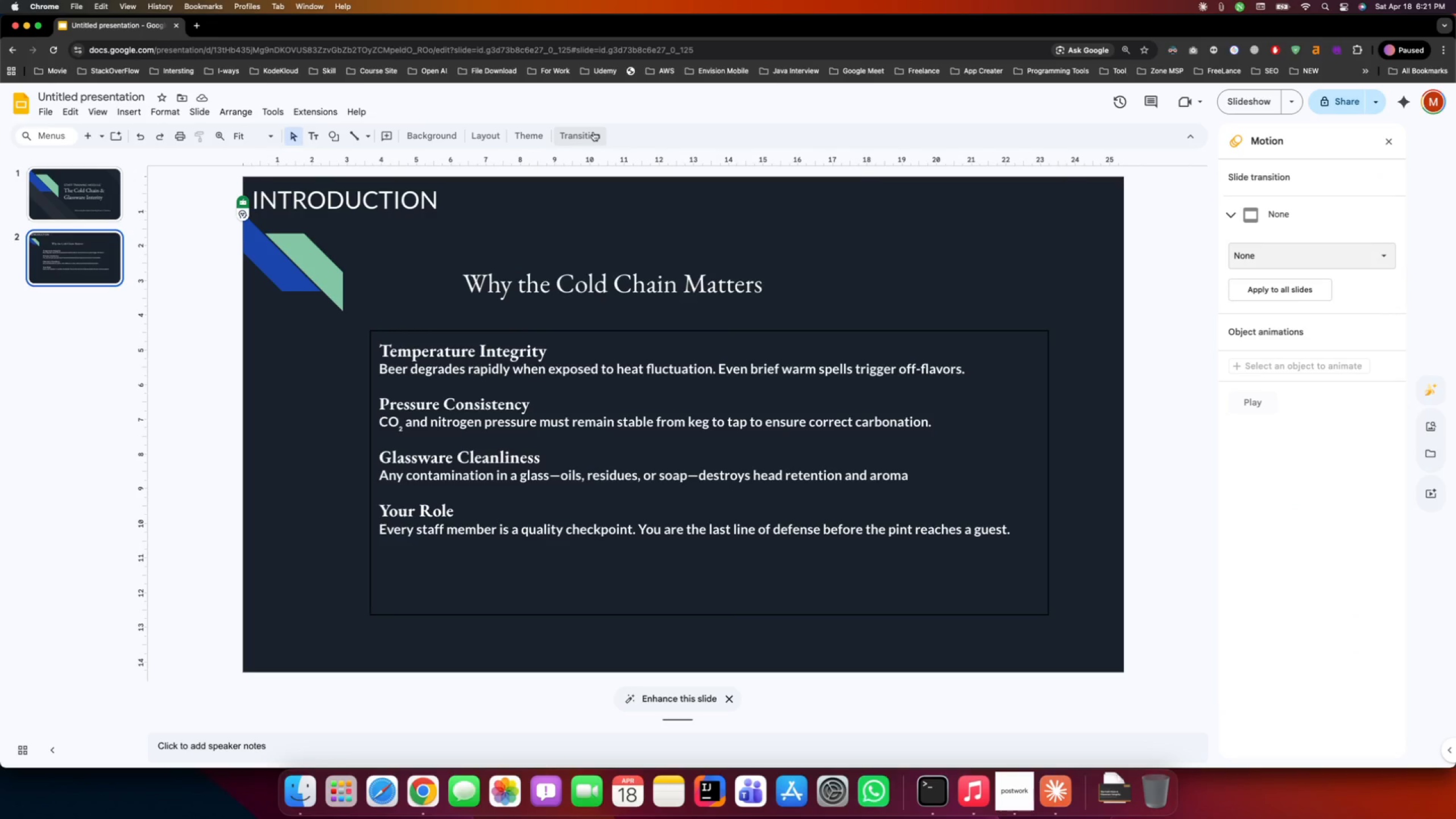 
left_click([593, 132])
 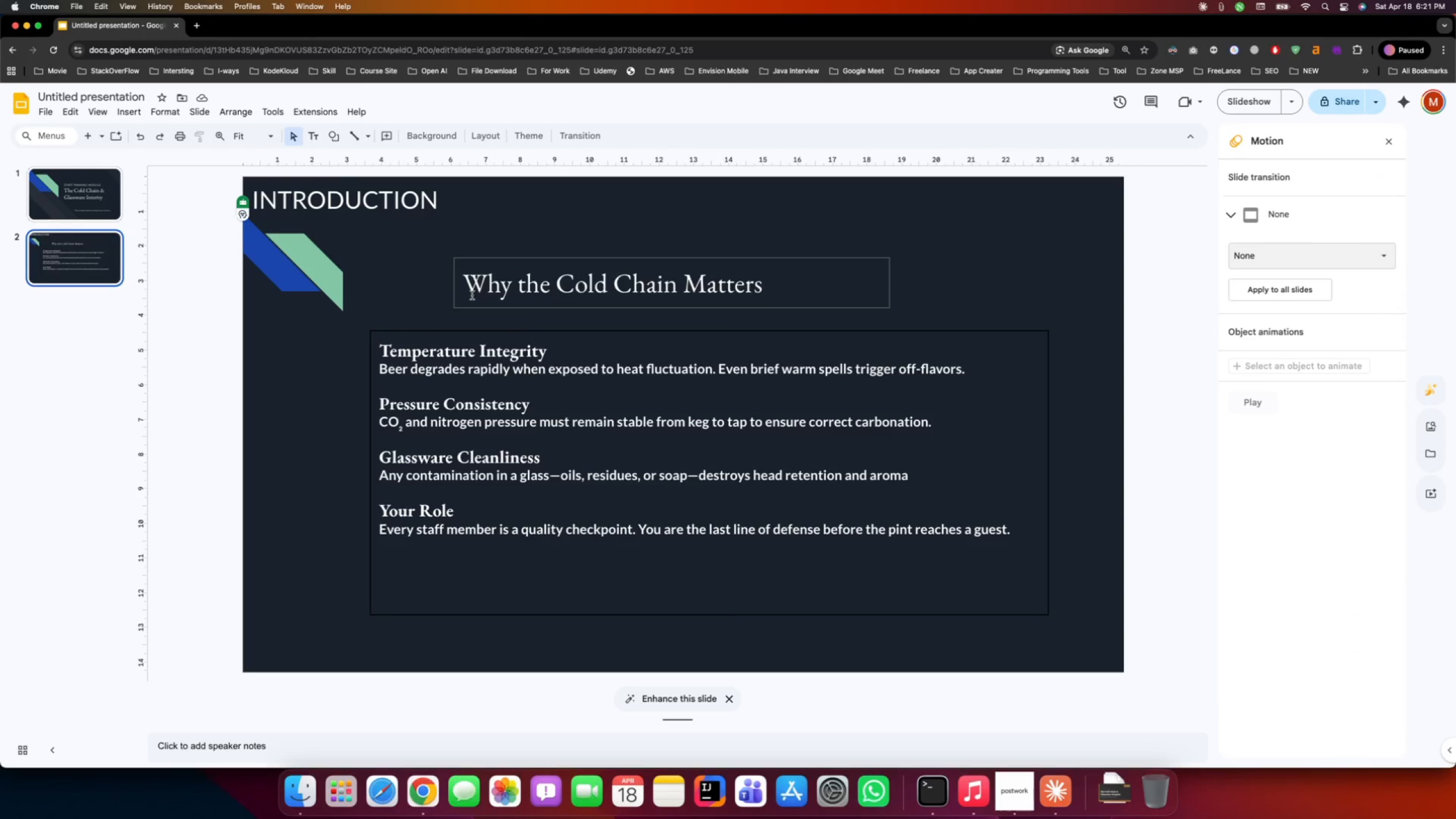 
left_click([502, 292])
 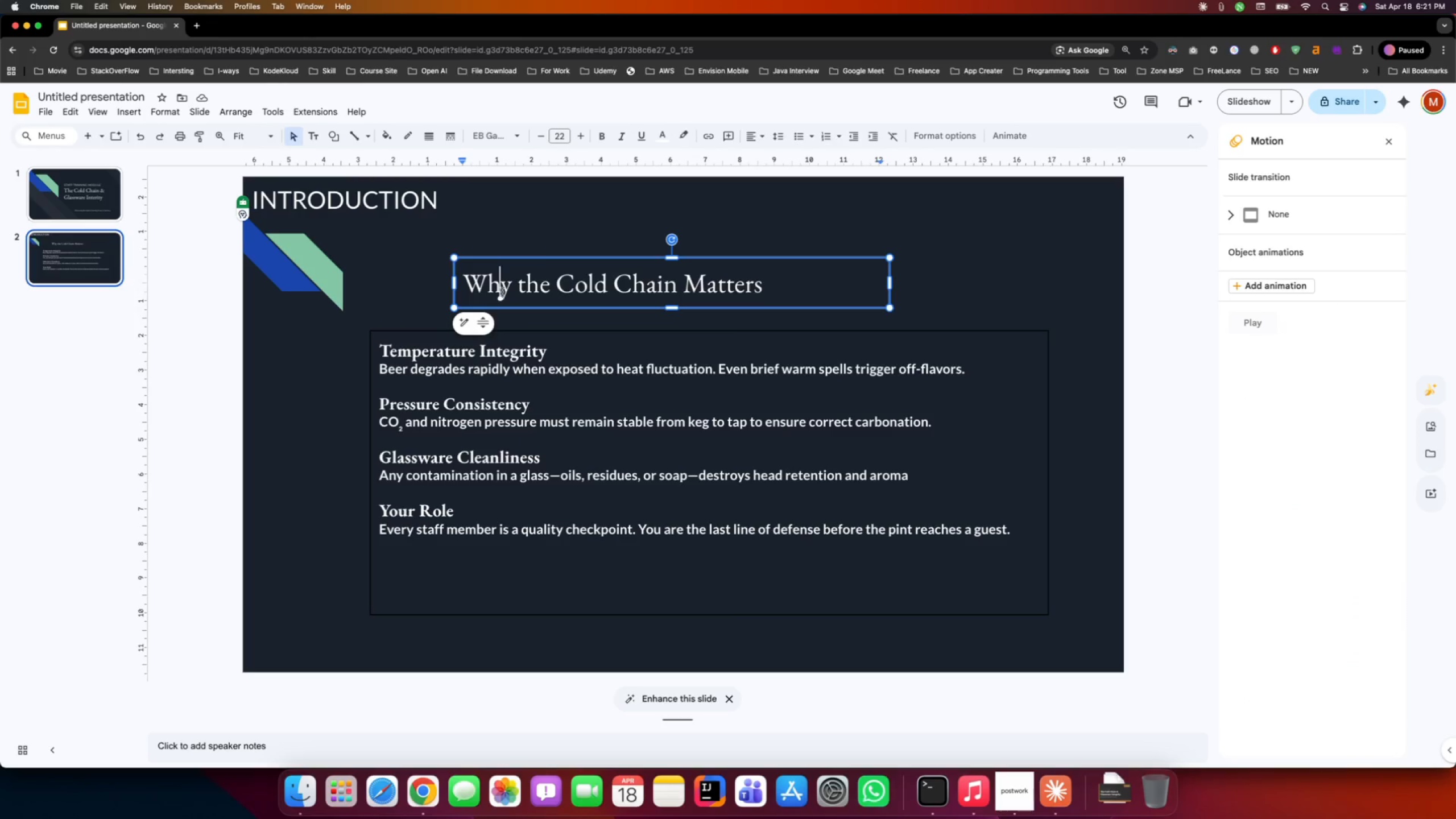 
key(Meta+A)
 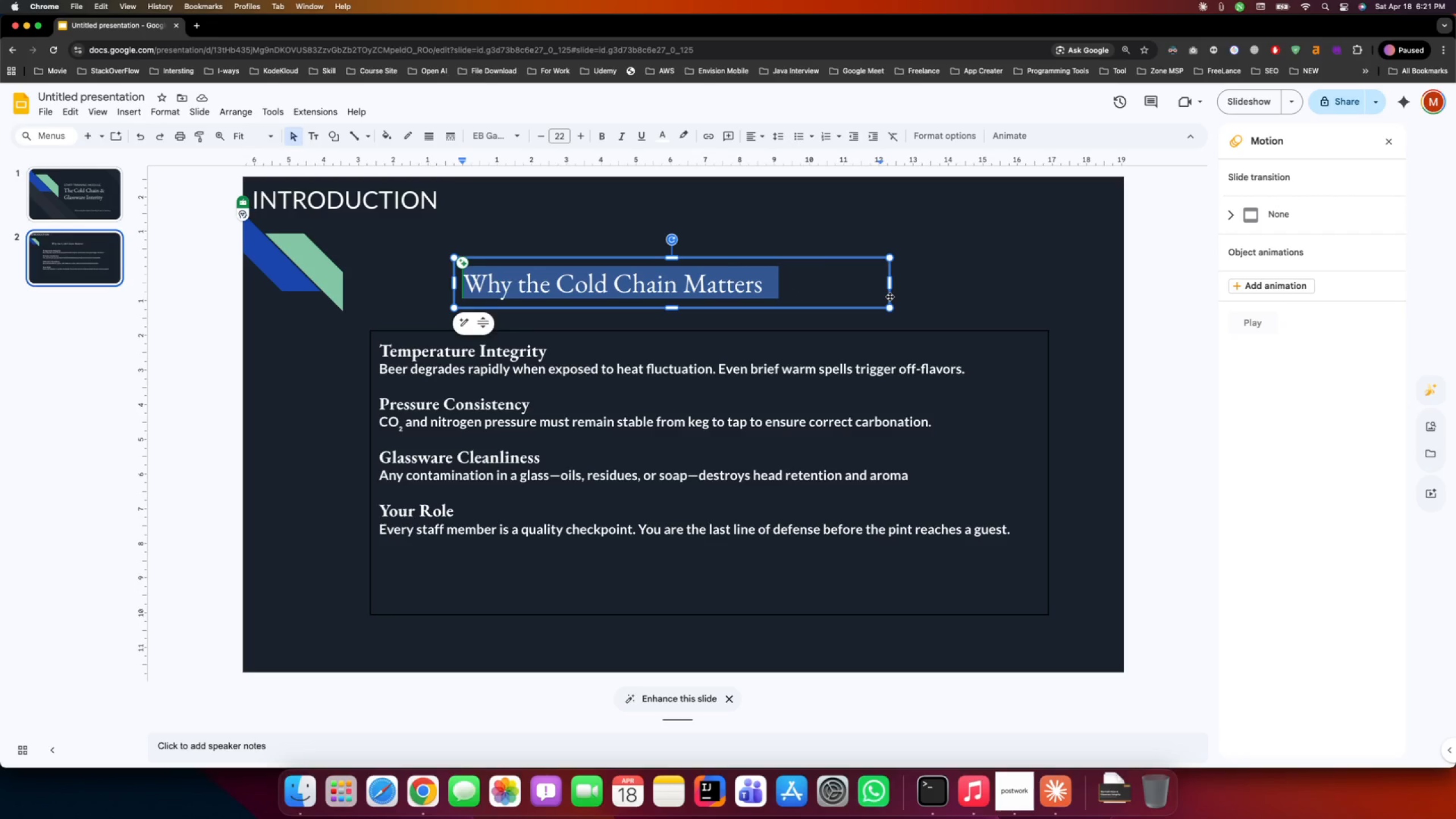 
left_click([889, 296])
 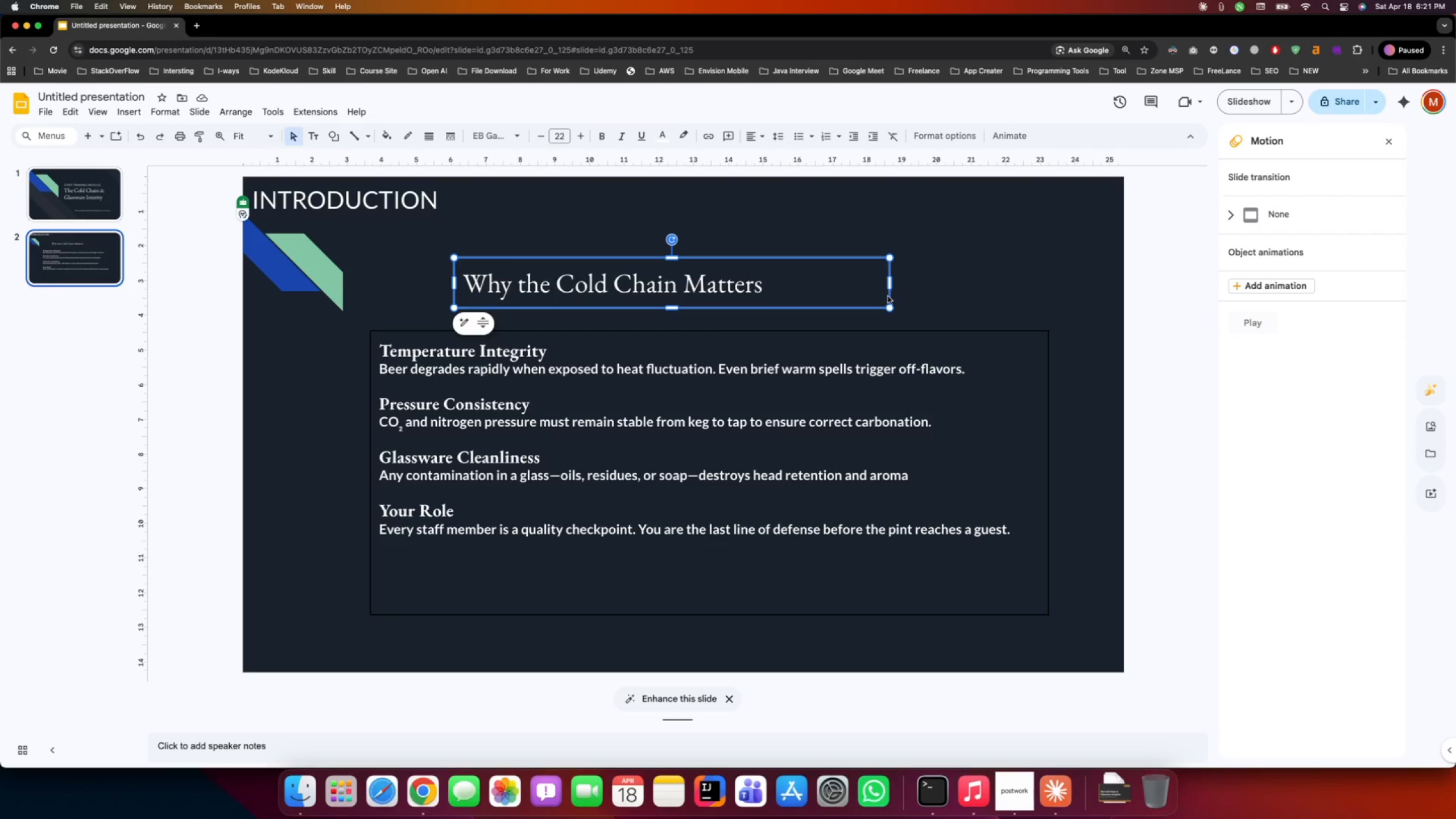 
hold_key(key=CommandLeft, duration=0.89)
 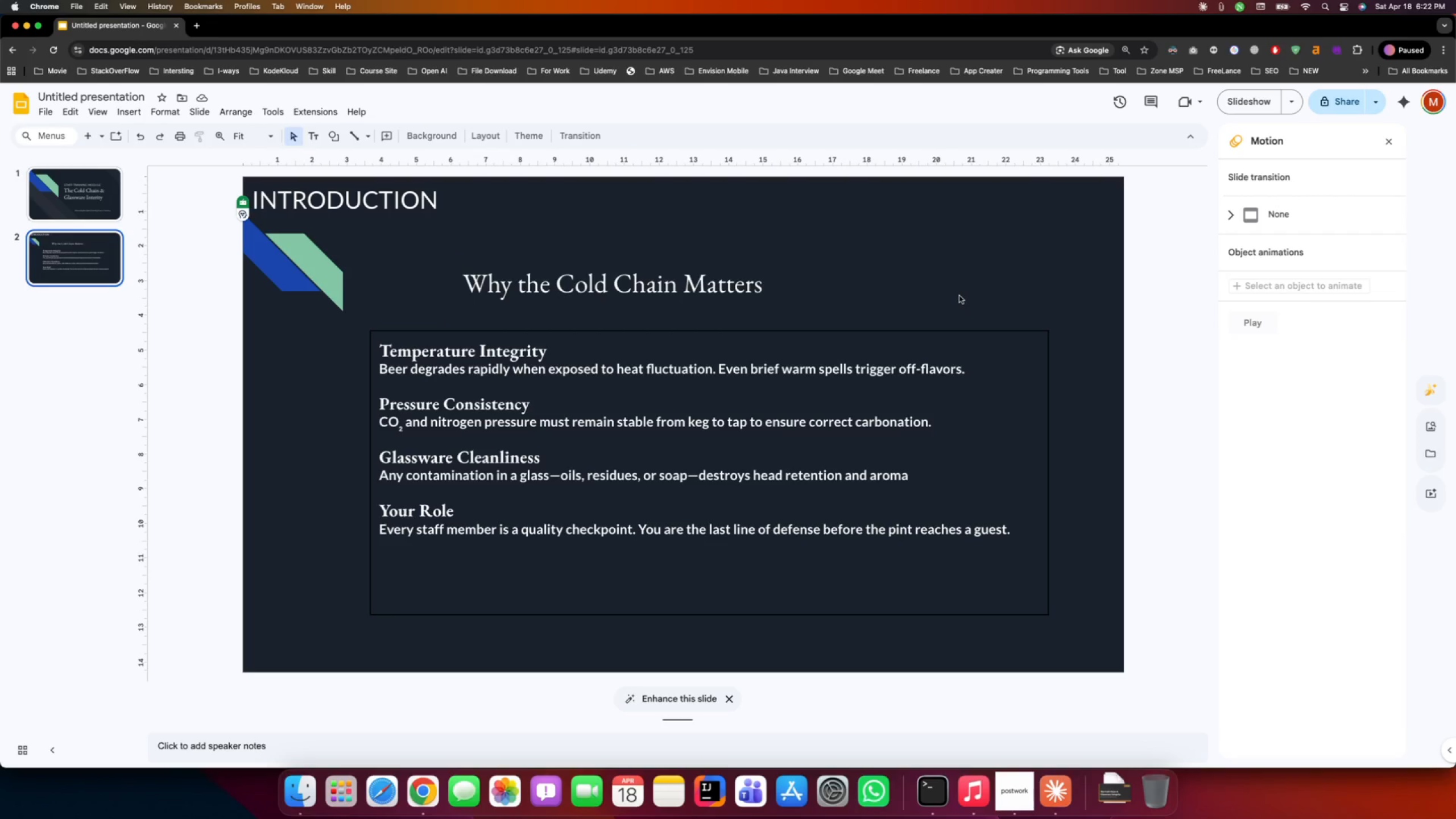 
hold_key(key=C, duration=0.35)
 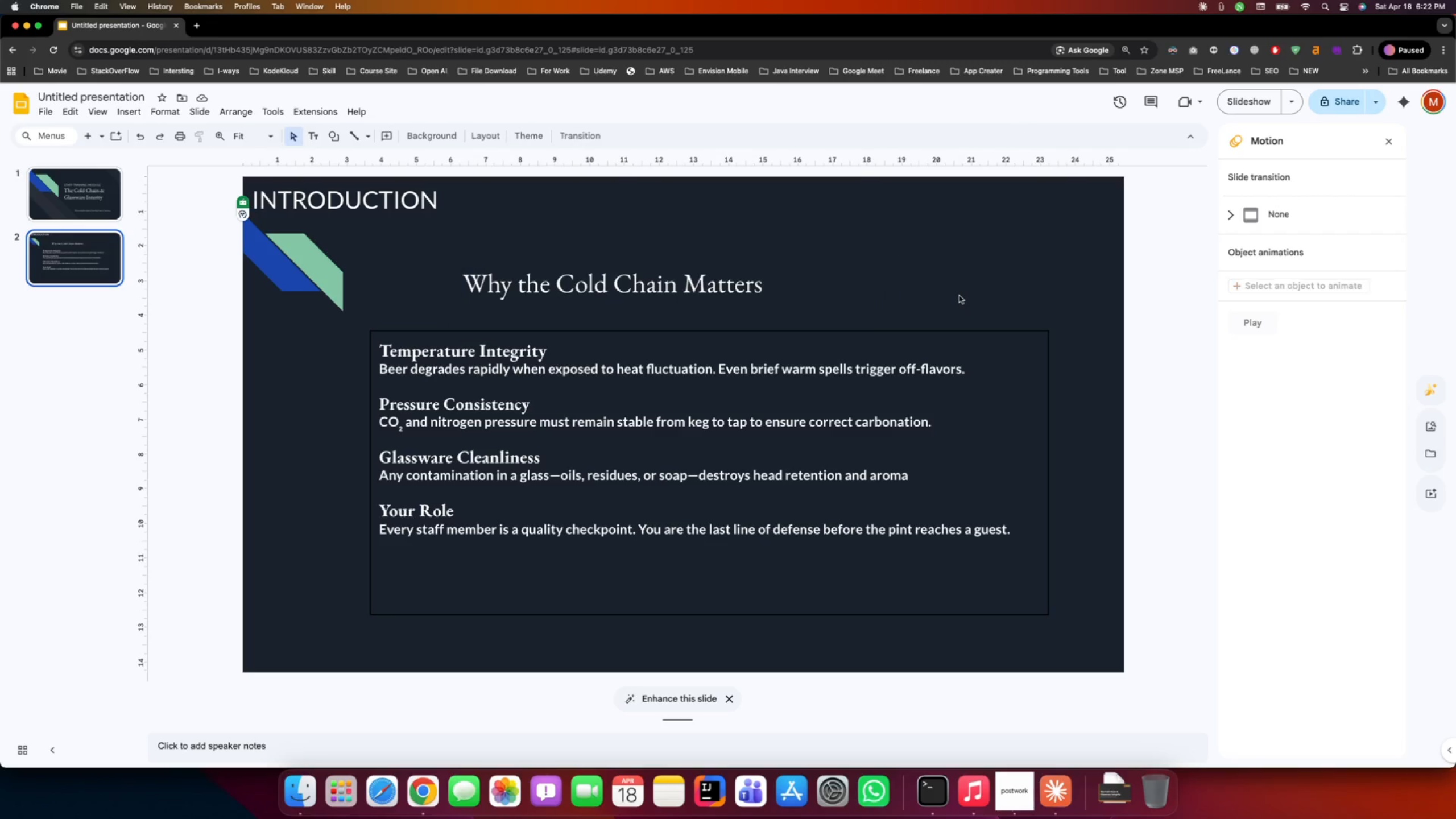 
left_click([959, 296])
 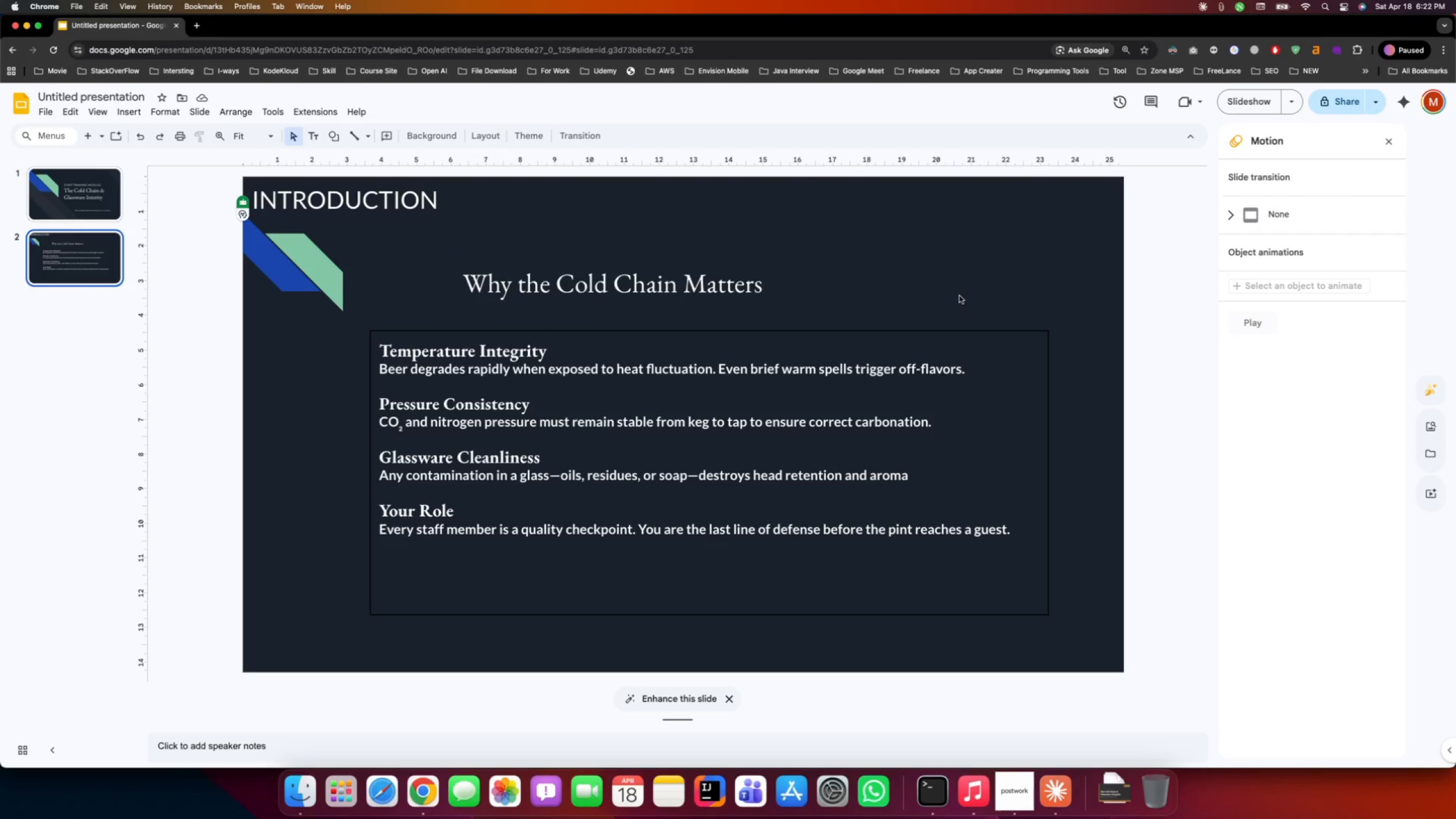 
key(Meta+V)
 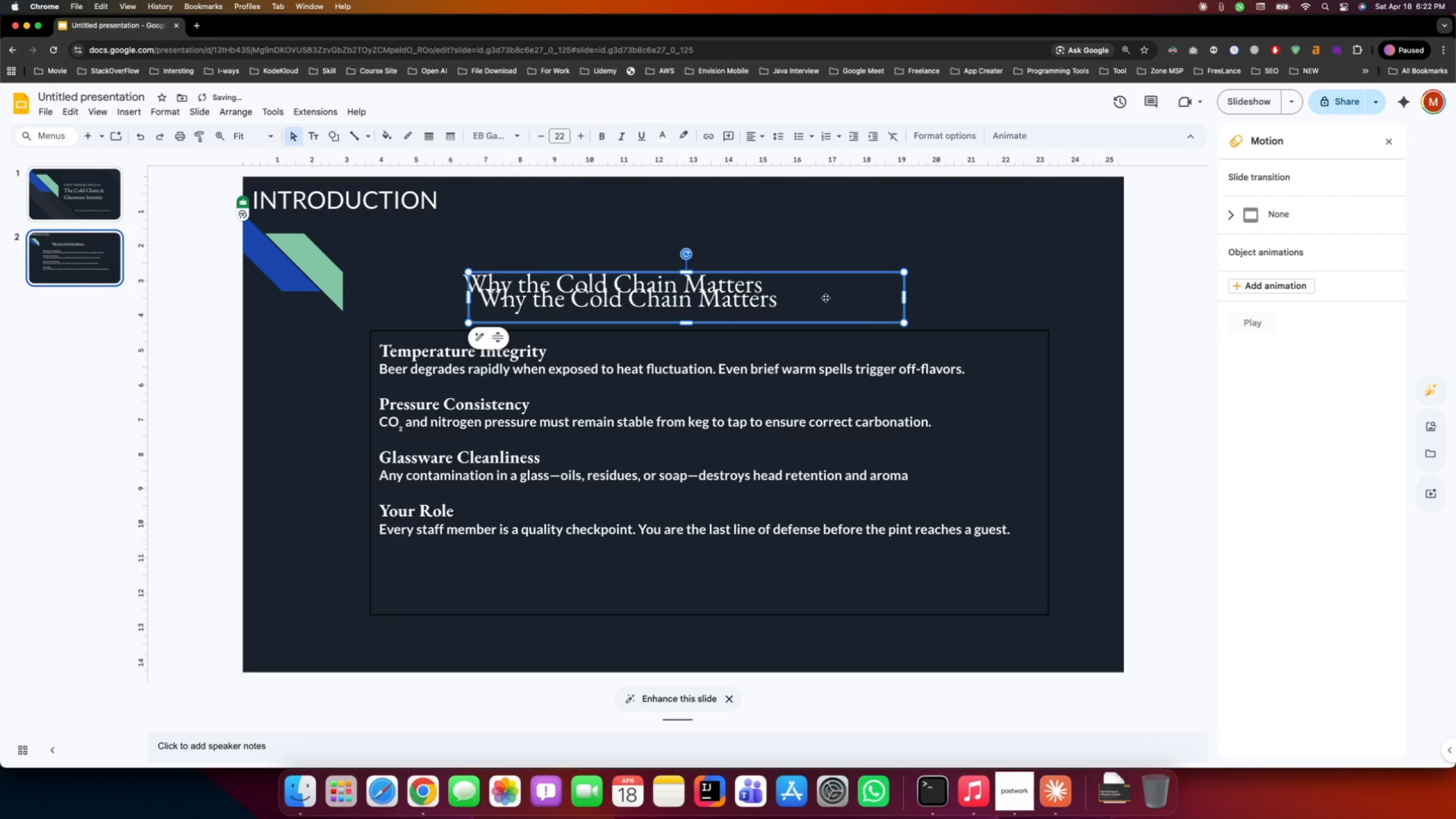 
left_click_drag(start_coordinate=[857, 296], to_coordinate=[814, 638])
 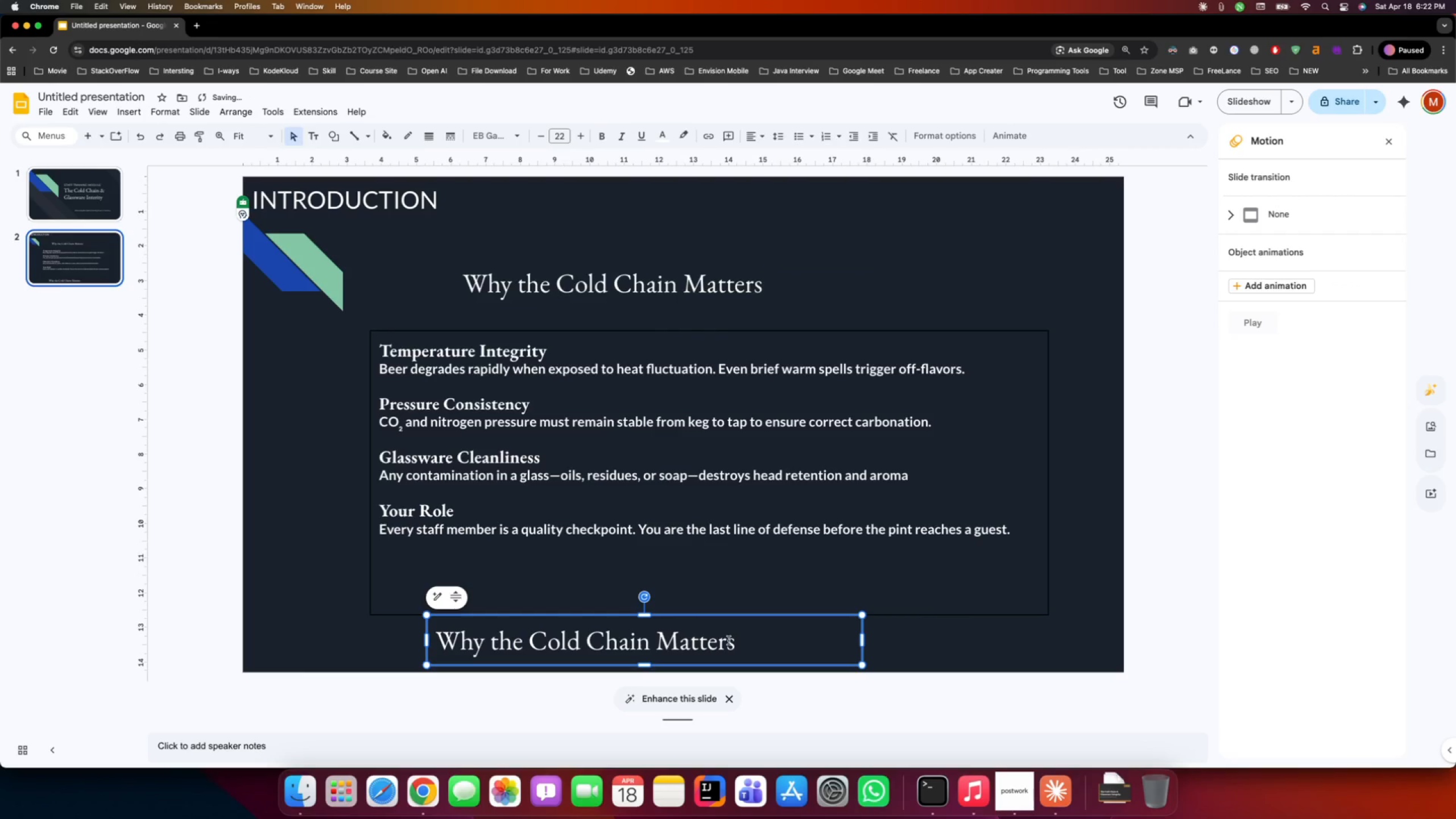 
left_click_drag(start_coordinate=[736, 644], to_coordinate=[743, 643])
 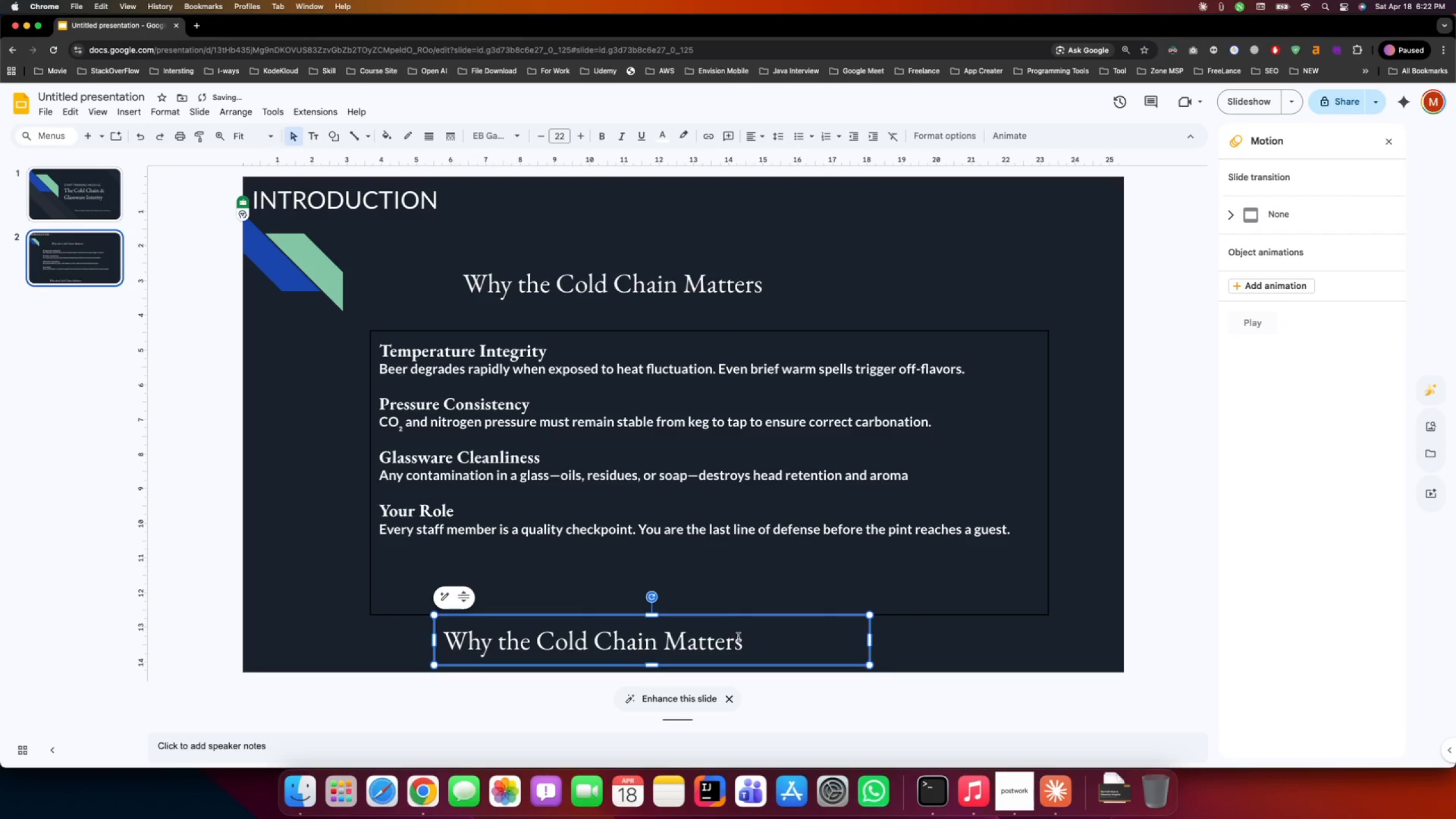 
key(Backspace)
 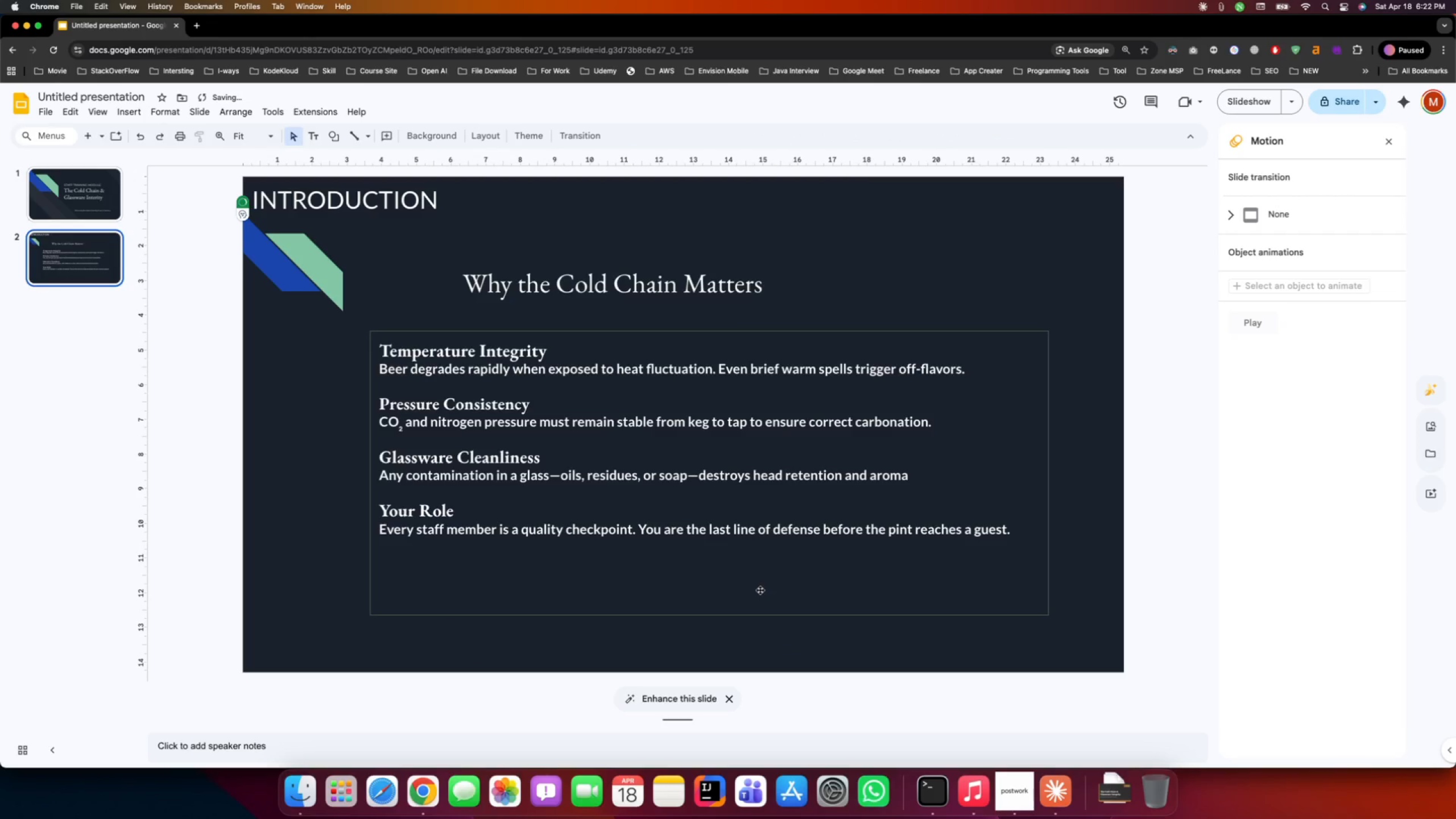 
key(Meta+Z)
 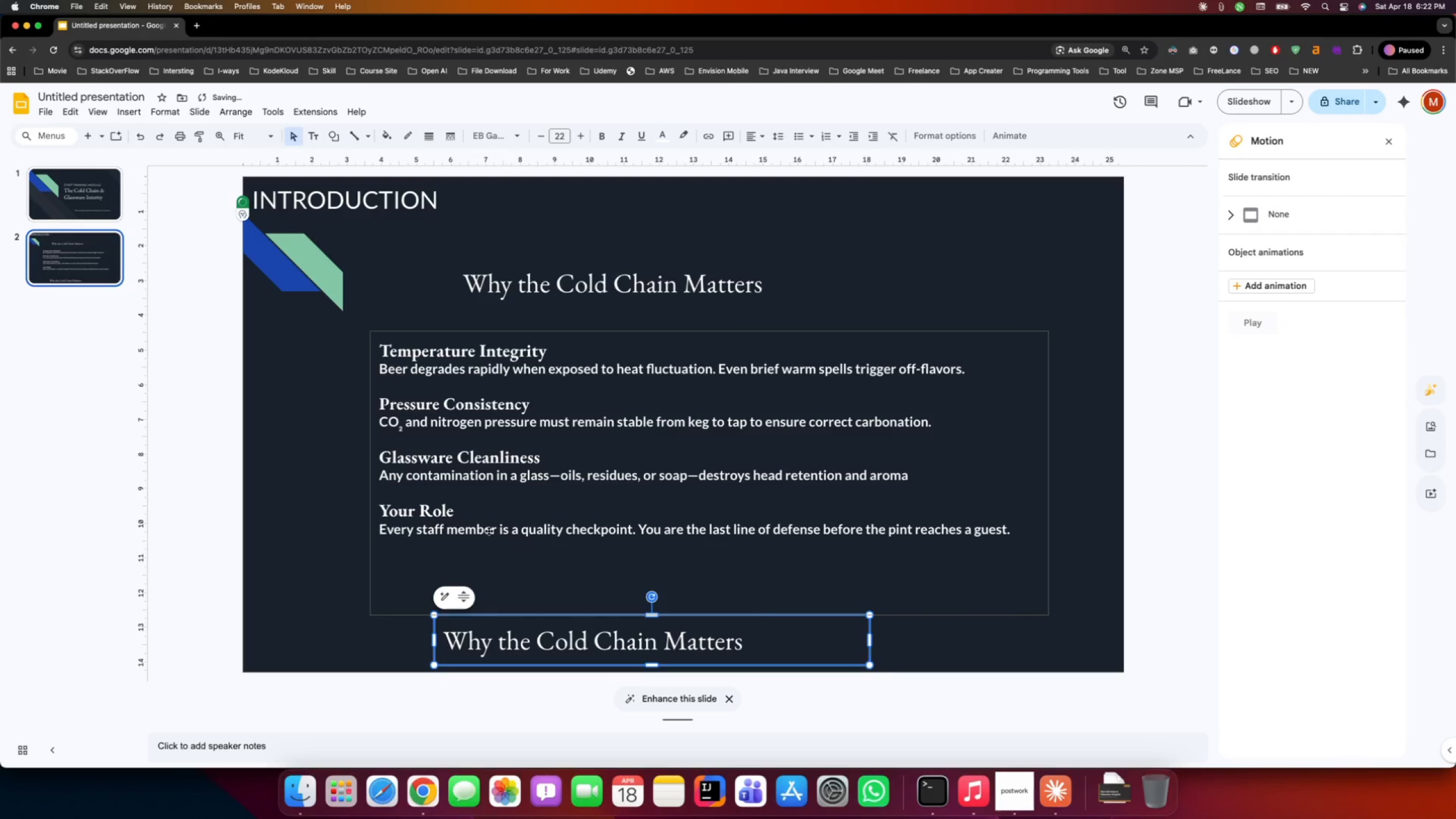 
left_click([695, 510])
 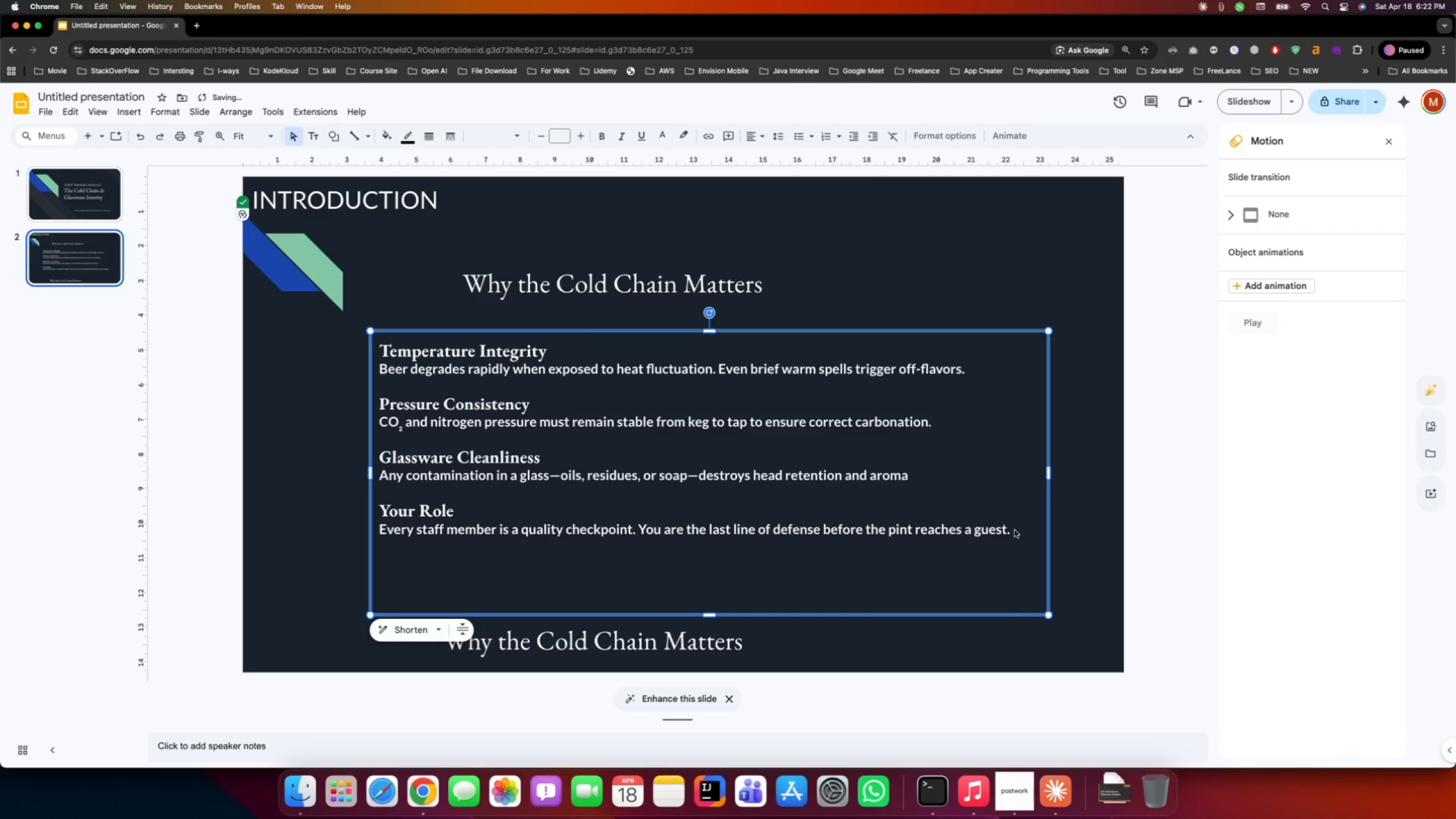 
left_click([1015, 533])
 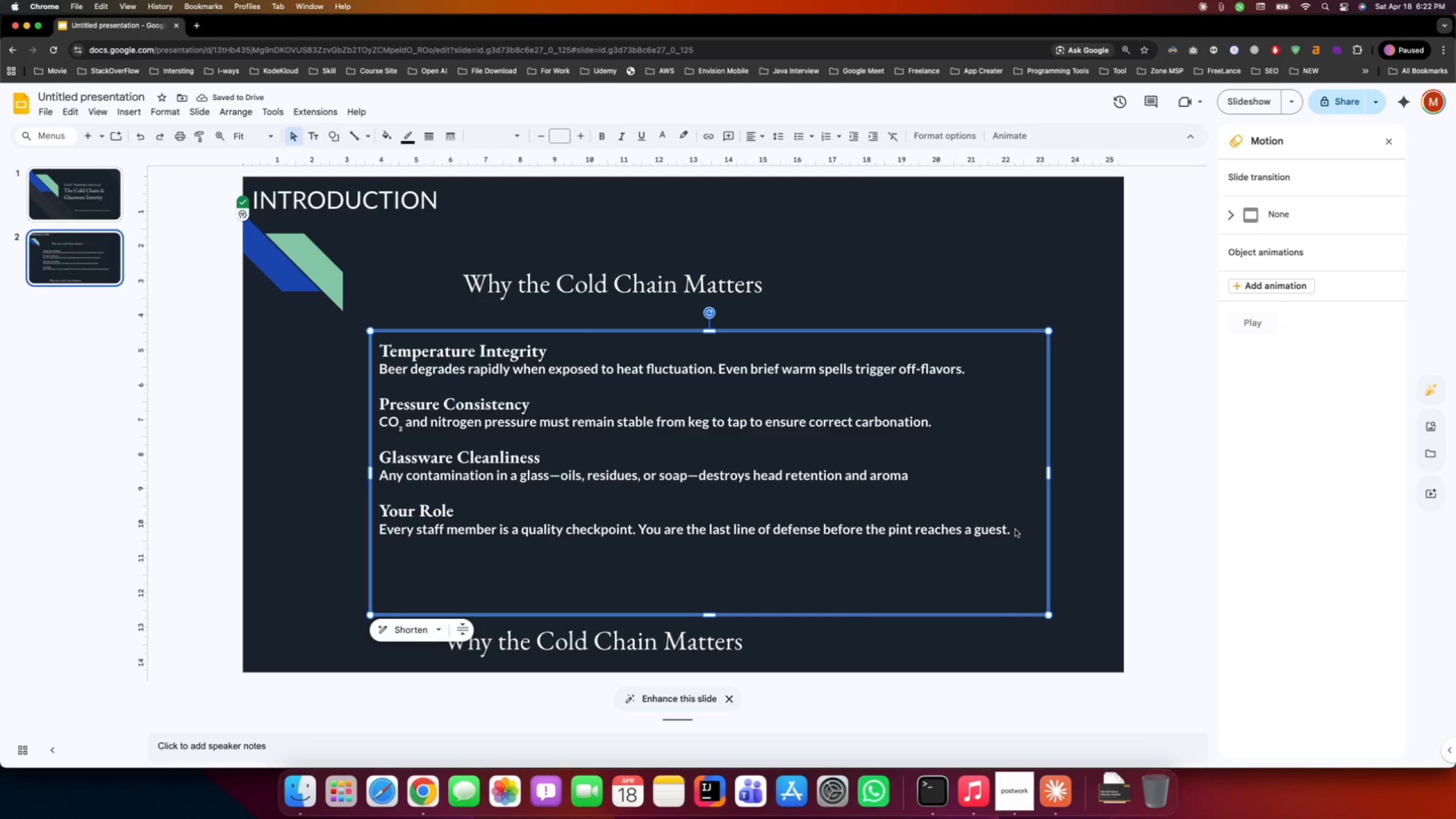 
left_click_drag(start_coordinate=[1015, 530], to_coordinate=[1016, 527])
 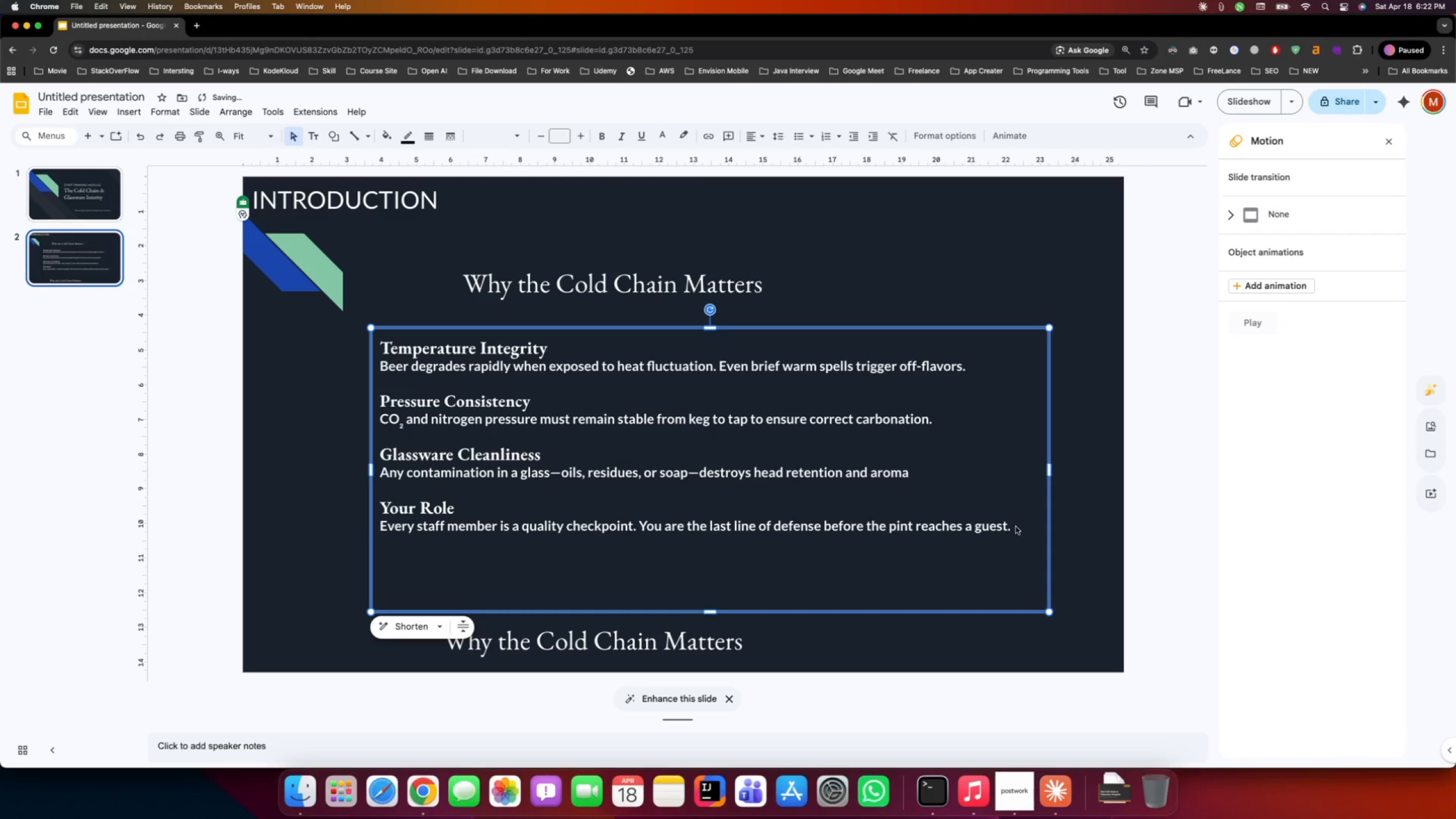 
double_click([1016, 527])
 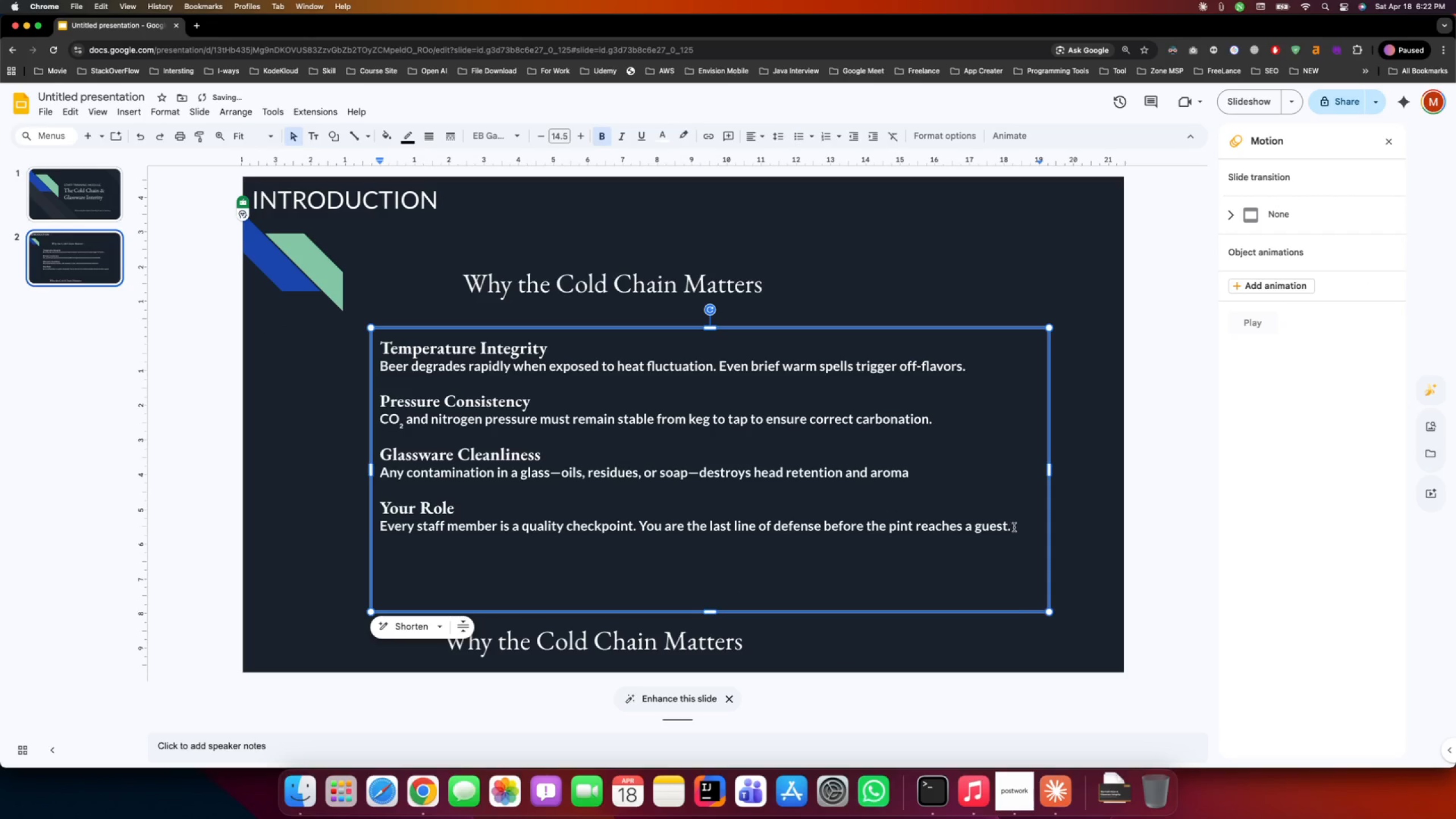 
left_click_drag(start_coordinate=[1015, 527], to_coordinate=[380, 497])
 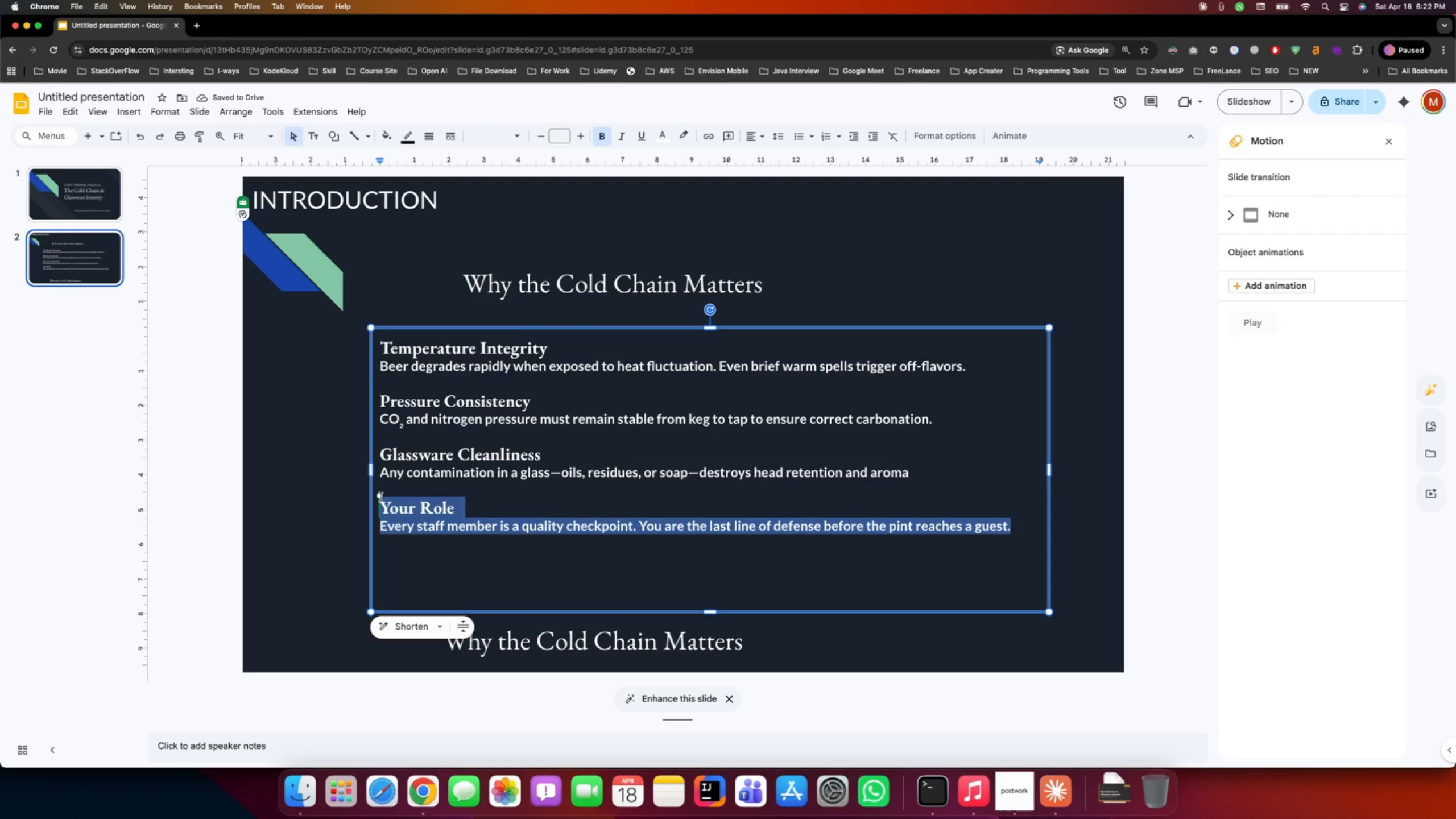 
hold_key(key=CommandLeft, duration=0.9)
 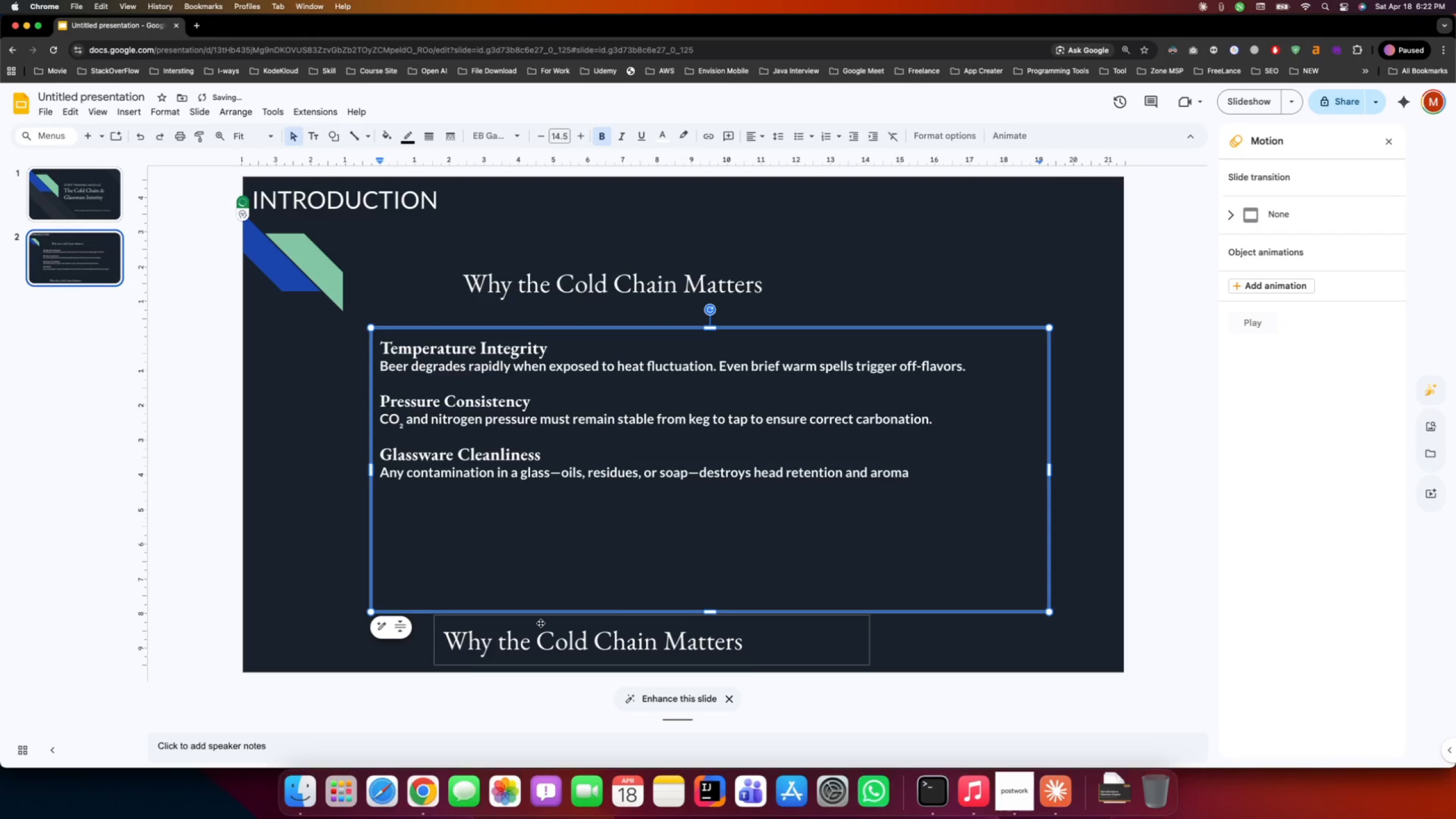 
hold_key(key=X, duration=0.35)
 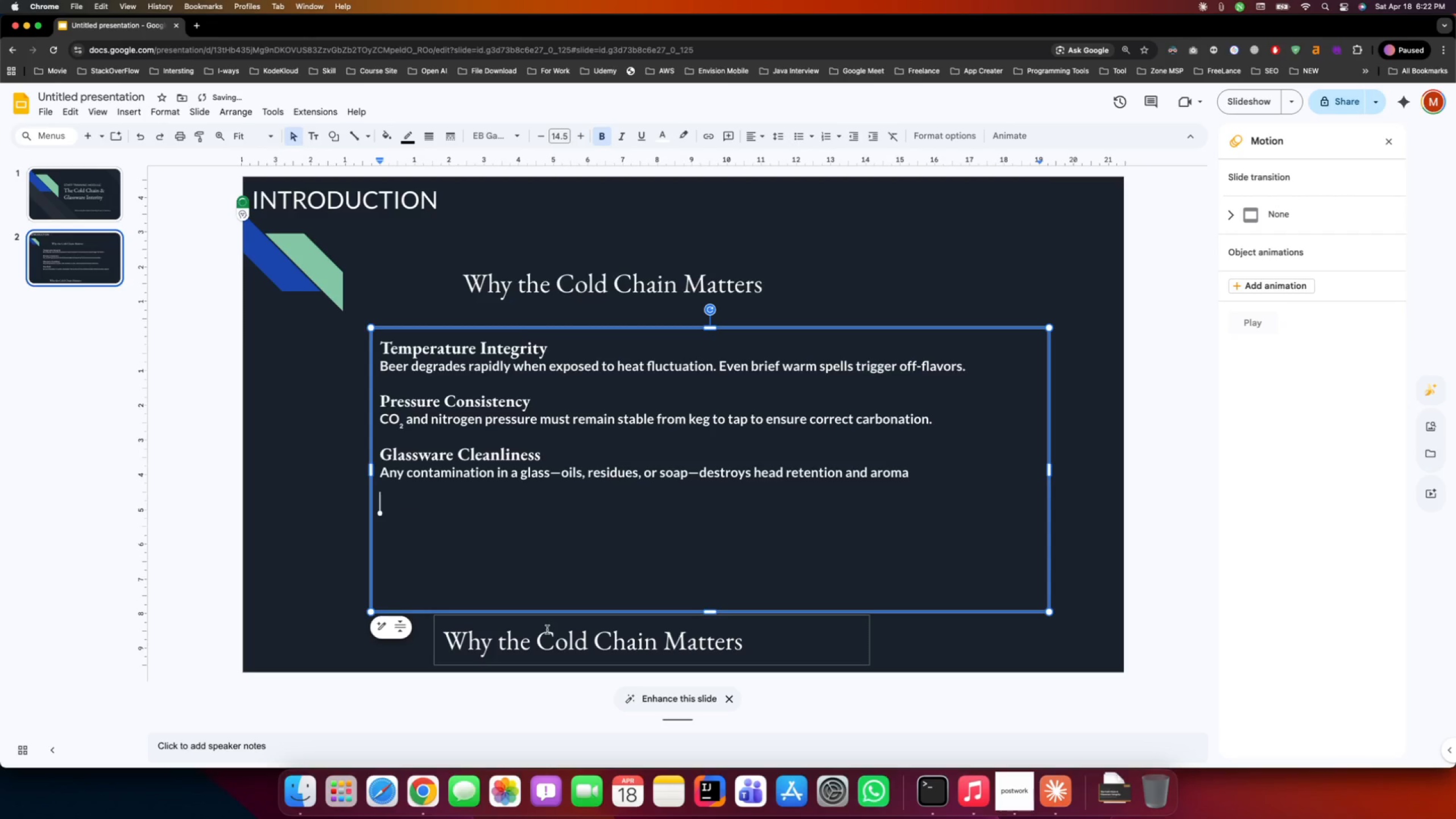 
double_click([561, 636])
 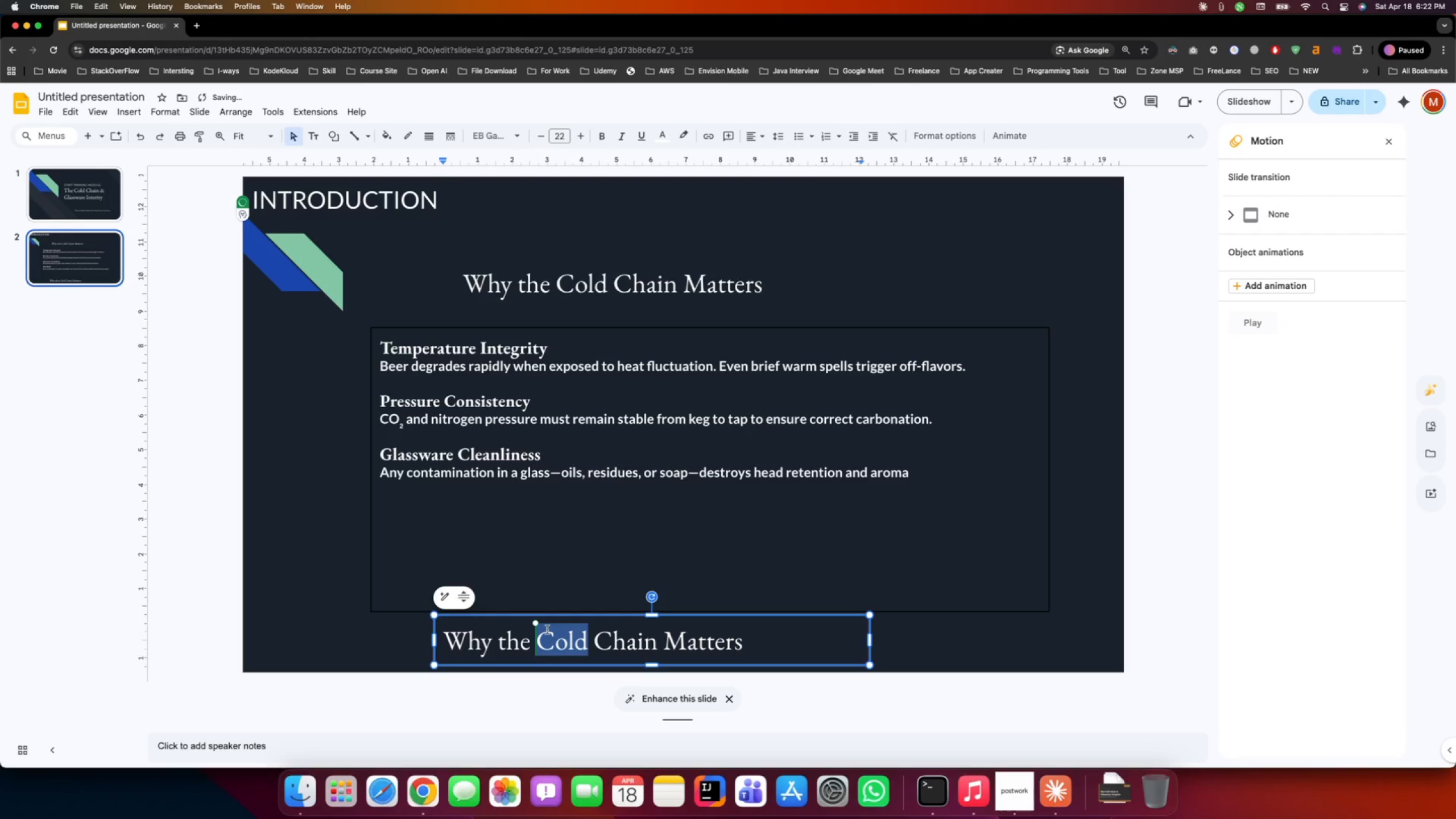 
key(Meta+A)
 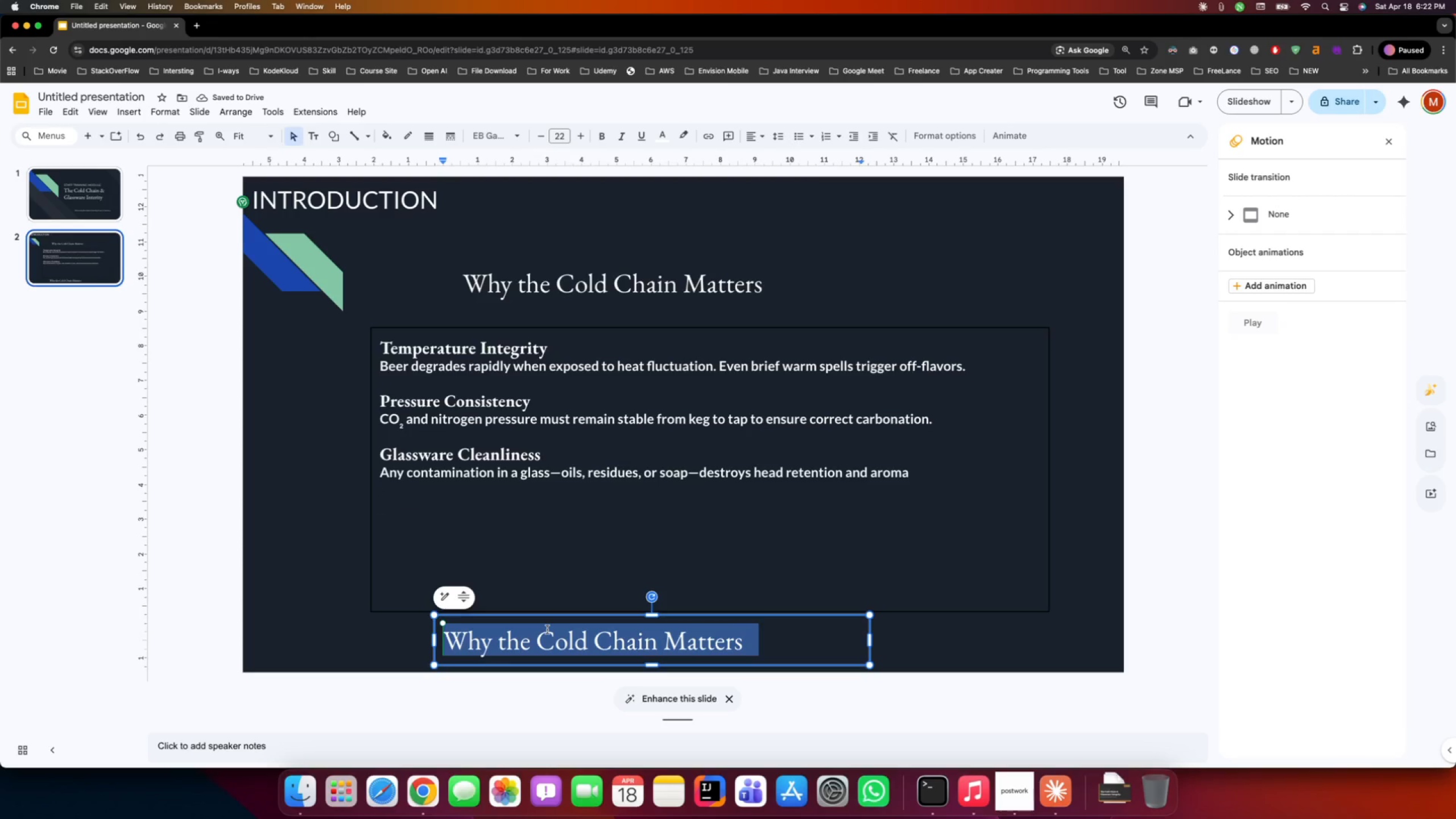 
key(Meta+V)
 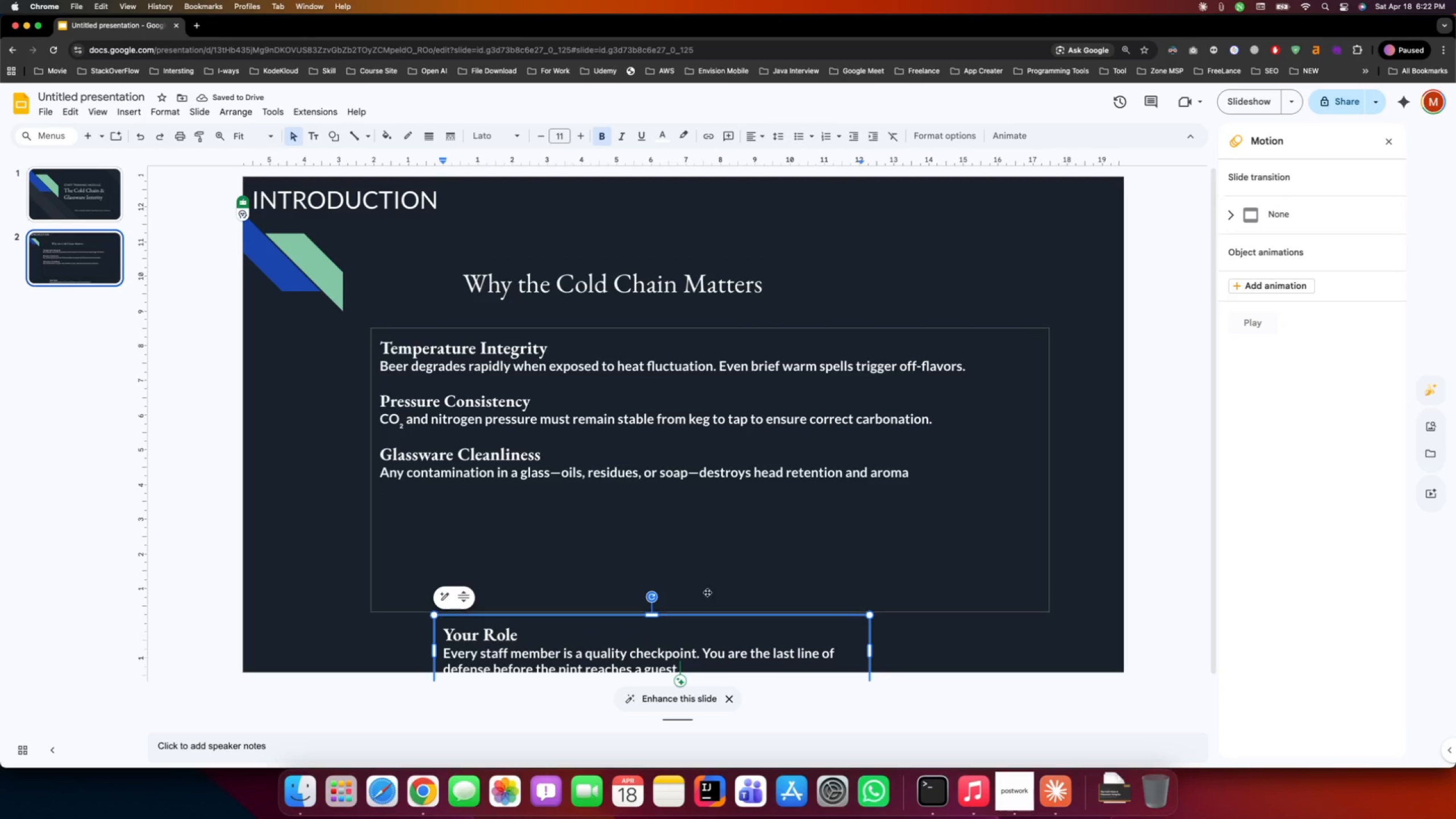 
left_click([429, 140])
 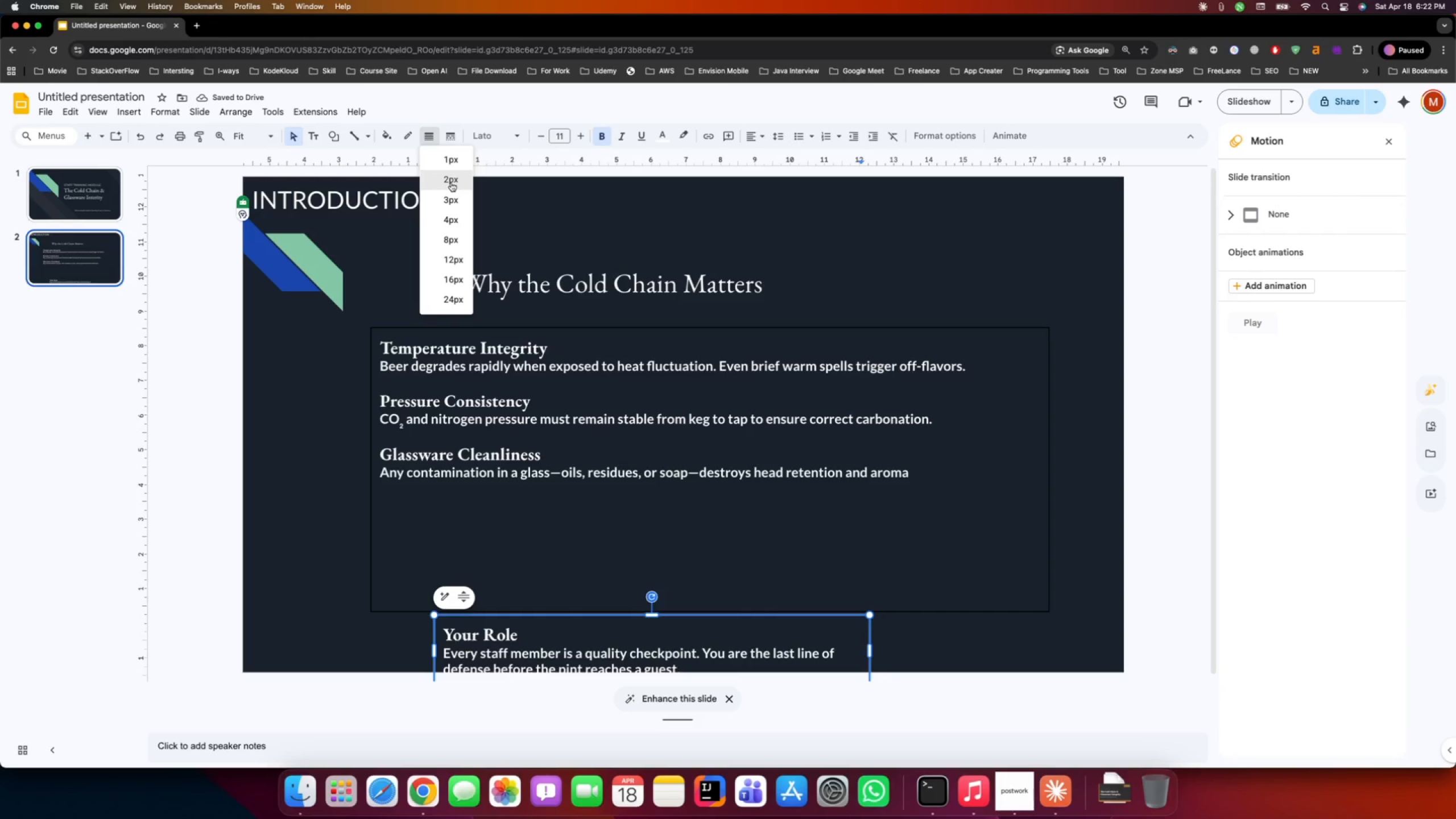 
left_click([451, 183])
 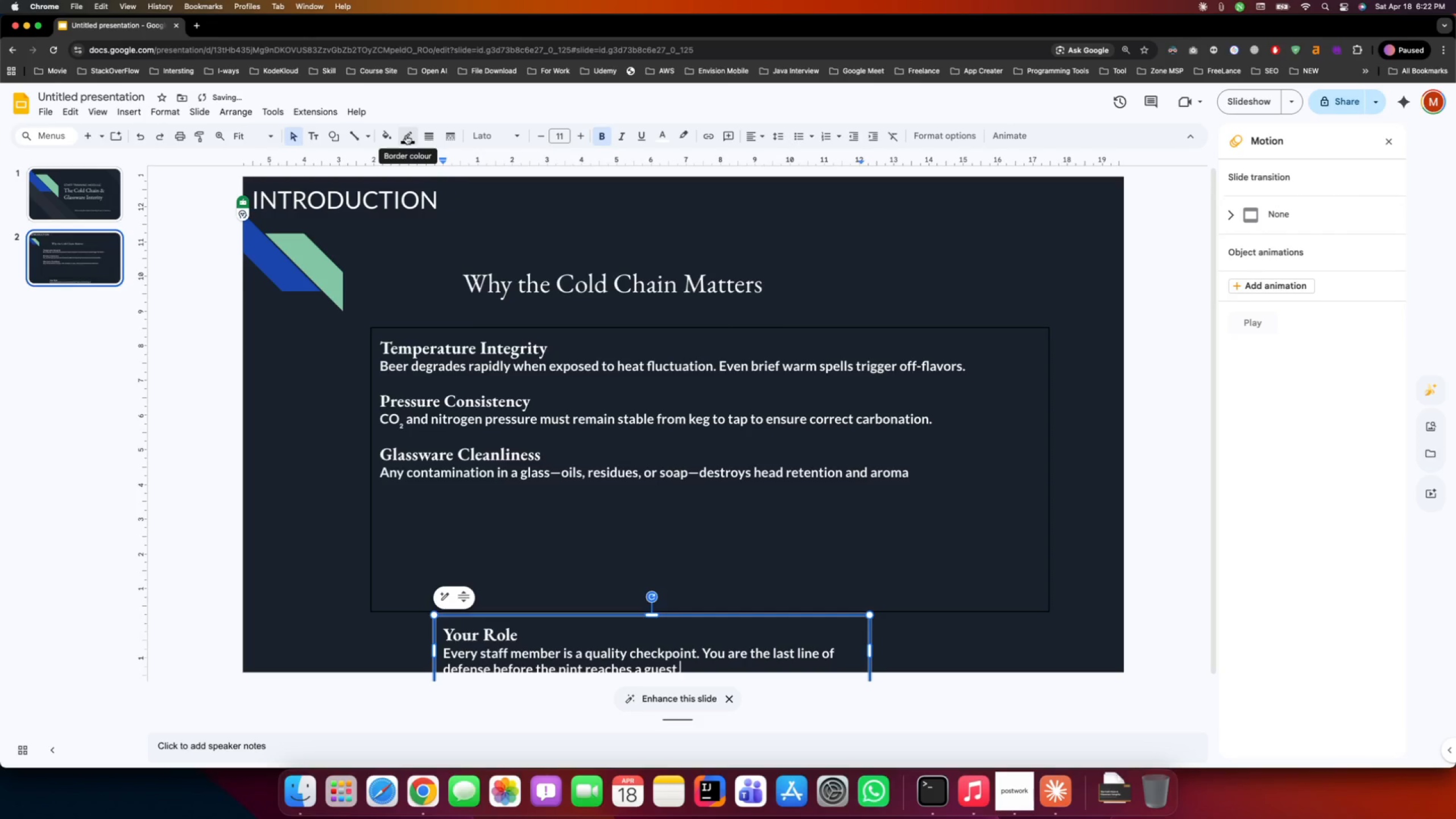 
left_click([406, 135])
 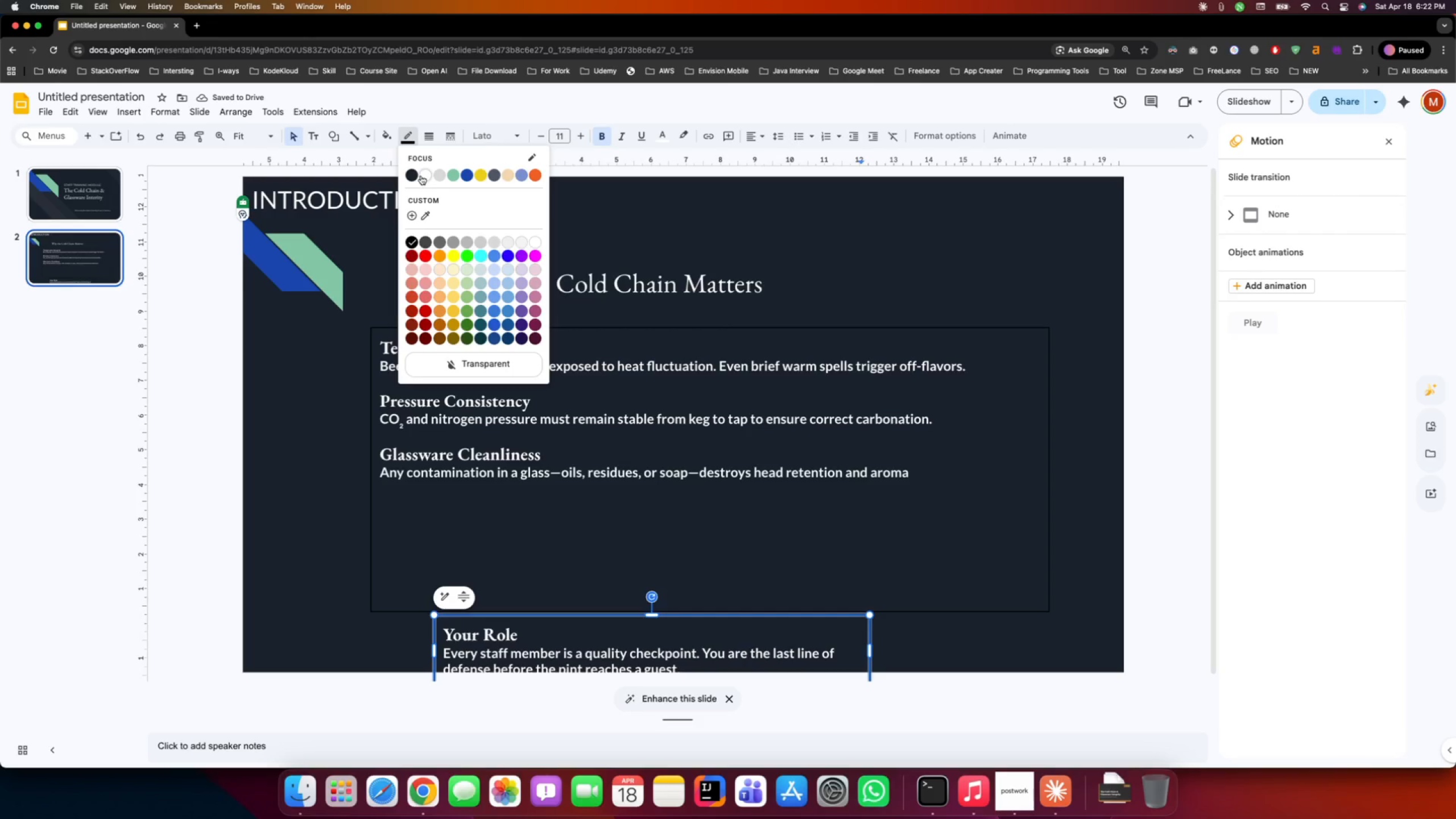 
left_click([423, 176])
 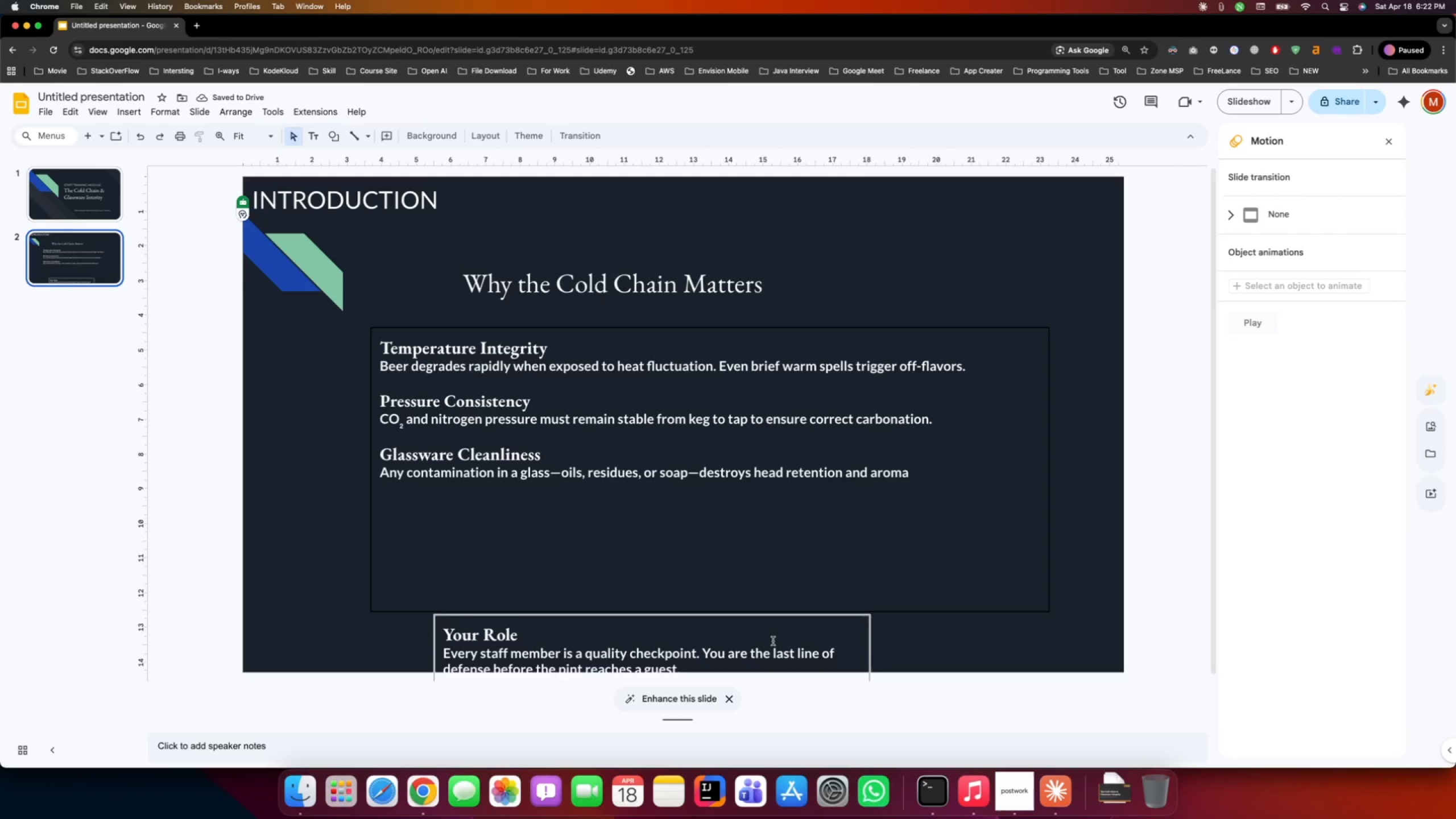 
left_click([709, 568])
 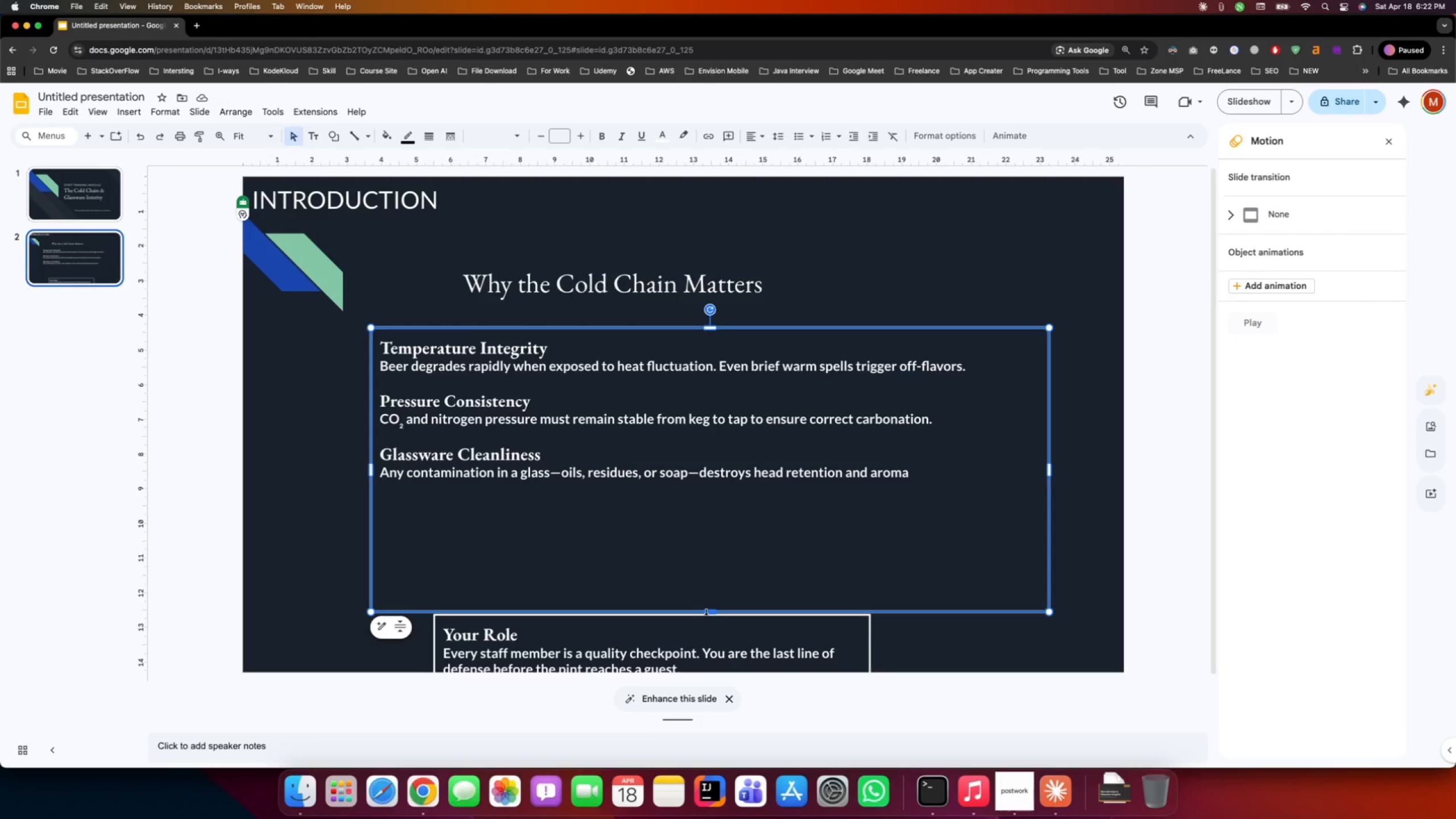 
left_click_drag(start_coordinate=[706, 611], to_coordinate=[688, 494])
 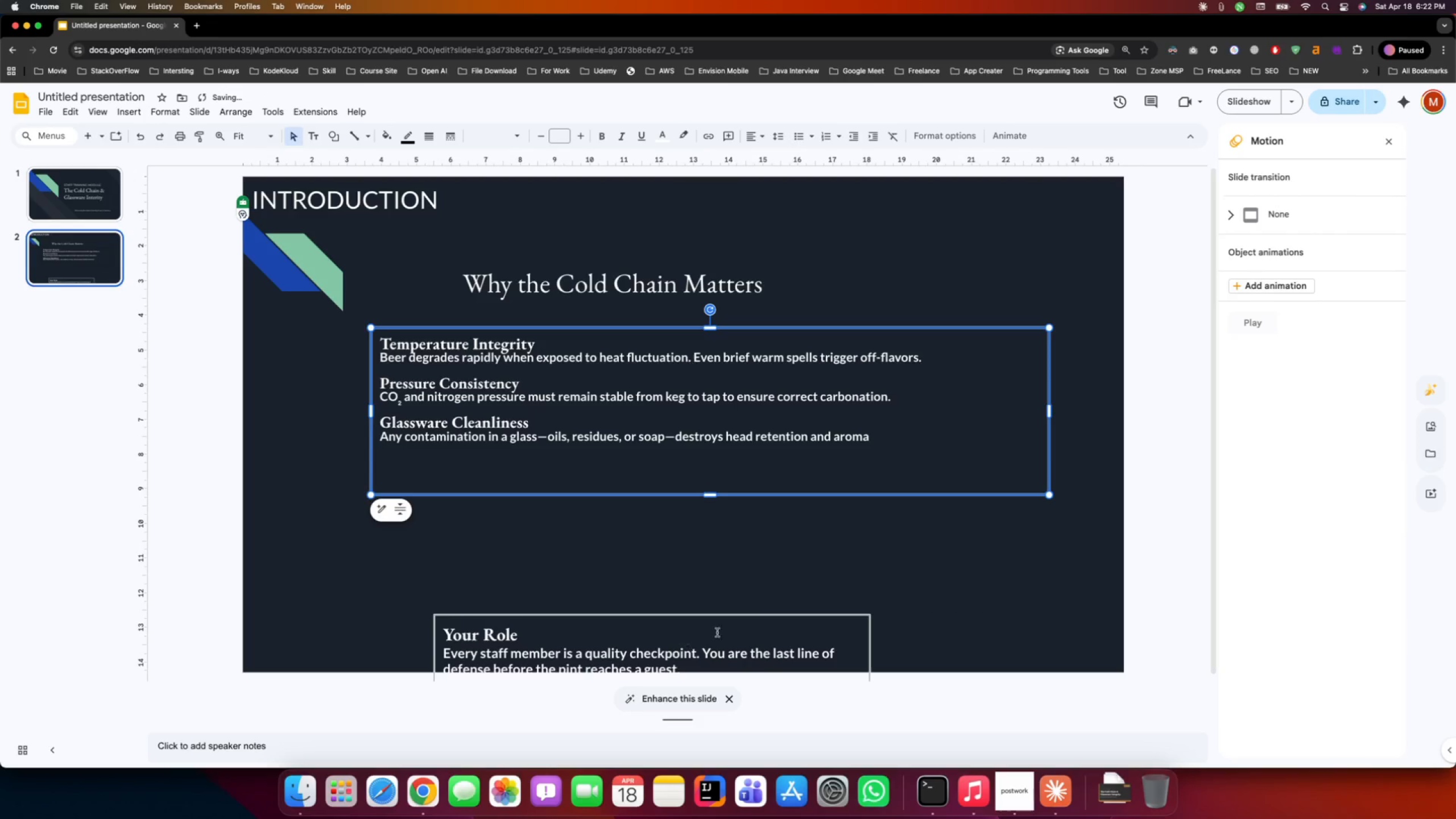 
left_click([742, 630])
 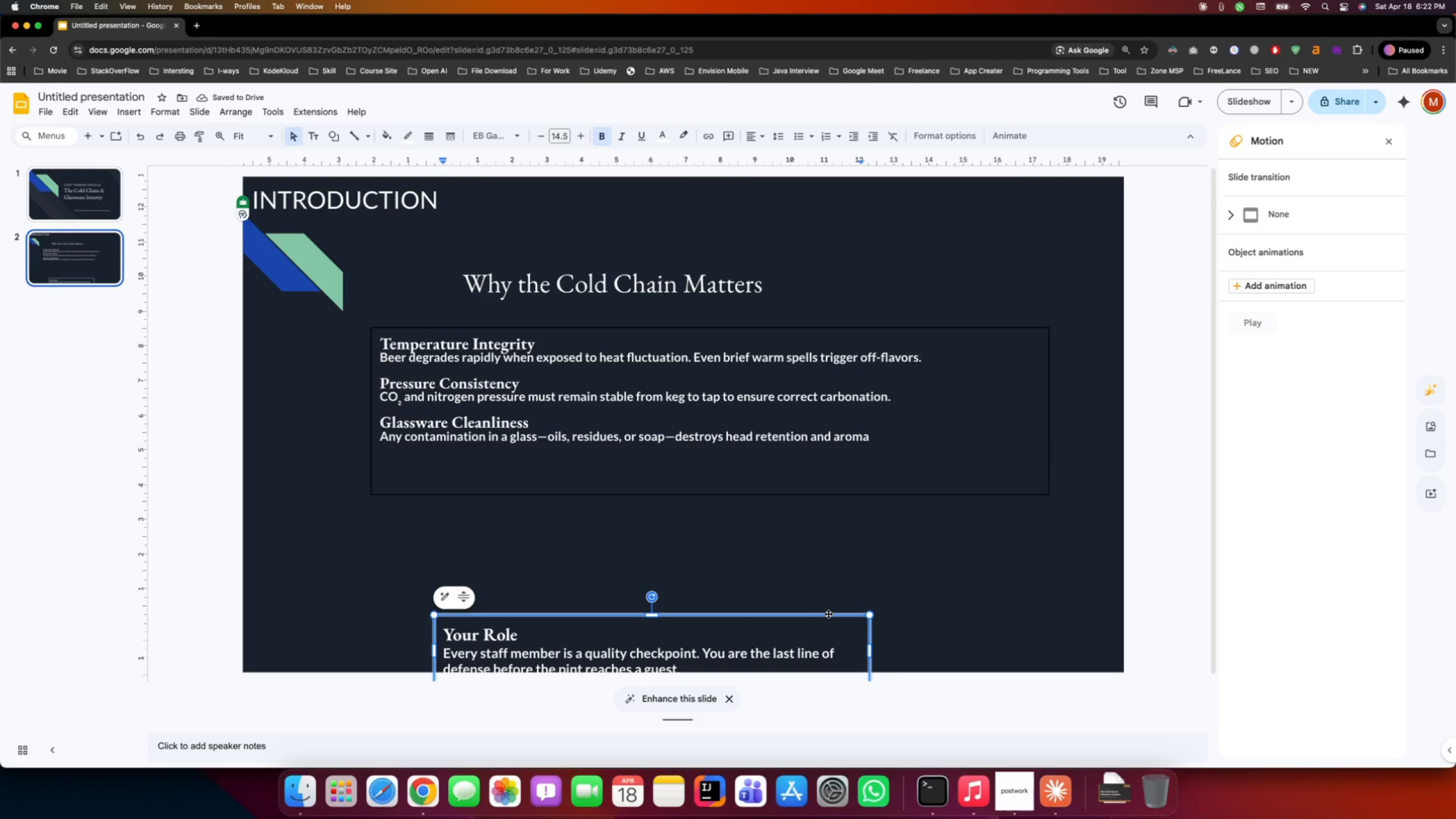 
left_click_drag(start_coordinate=[828, 614], to_coordinate=[763, 499])
 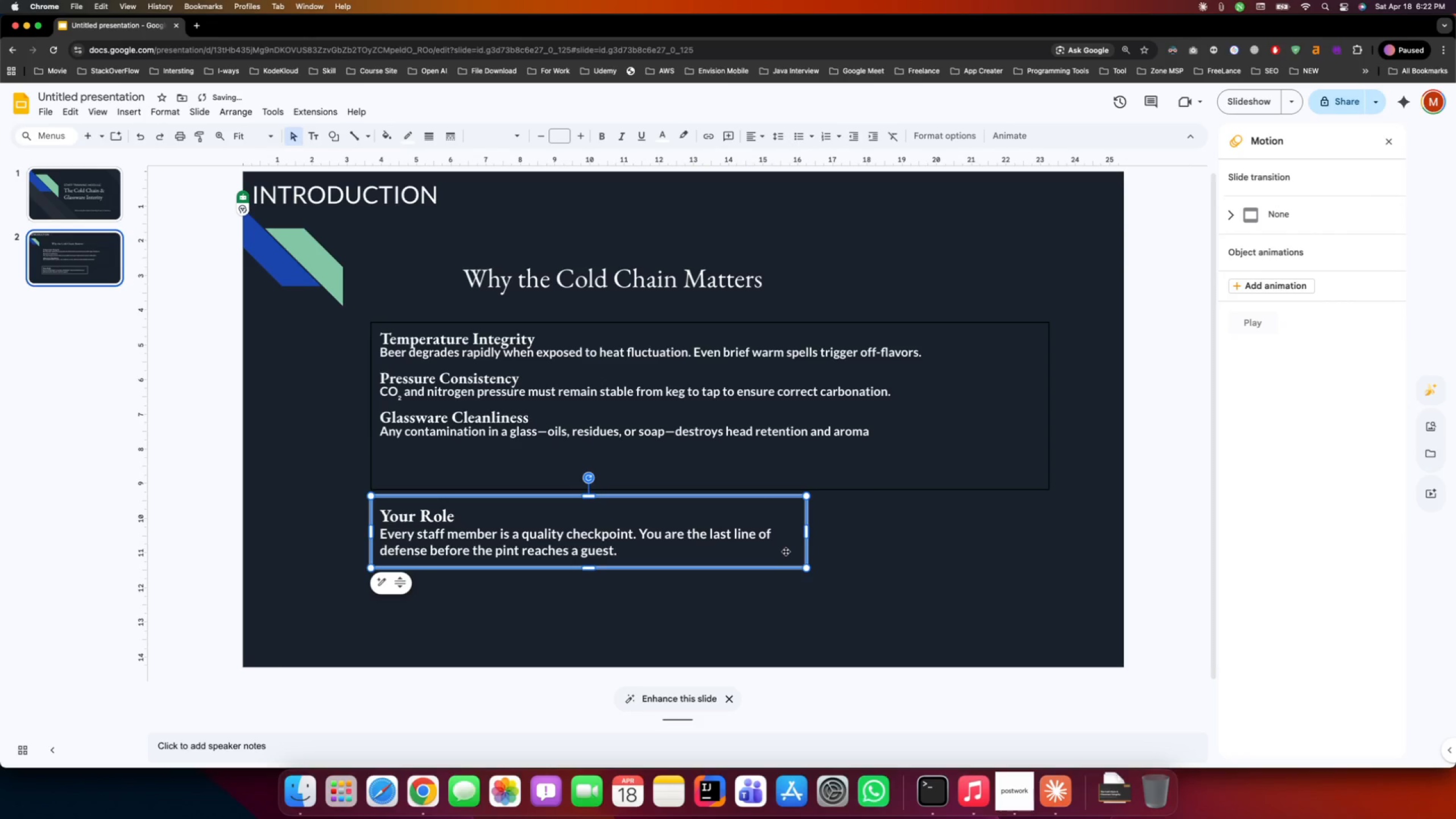 
left_click_drag(start_coordinate=[785, 549], to_coordinate=[786, 608])
 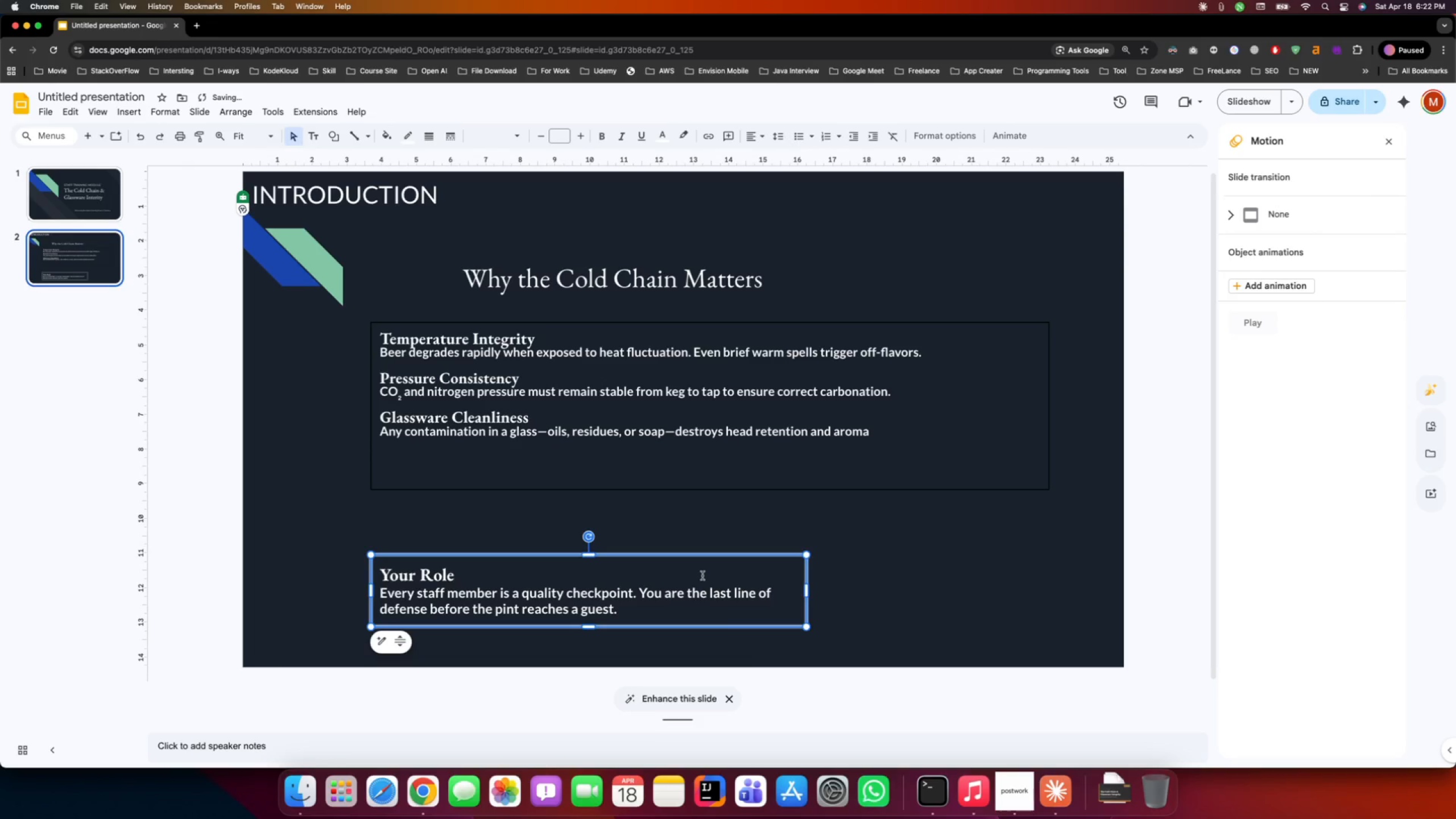 
hold_key(key=C, duration=0.32)
 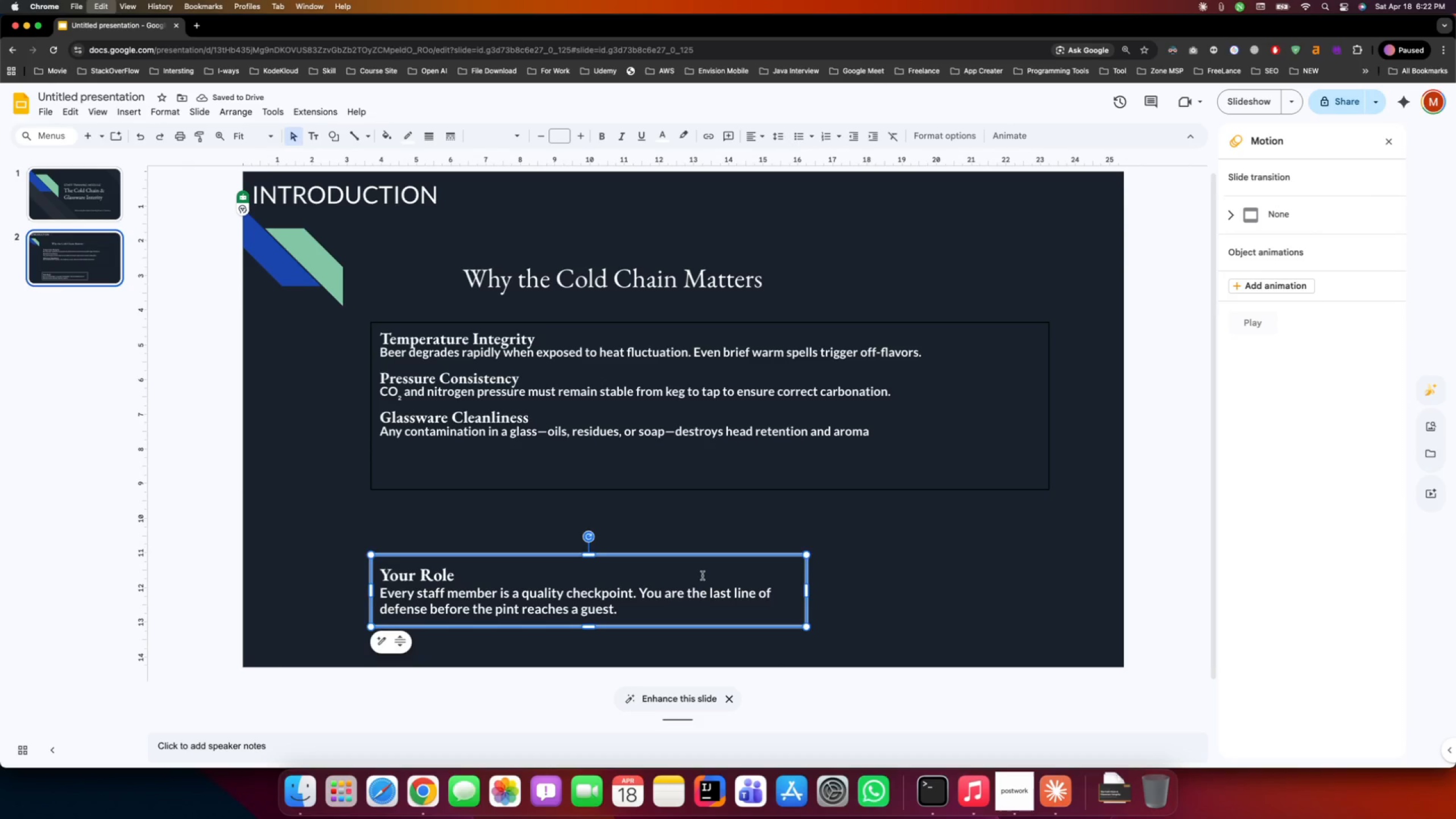 
key(Meta+V)
 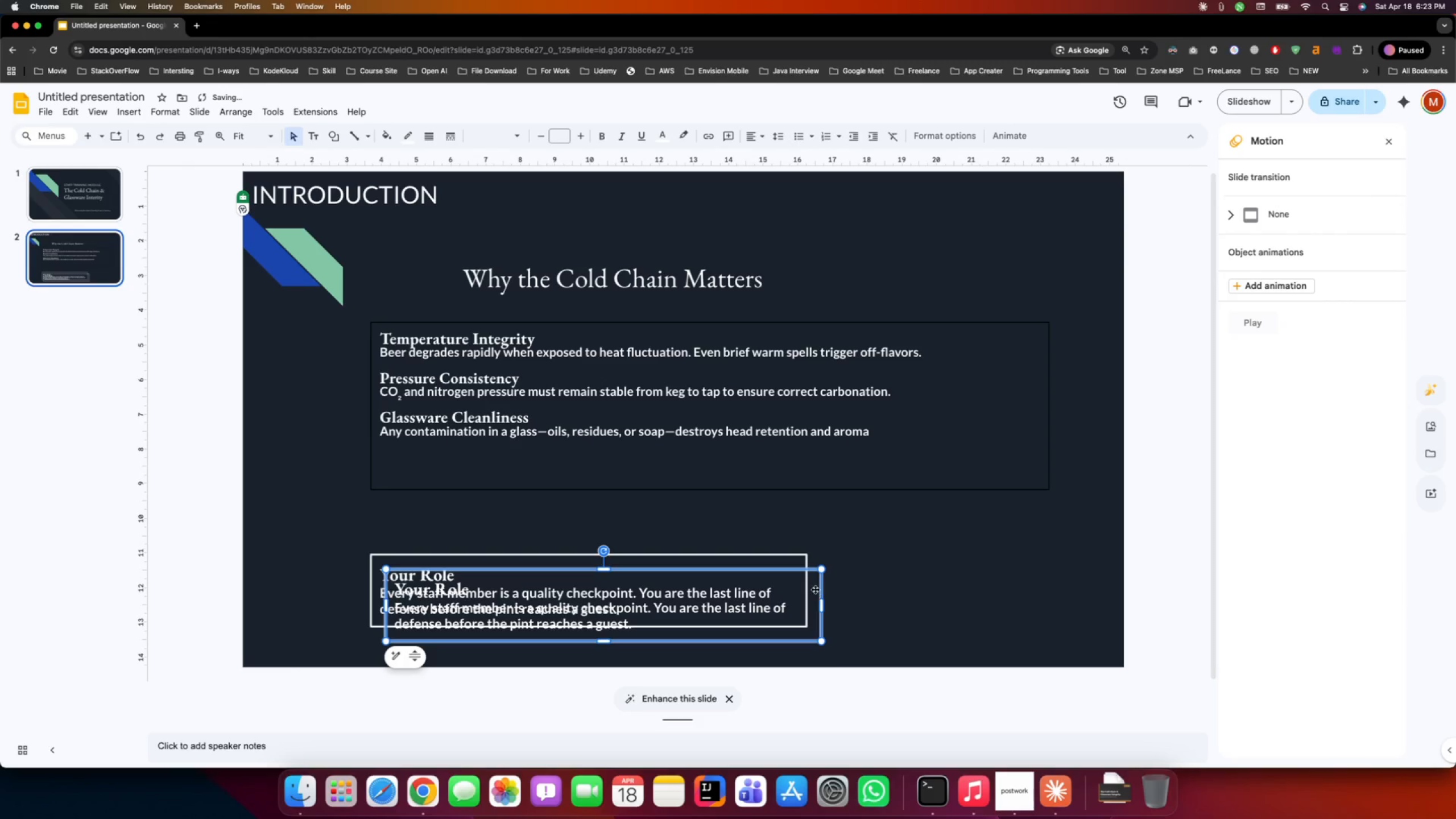 
left_click_drag(start_coordinate=[815, 588], to_coordinate=[1115, 567])
 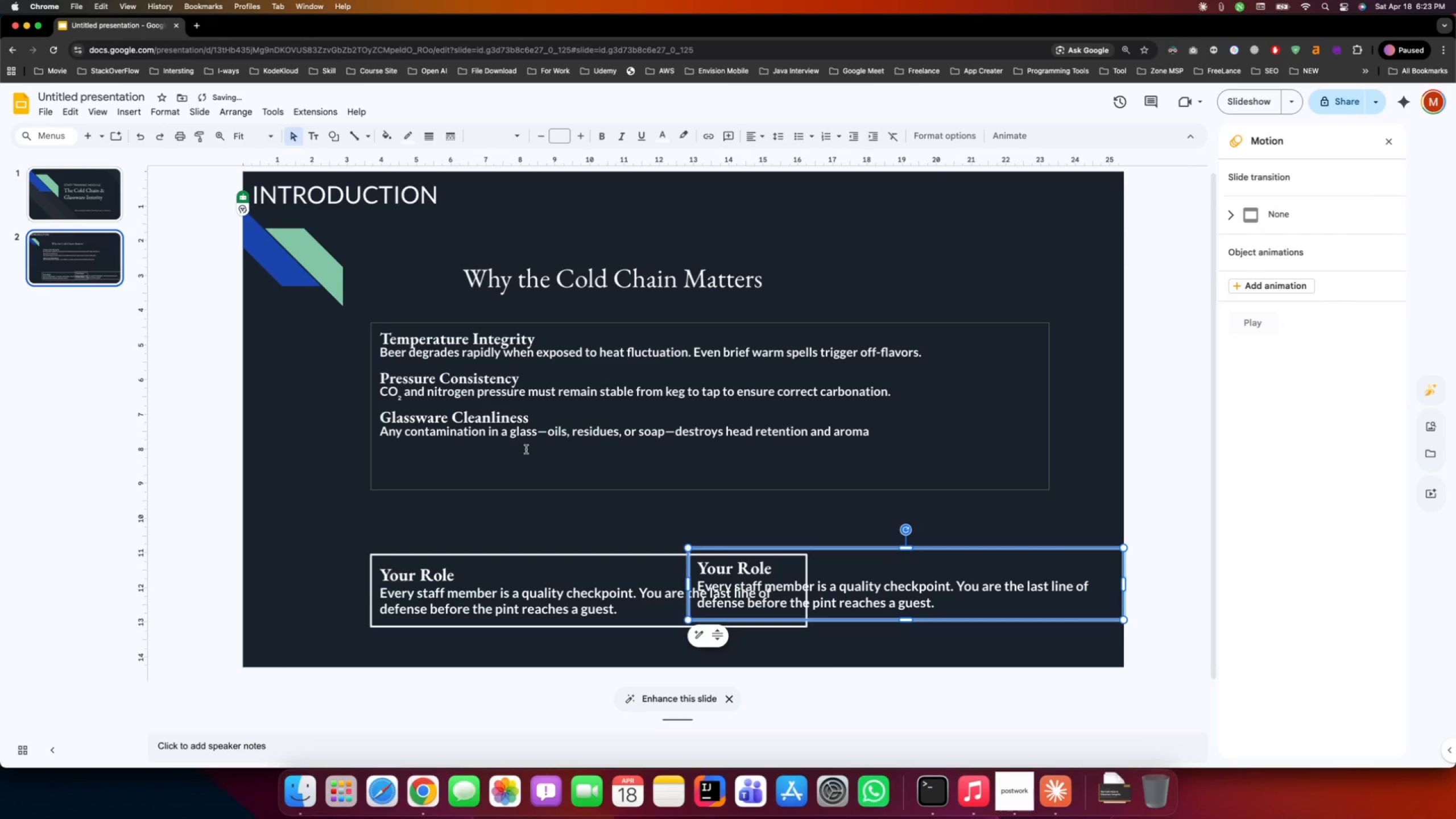 
left_click([547, 431])
 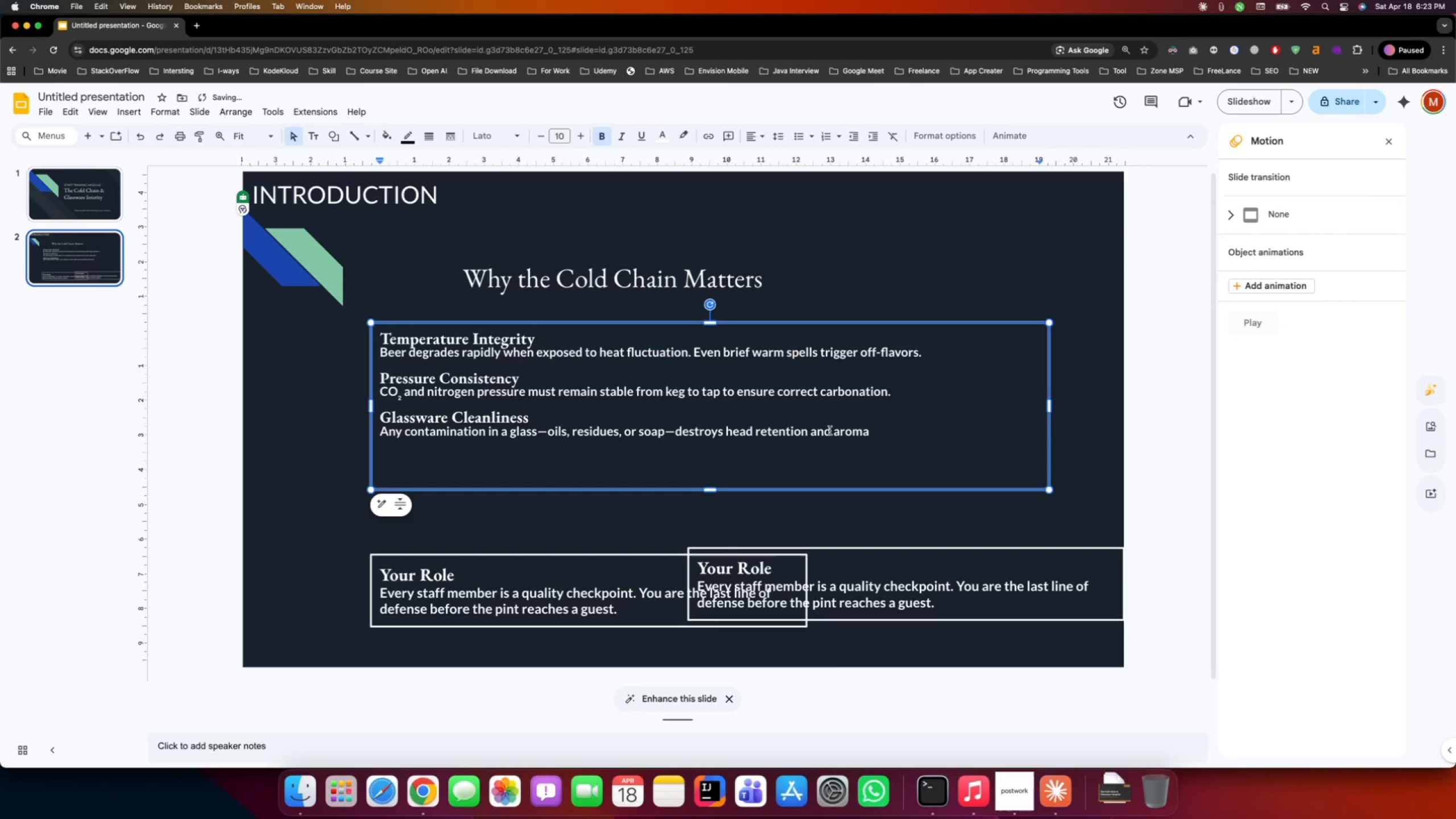 
double_click([830, 431])
 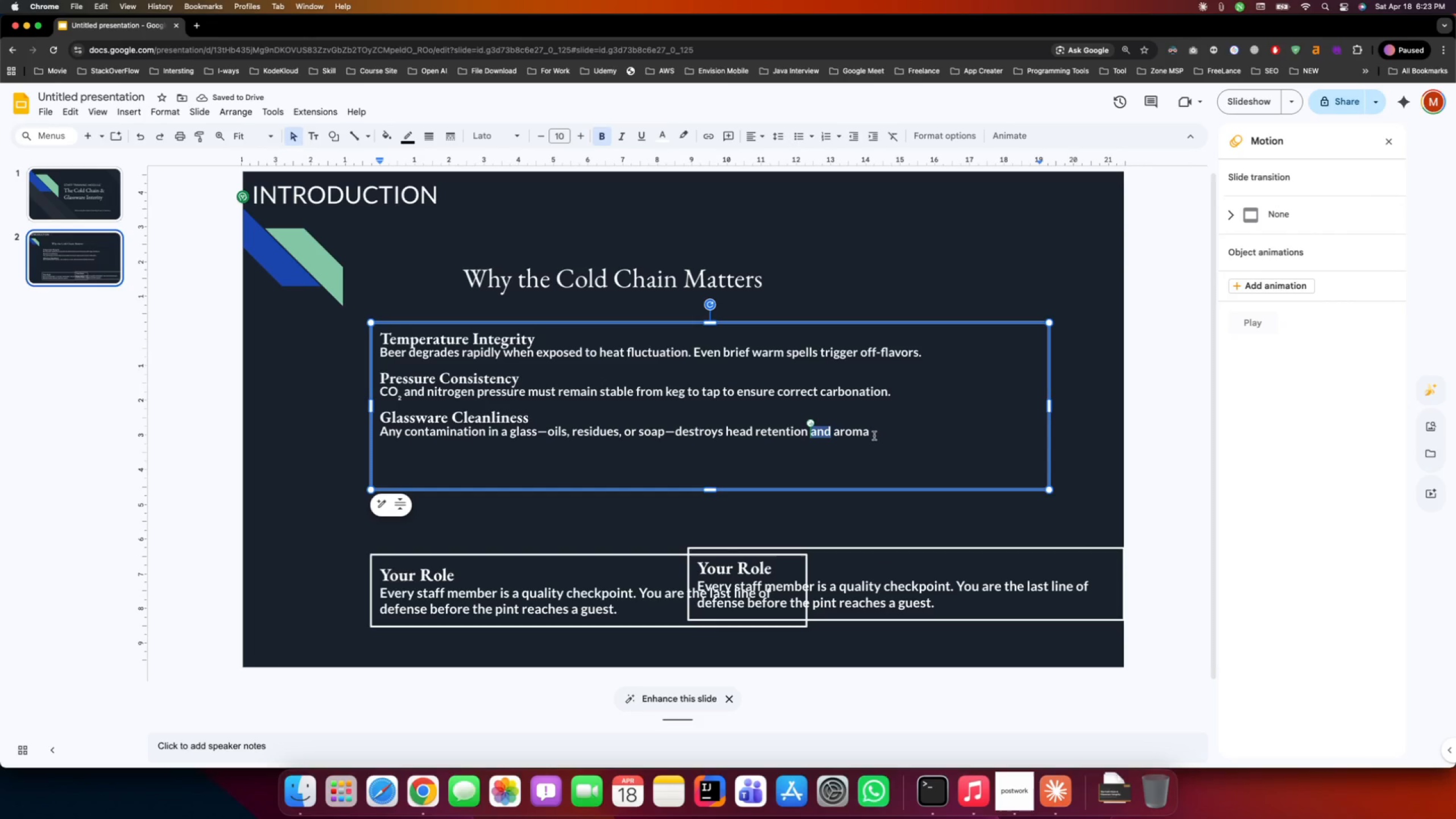 
left_click_drag(start_coordinate=[875, 435], to_coordinate=[380, 418])
 